 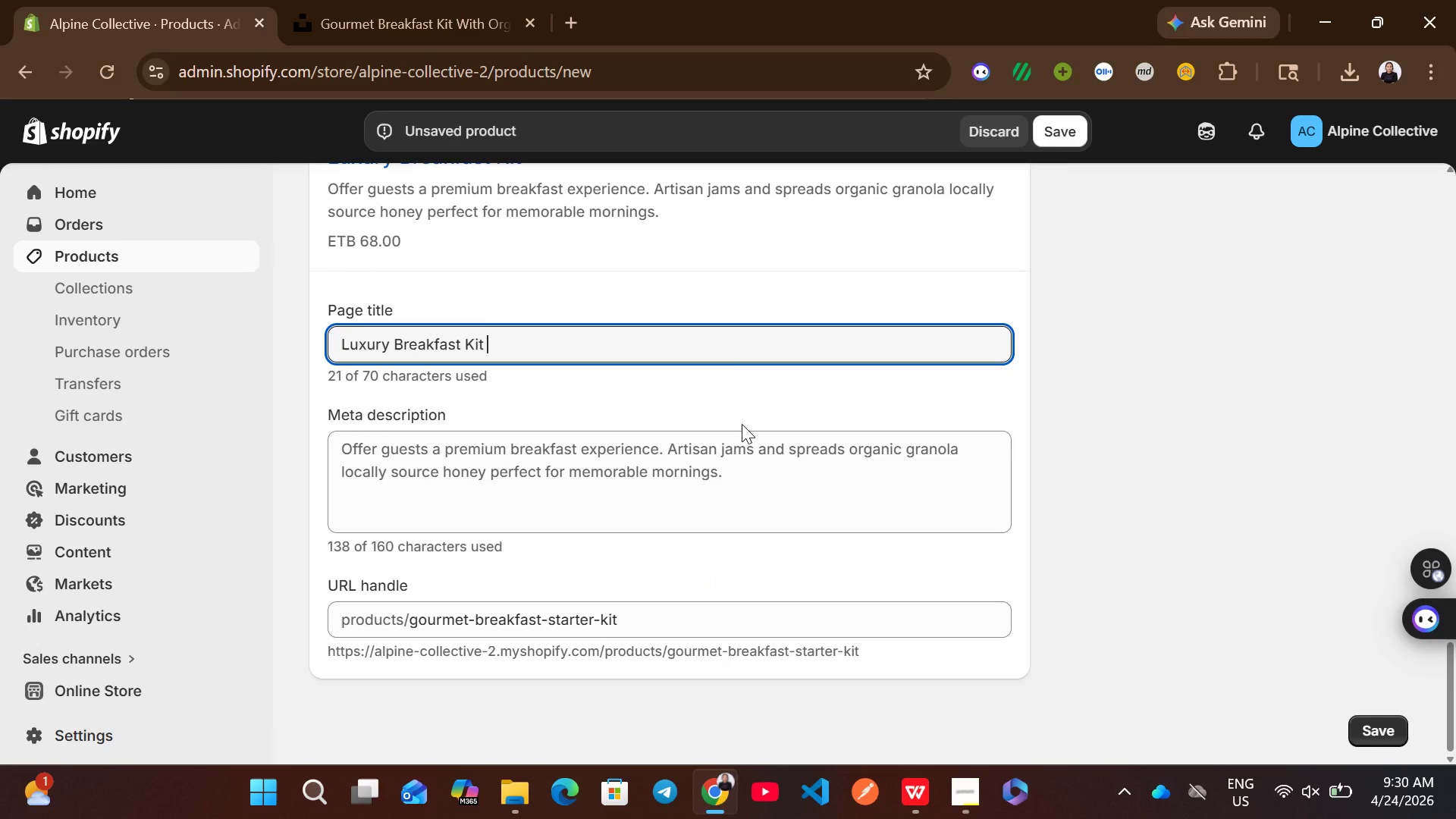 
key(Shift+ShiftRight)
 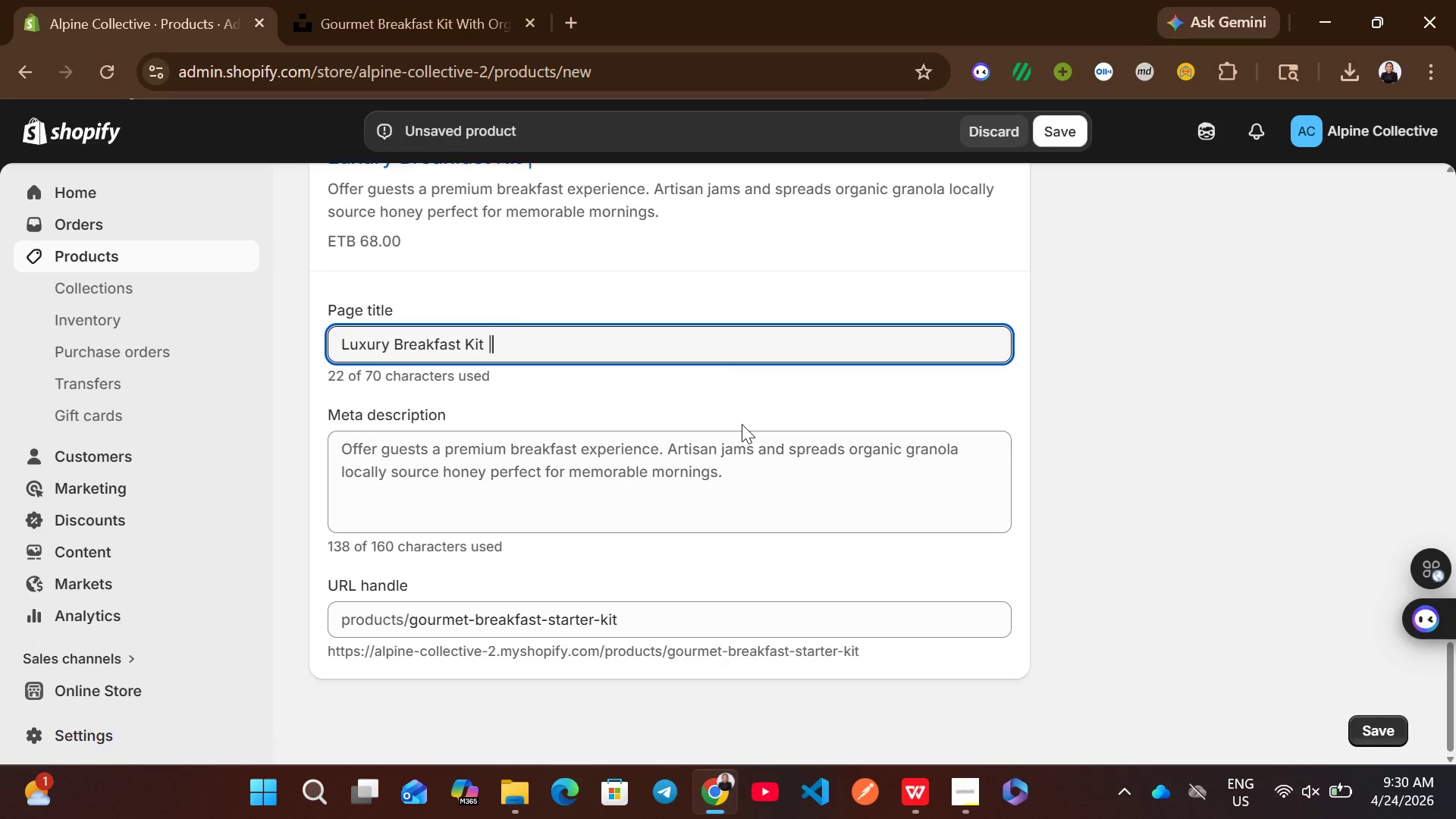 
key(Shift+Backslash)
 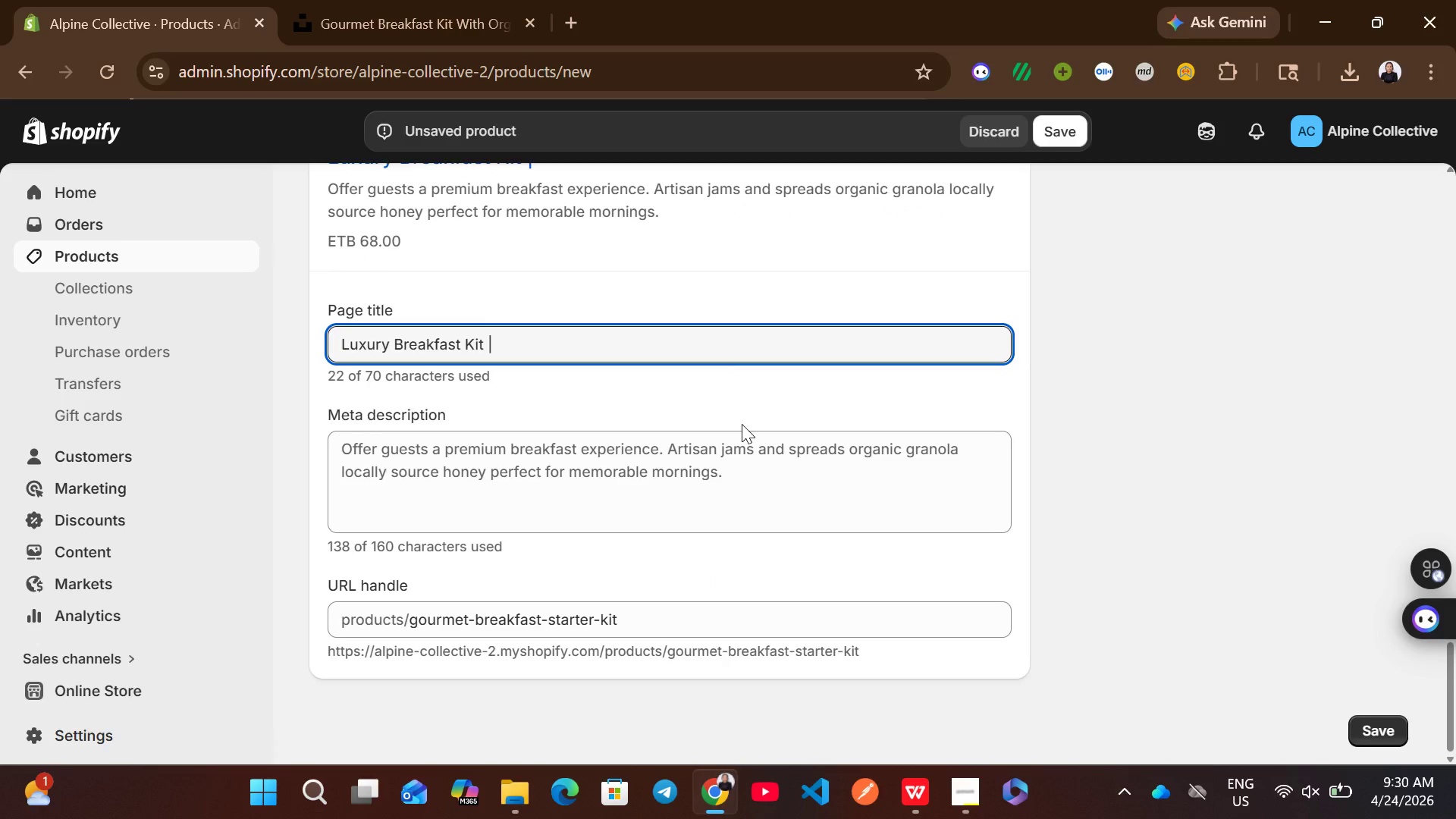 
key(Space)
 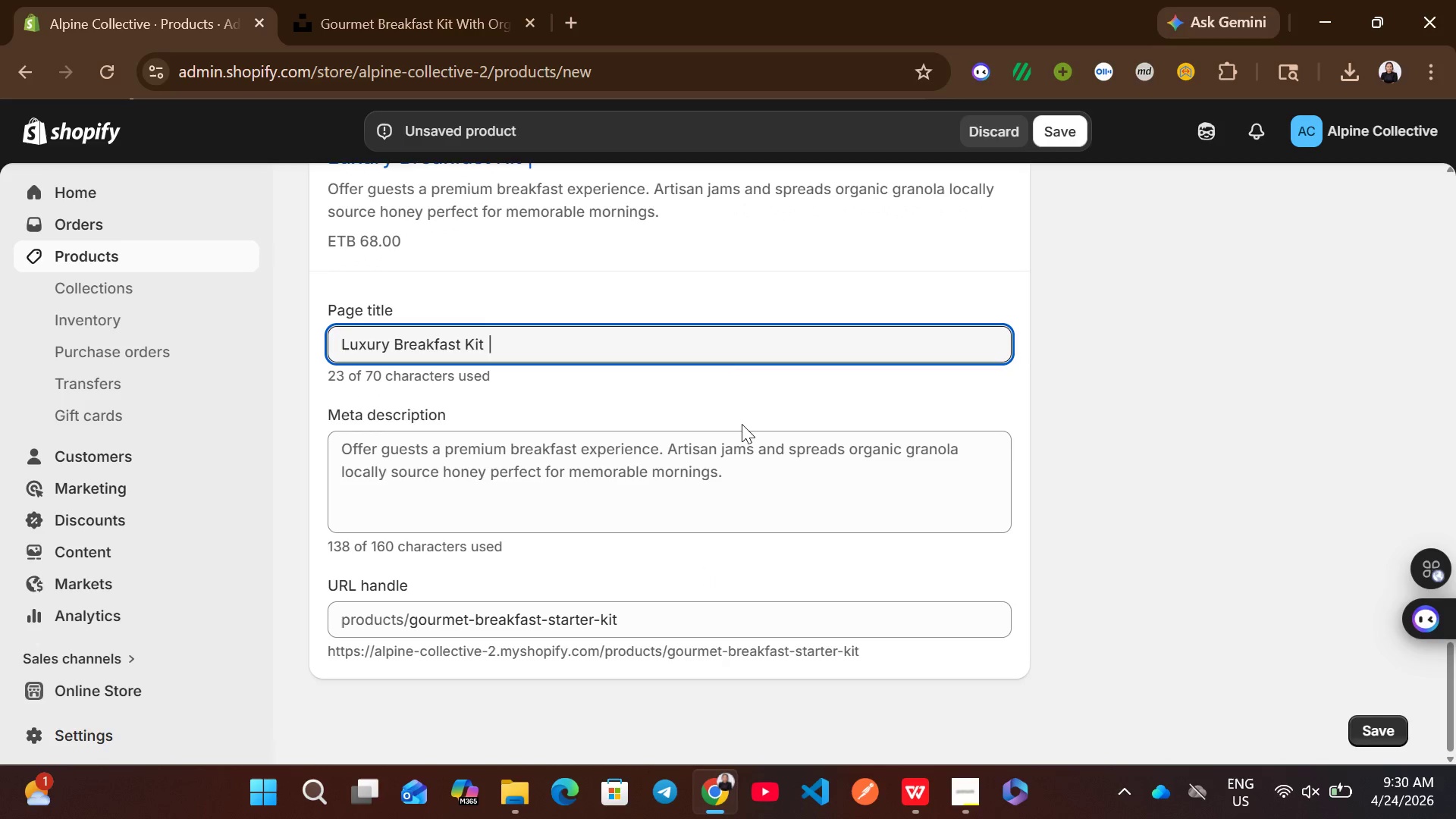 
type(Alpine Collective)
 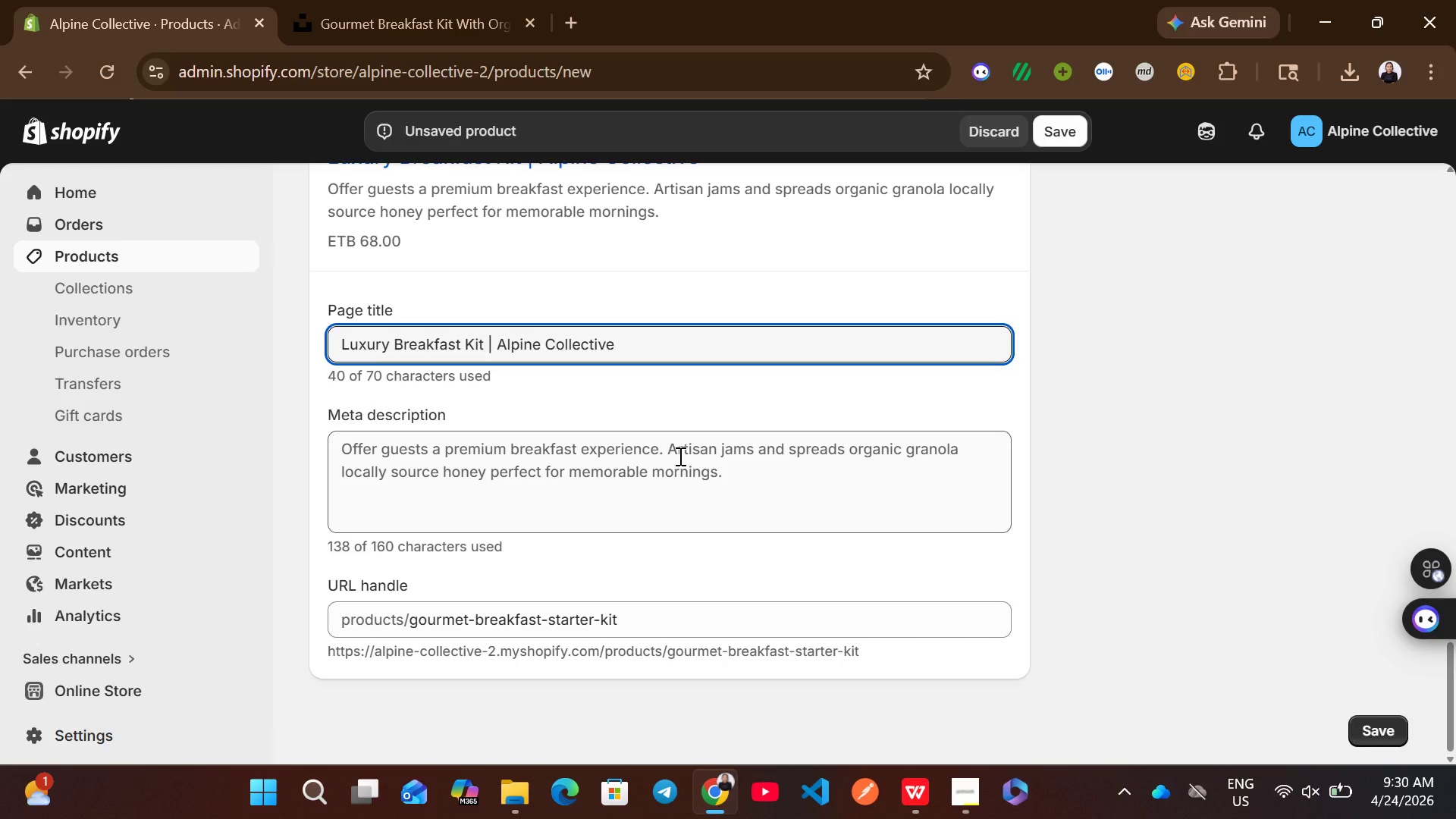 
left_click([679, 456])
 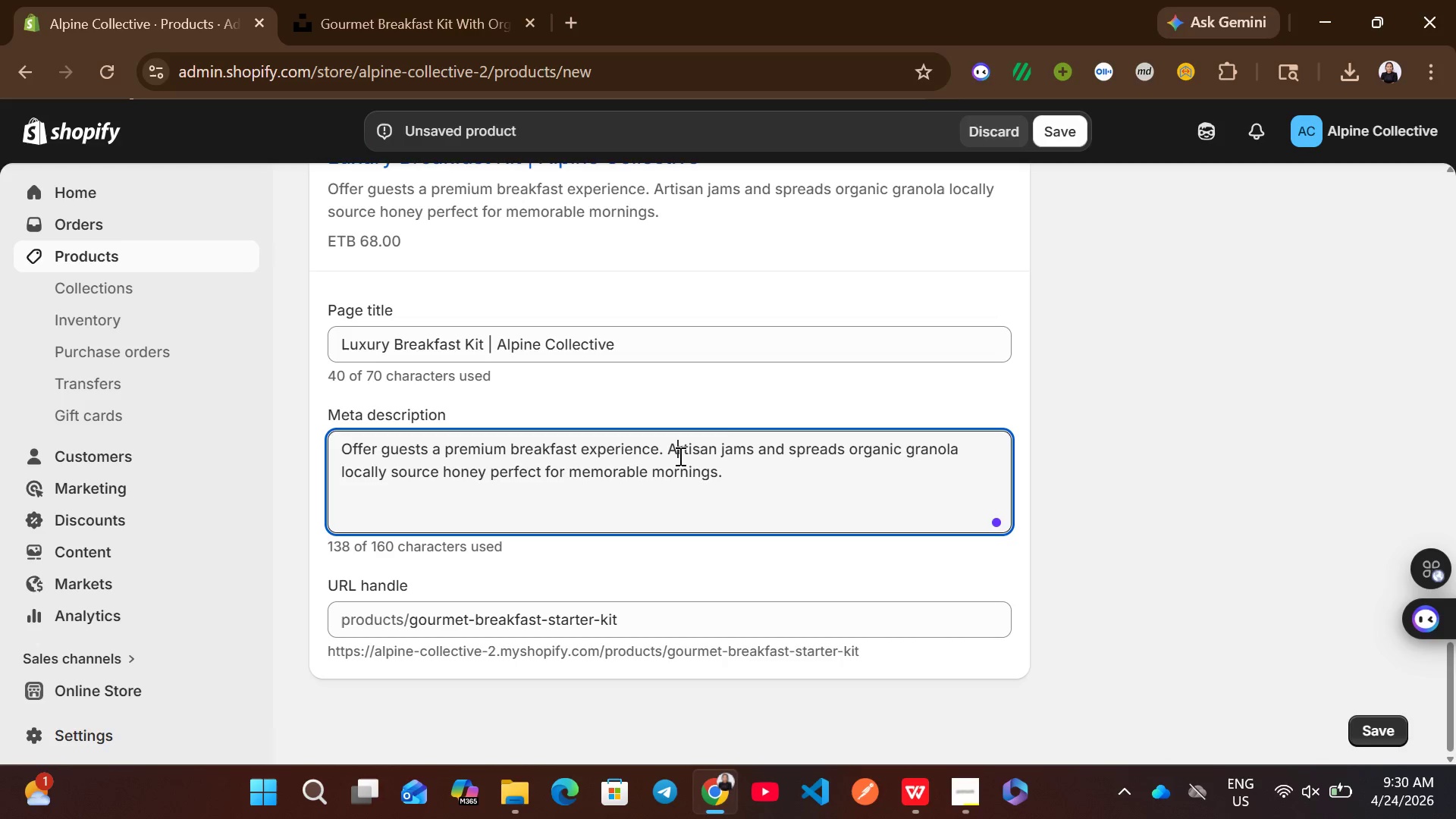 
key(Control+A)
 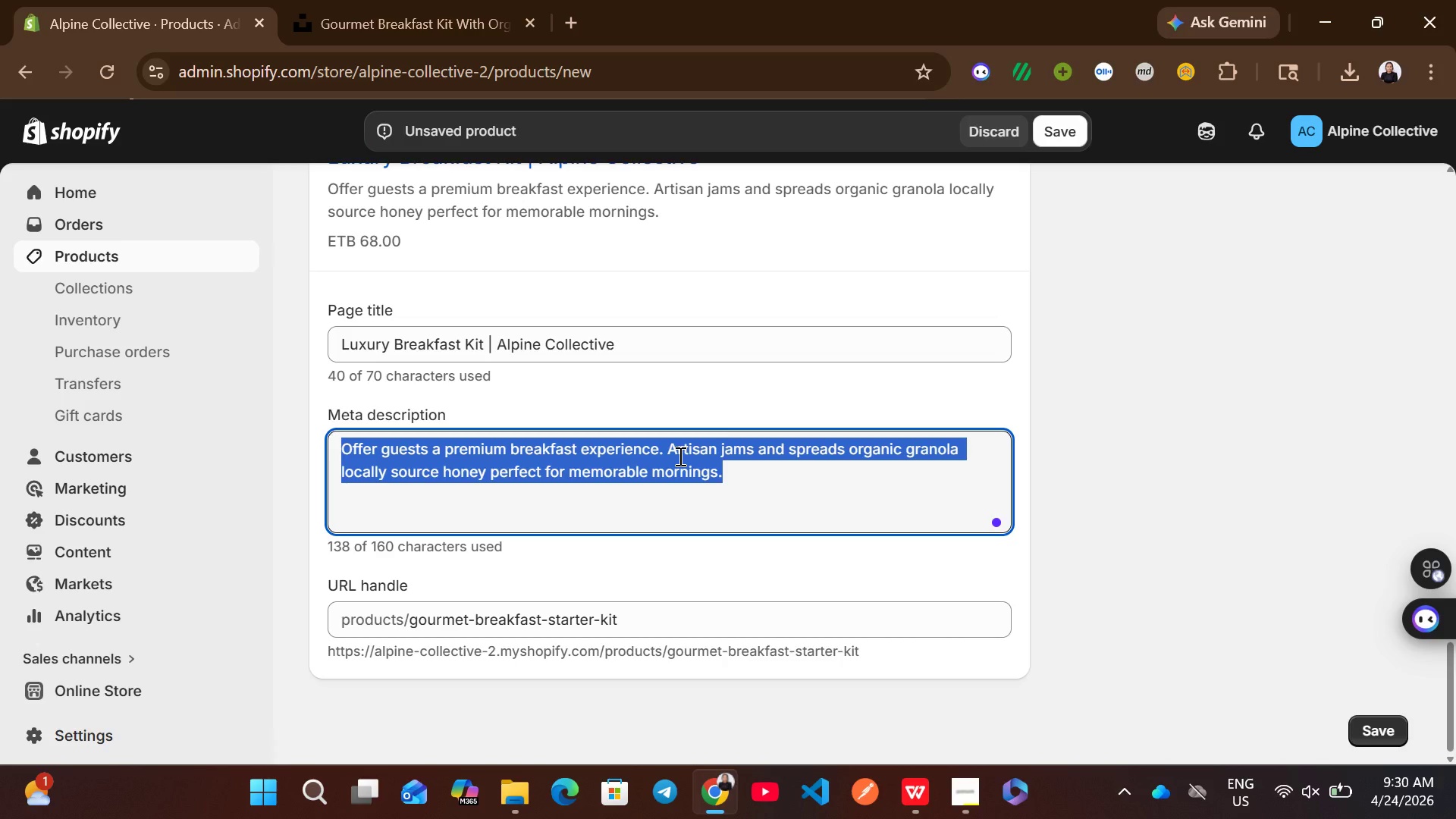 
wait(7.61)
 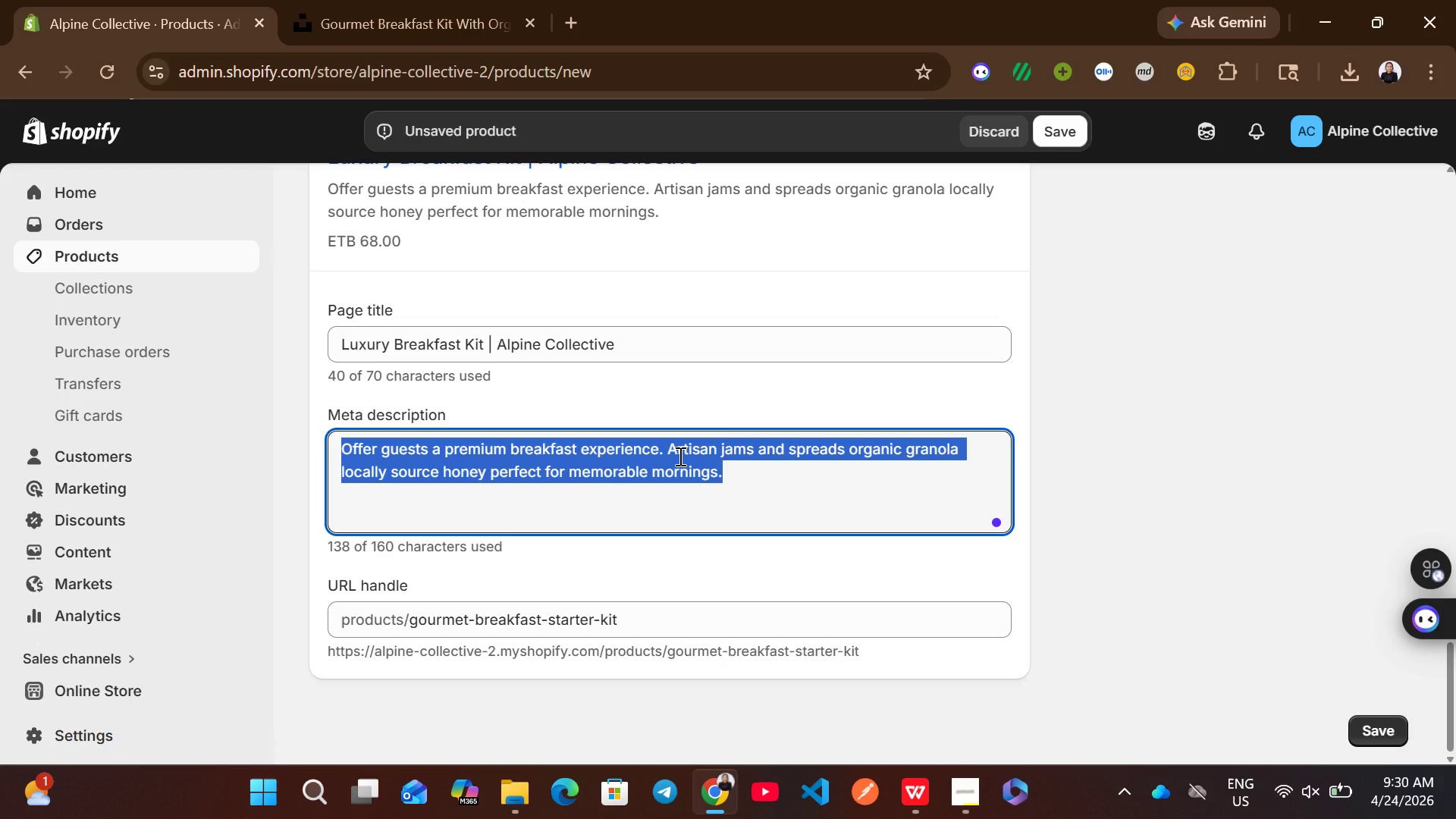 
type(premium breakfast kit)
 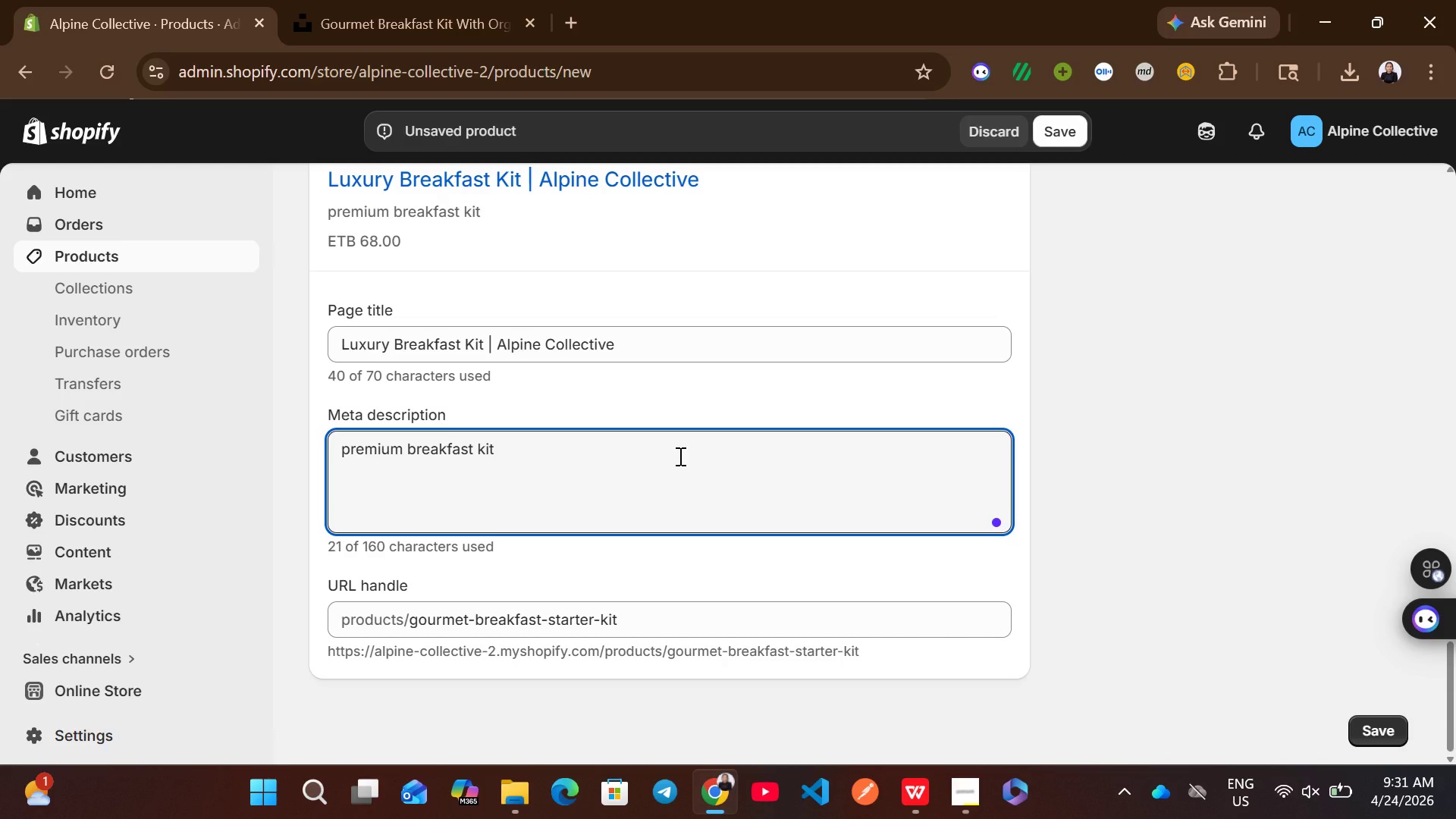 
key(S)
 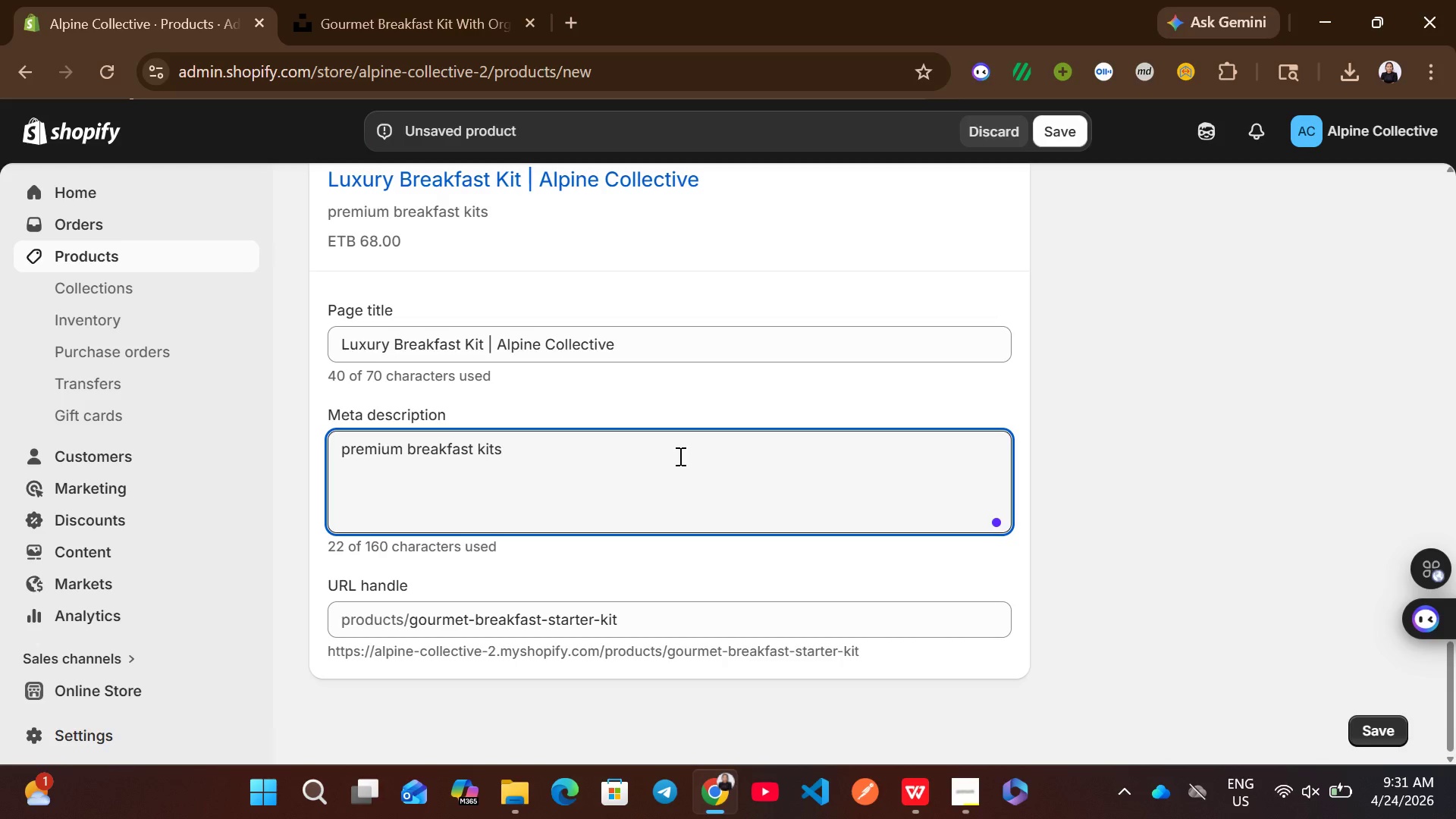 
type( f)
key(Backspace)
type(designed for high end vacation)
 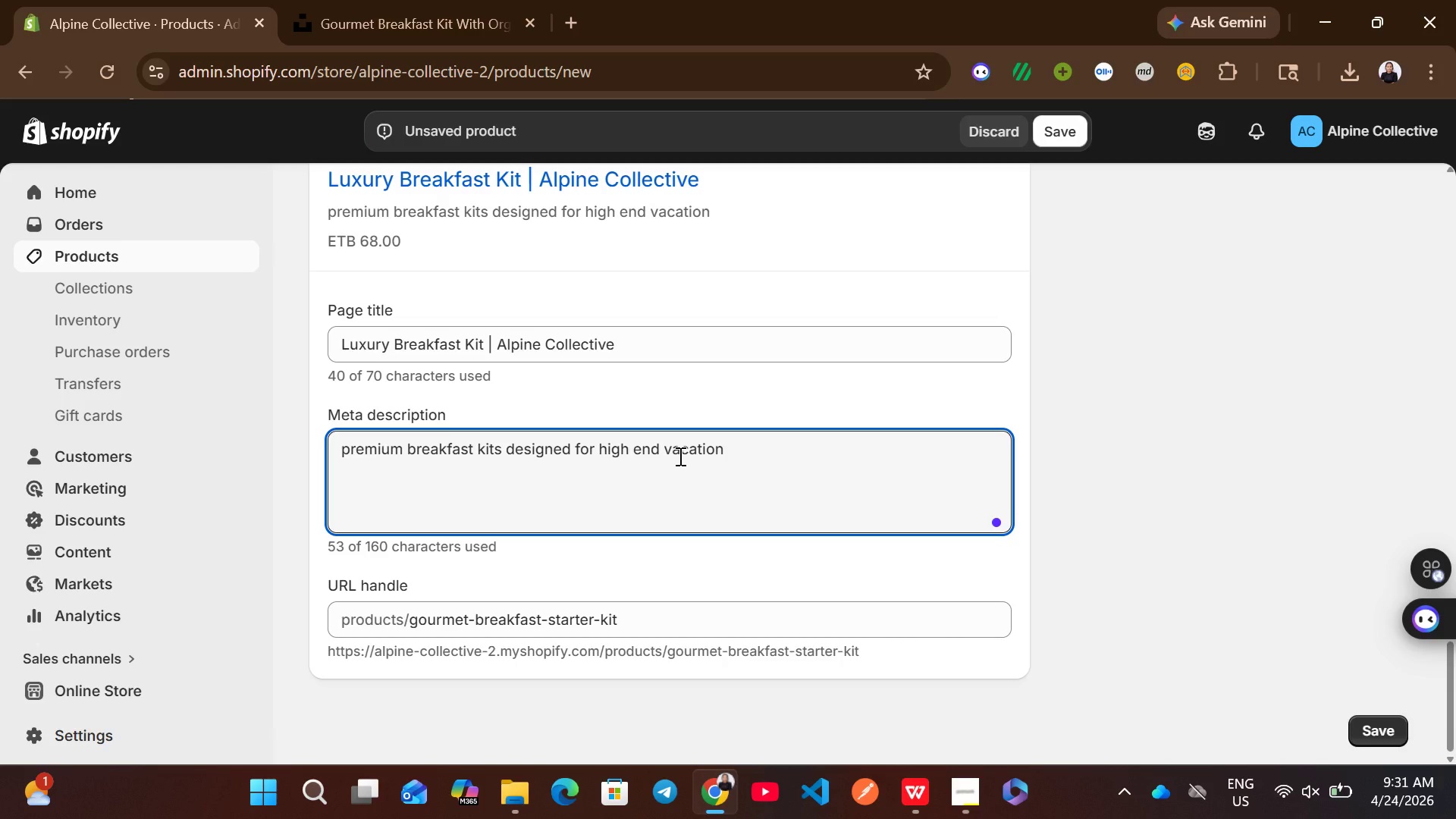 
wait(5.39)
 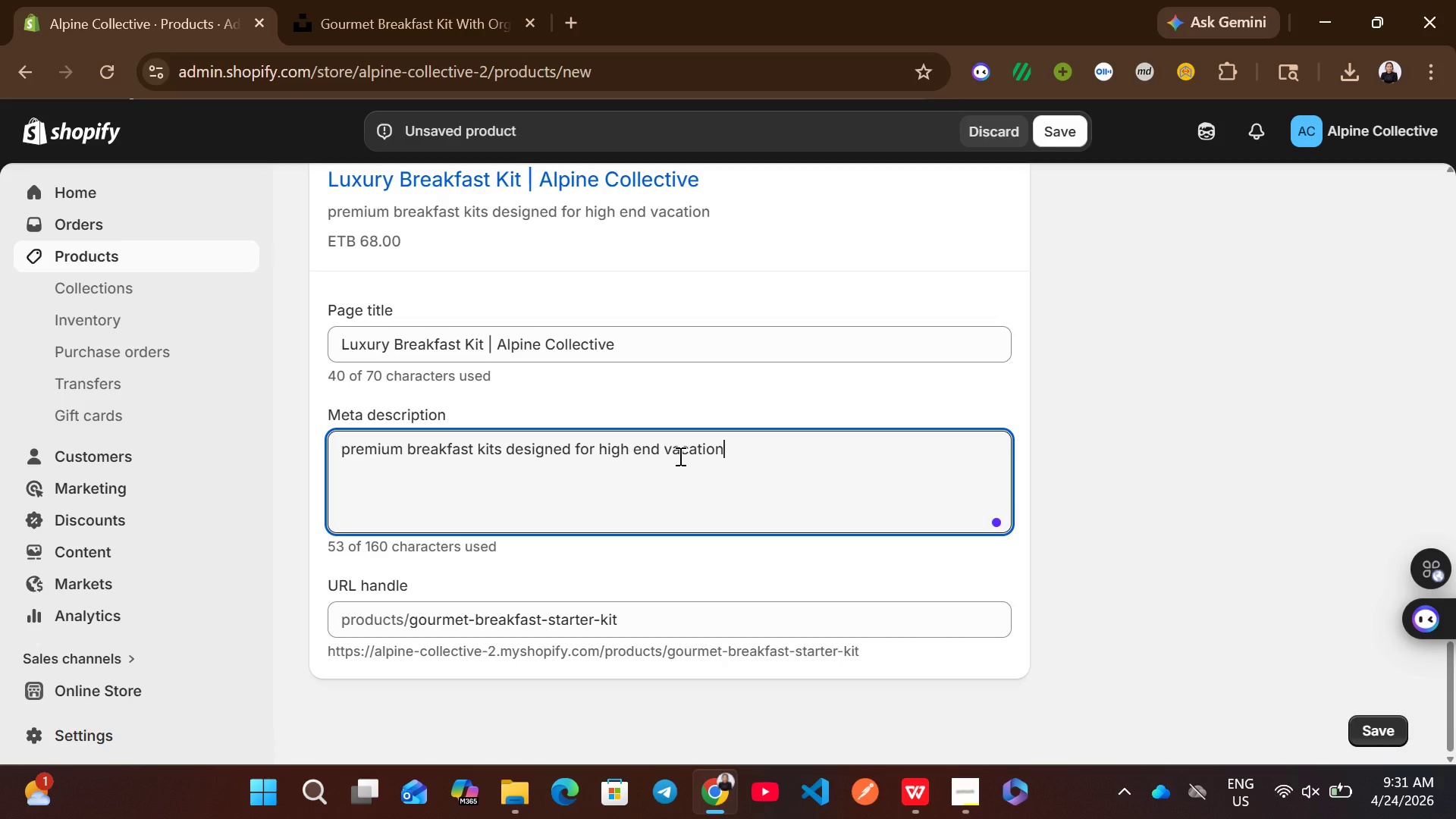 
type( te)
key(Backspace)
type(re)
key(Backspace)
key(Backspace)
key(Backspace)
type(rental guests.)
 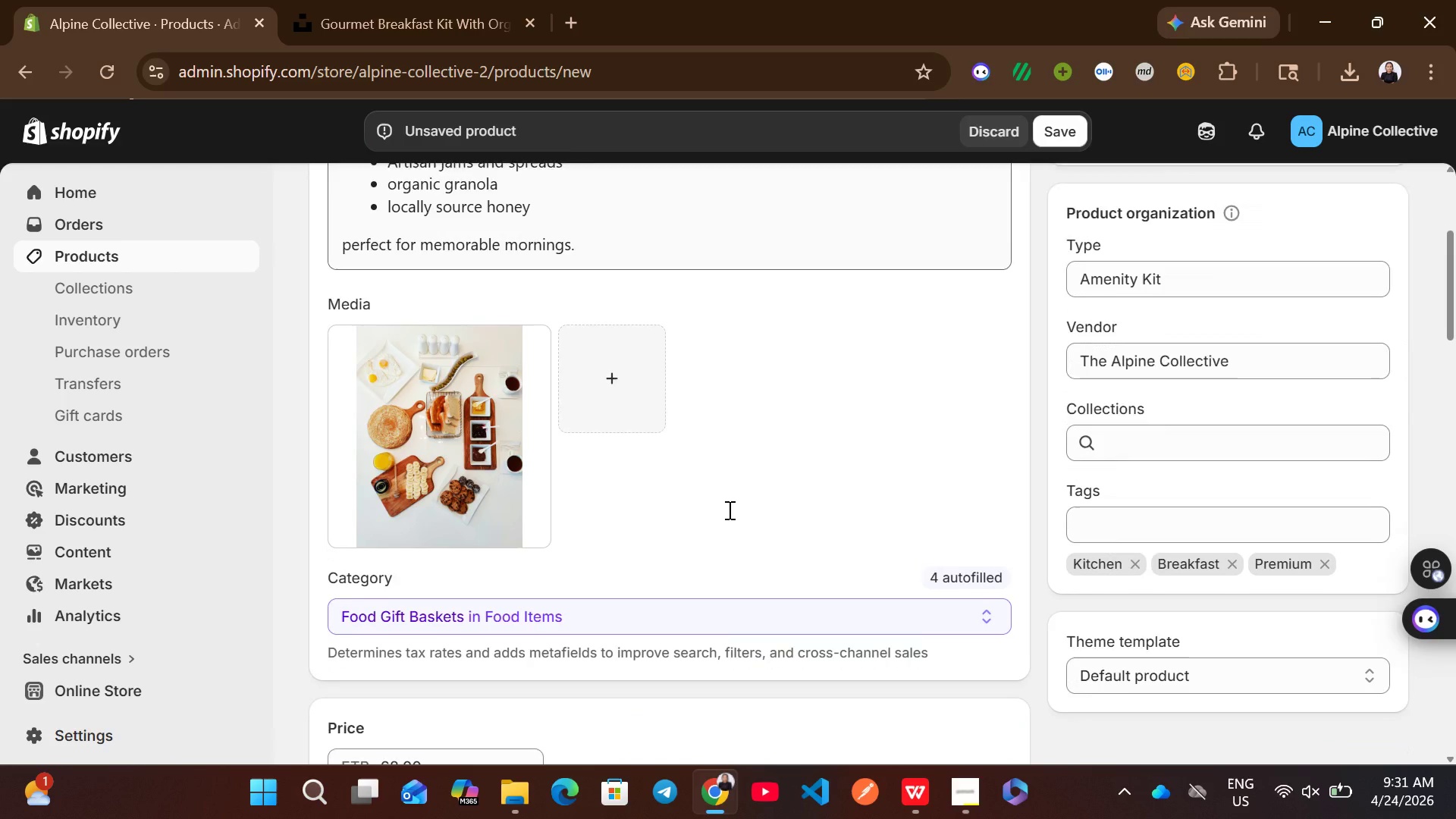 
left_click([453, 456])
 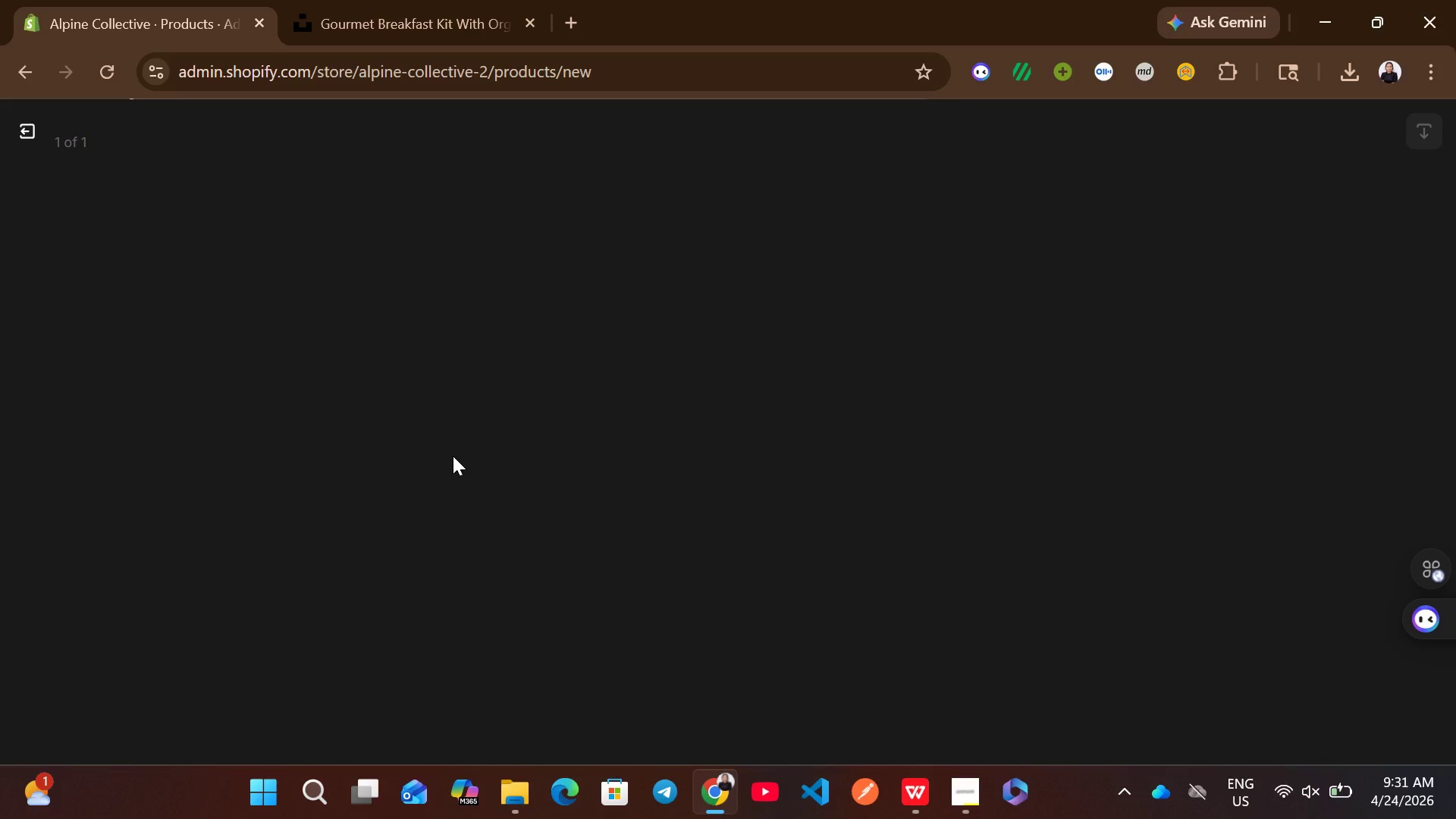 
wait(11.64)
 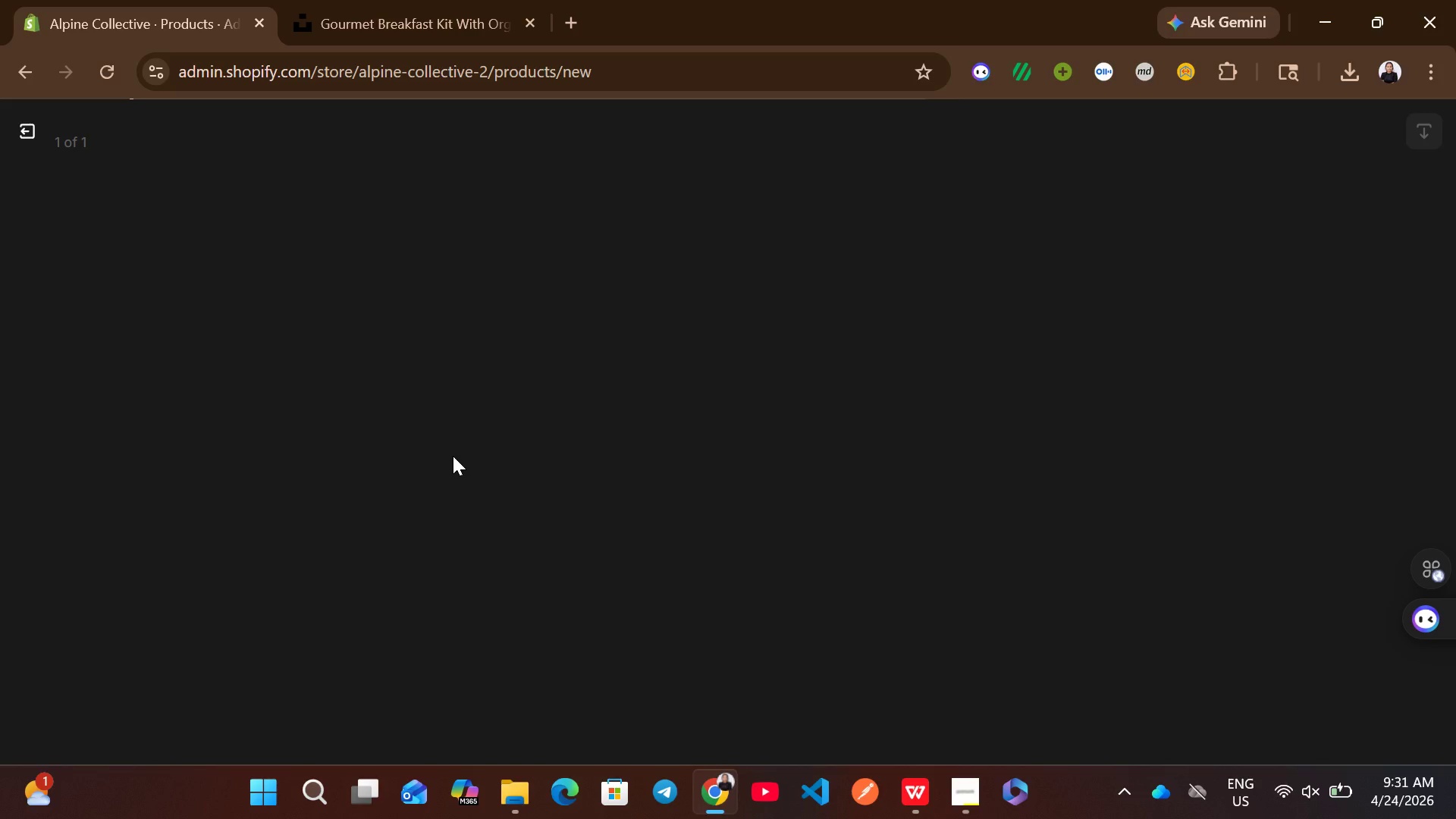 
left_click([35, 128])
 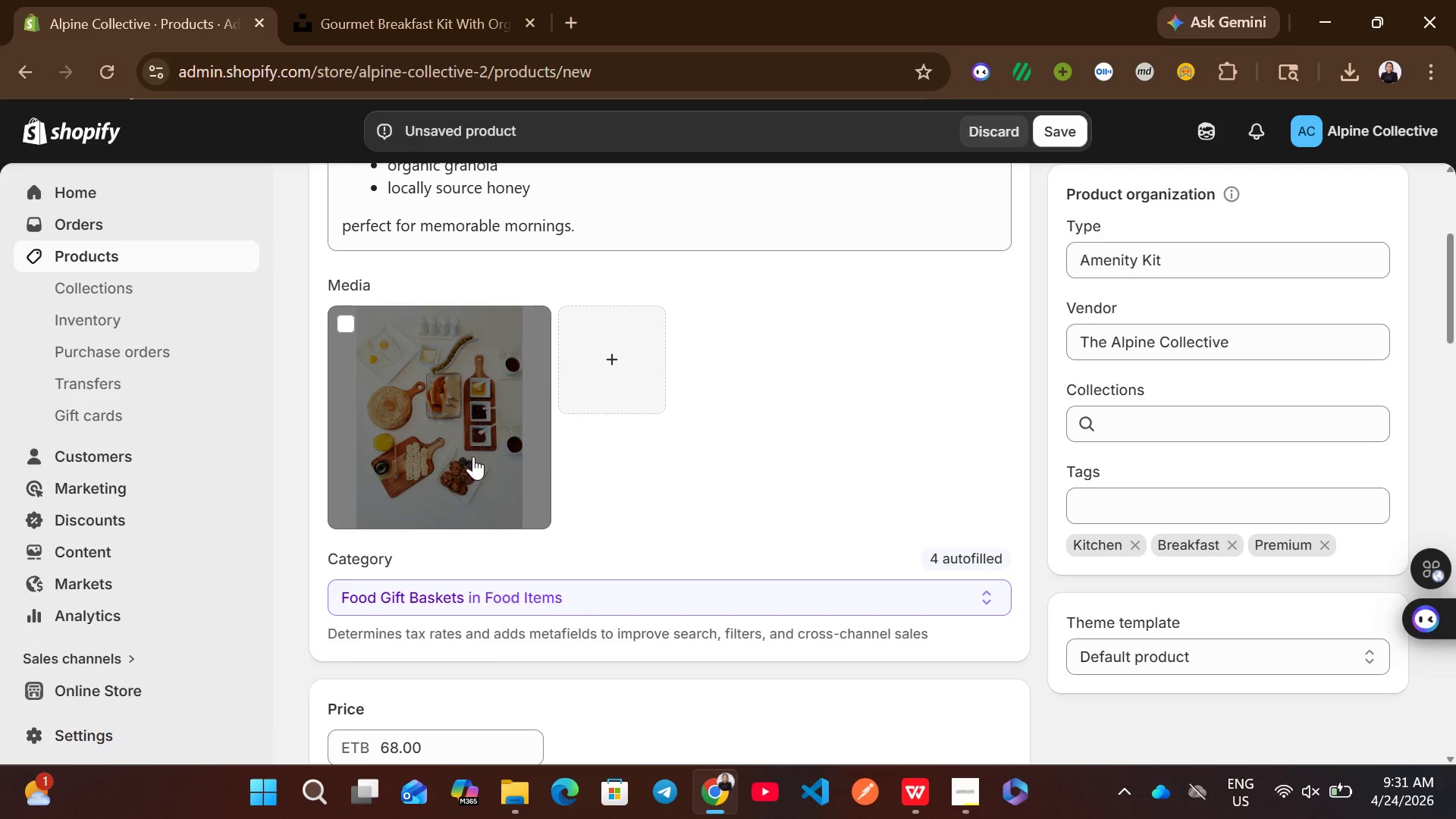 
left_click([465, 453])
 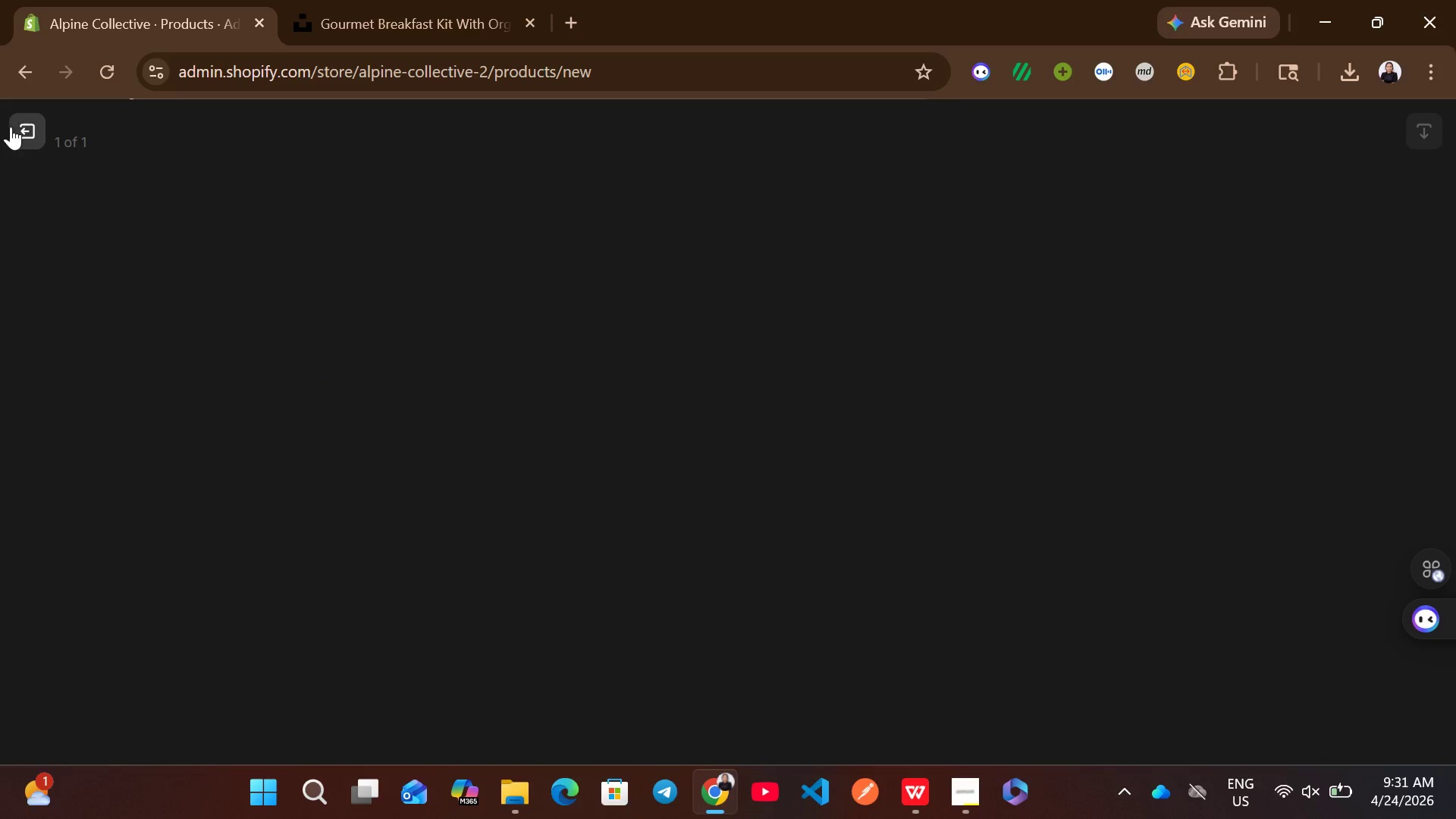 
left_click([12, 127])
 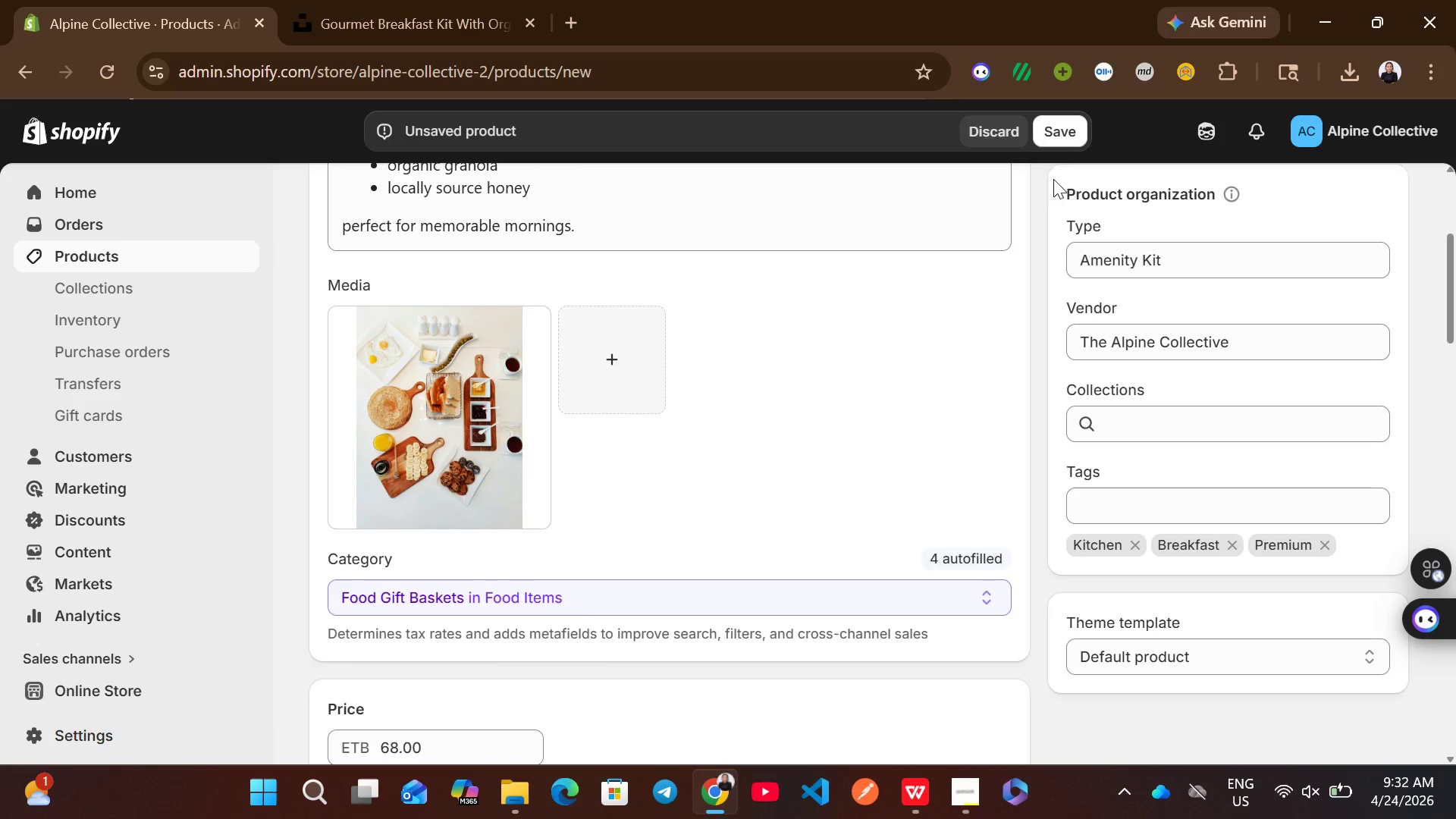 
left_click([1056, 143])
 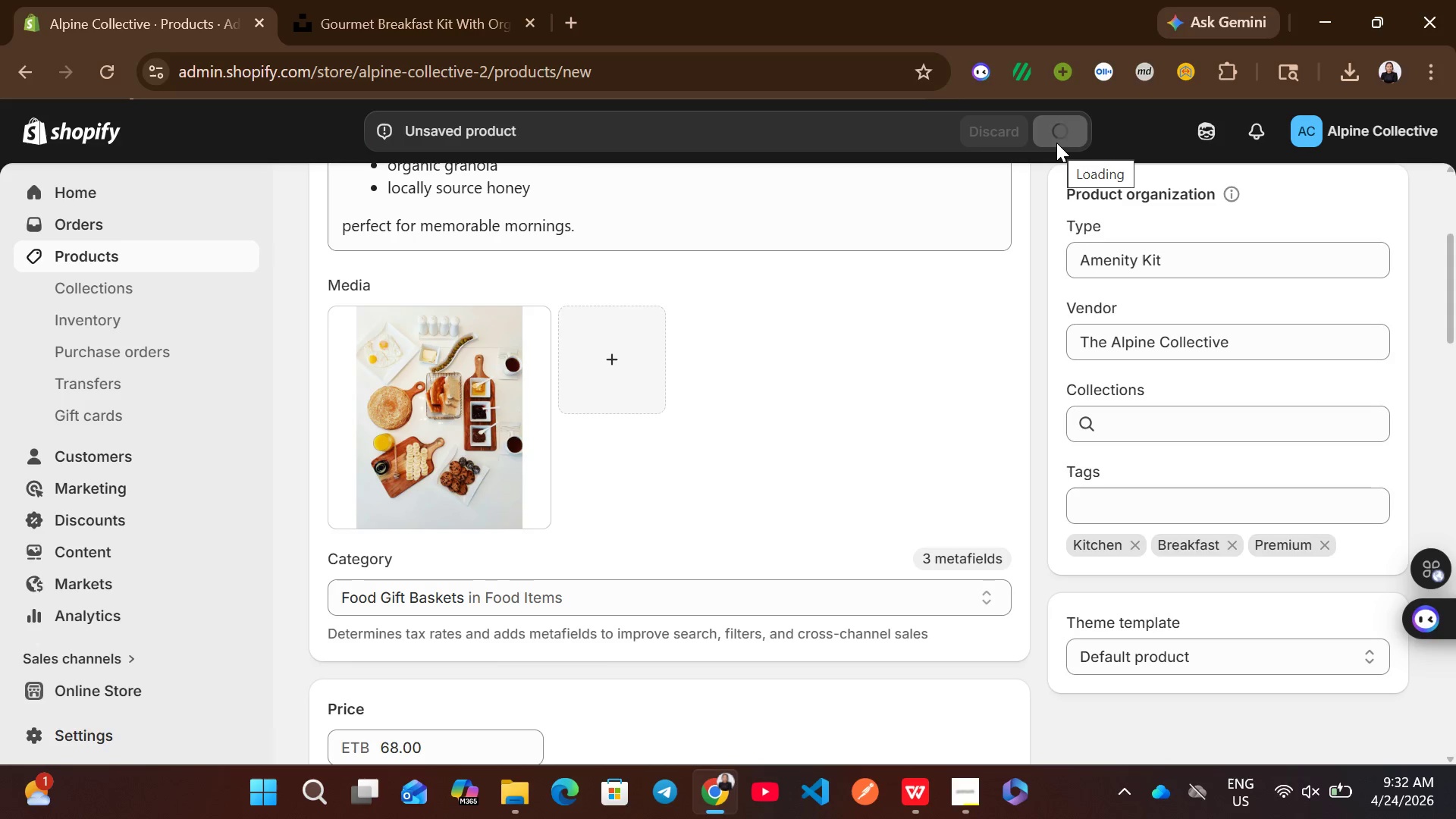 
wait(9.16)
 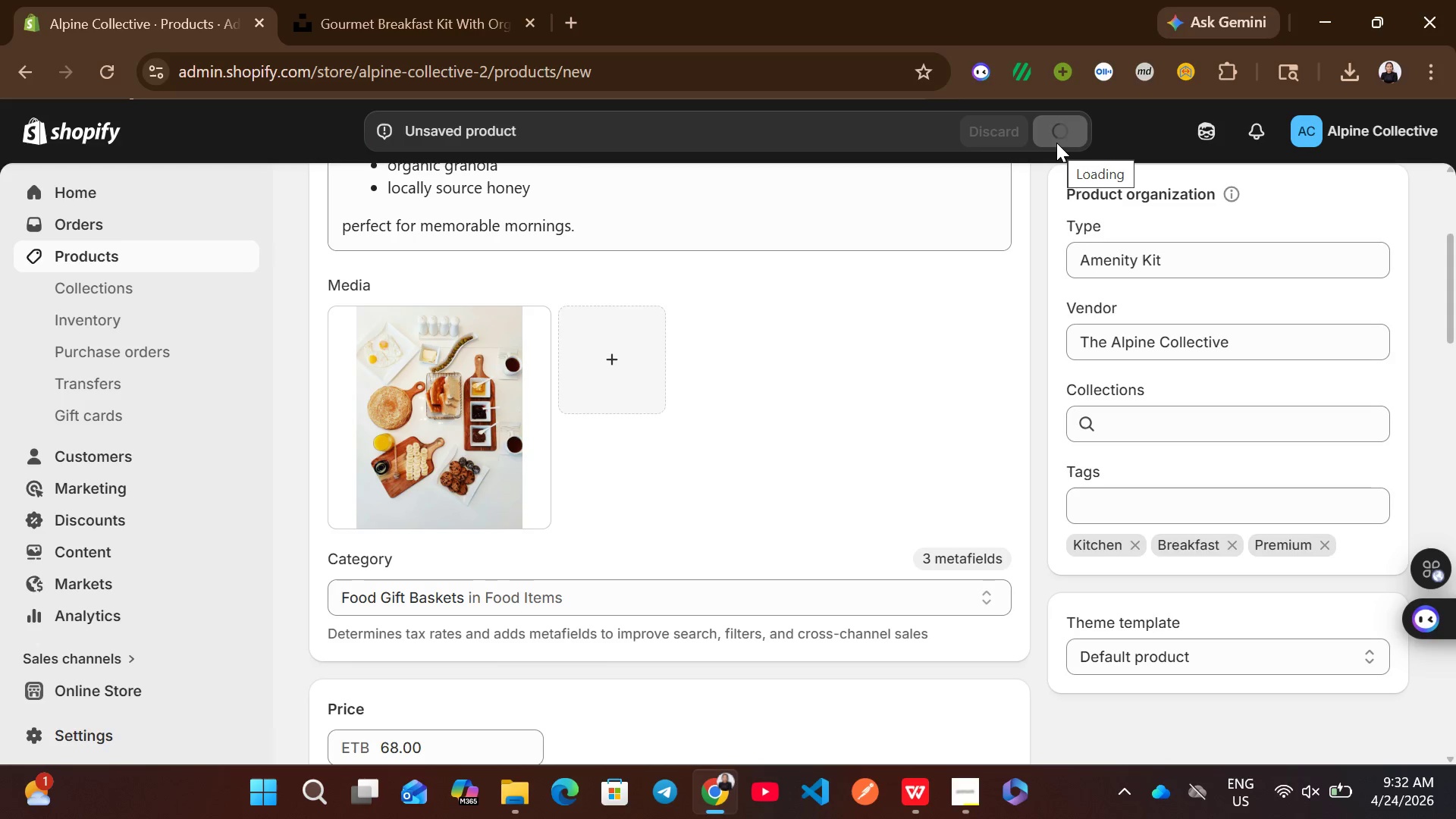 
left_click([416, 434])
 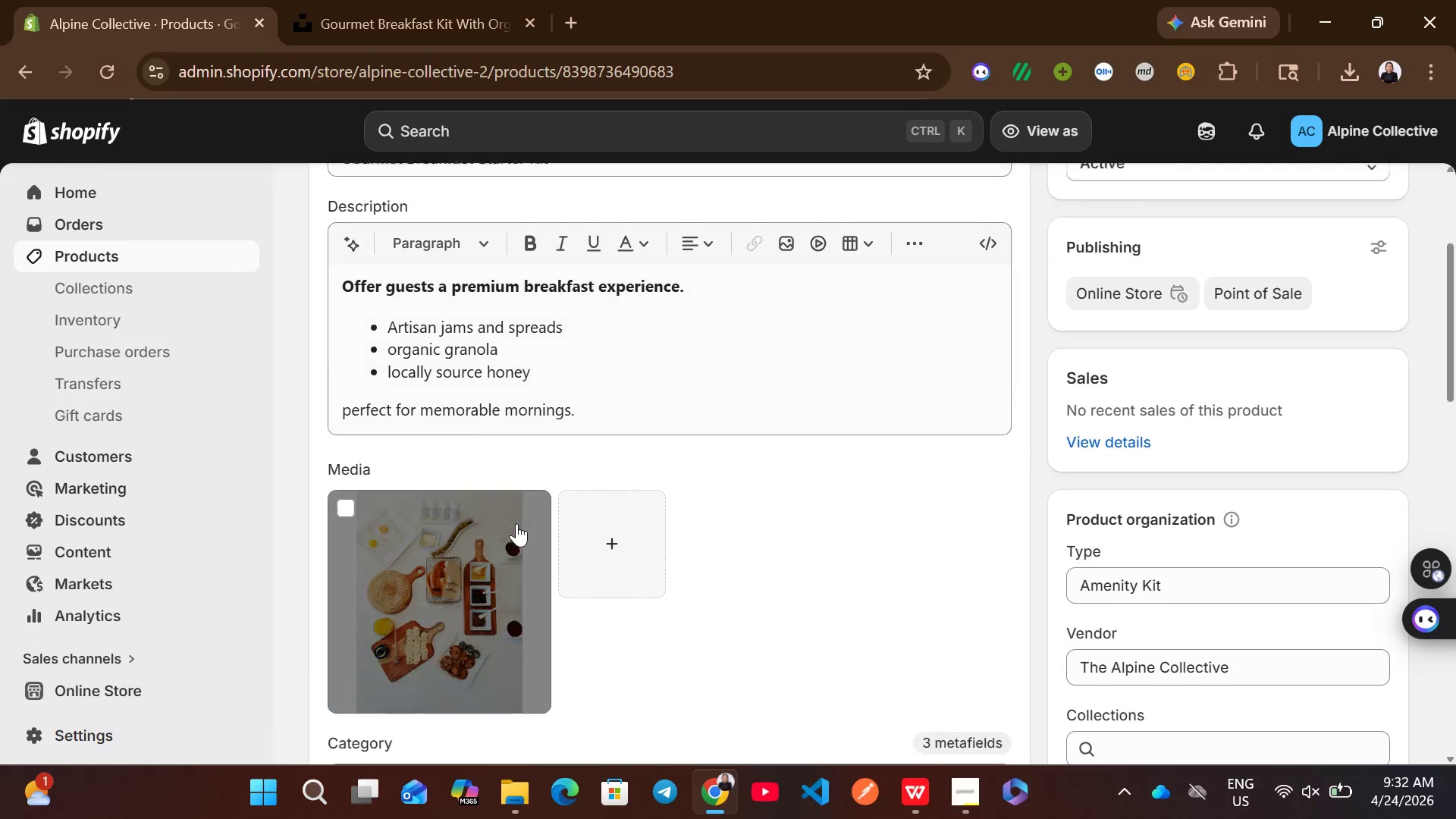 
left_click([470, 592])
 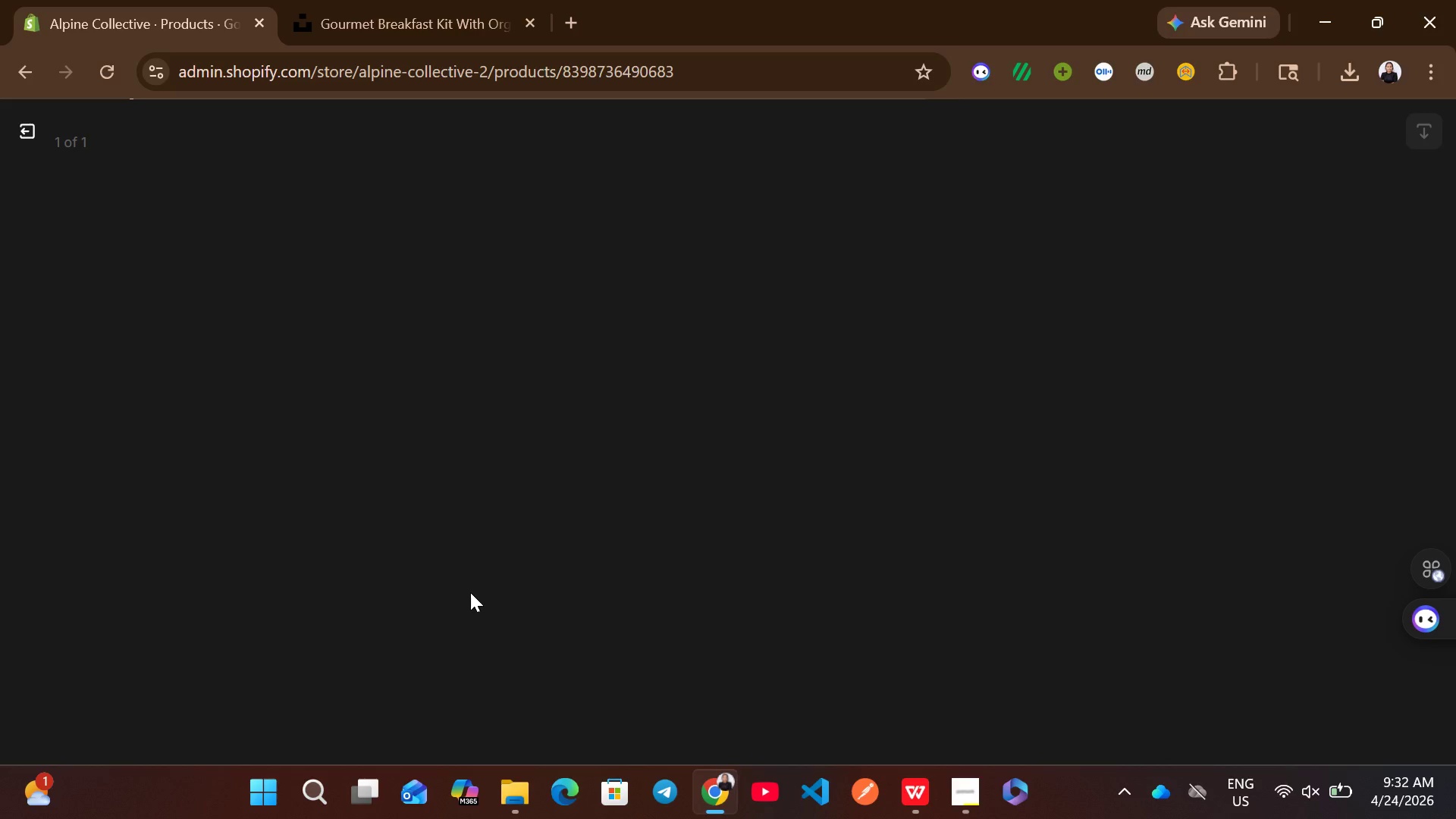 
wait(11.88)
 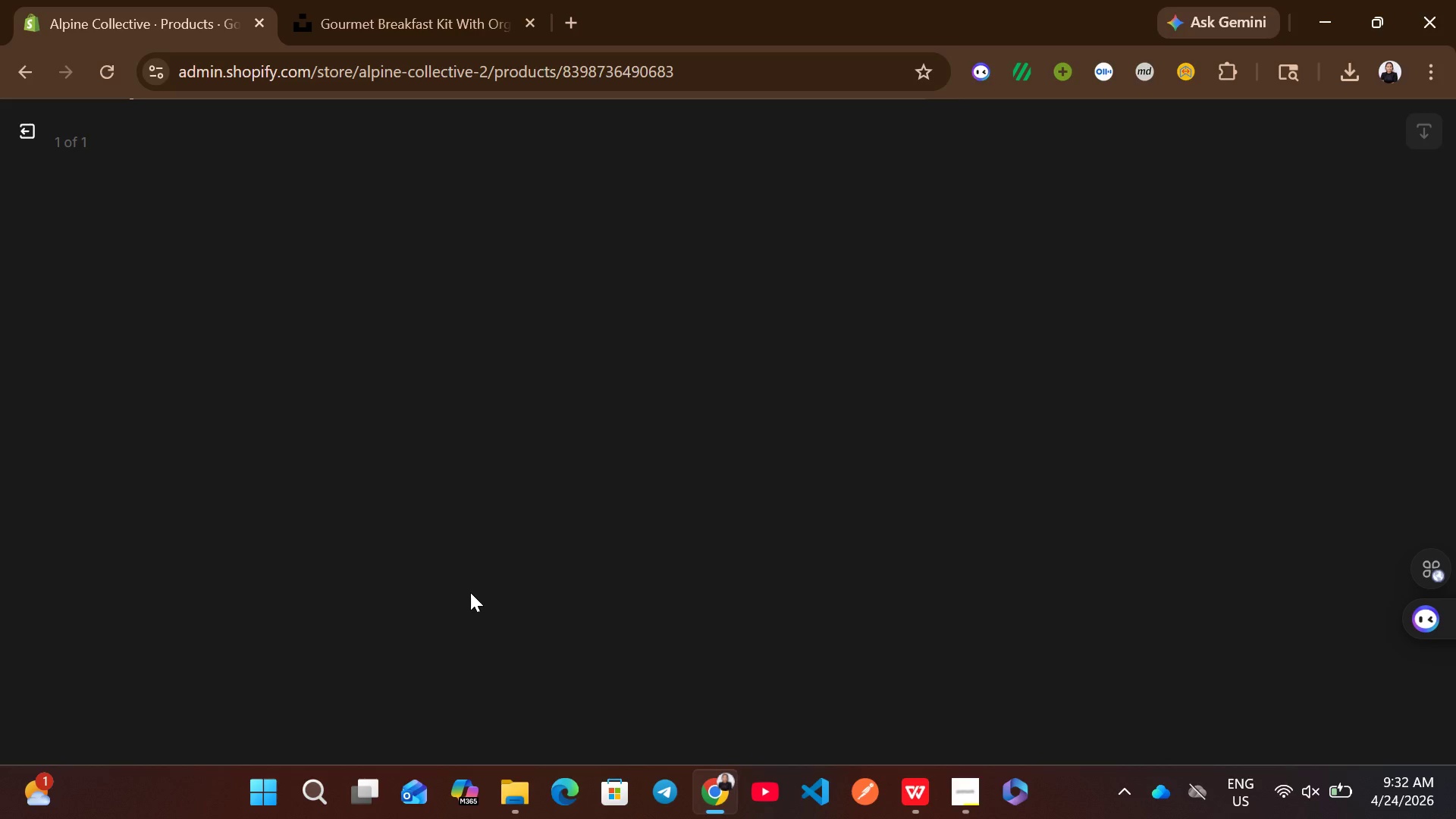 
left_click([38, 142])
 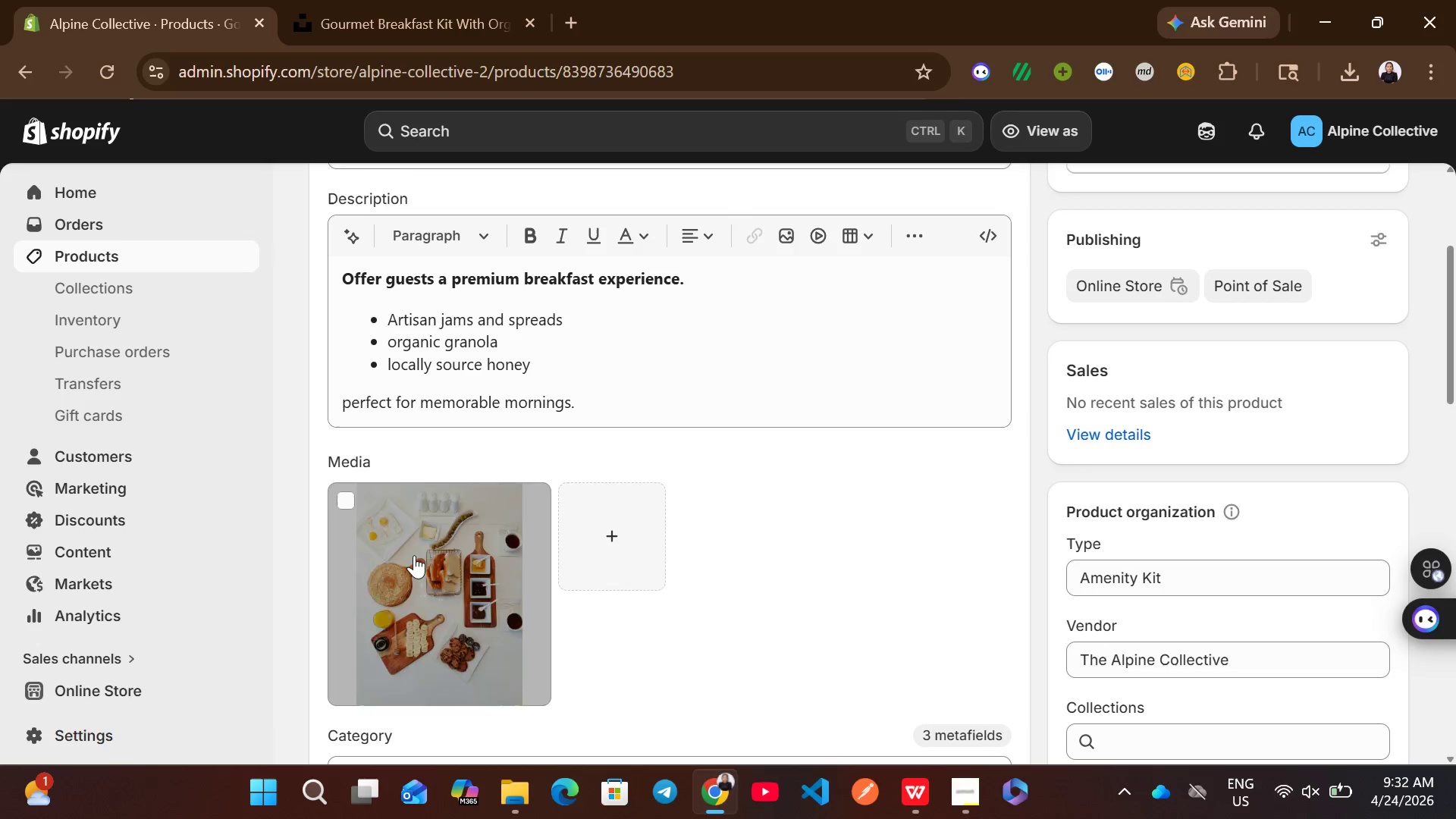 
left_click([413, 556])
 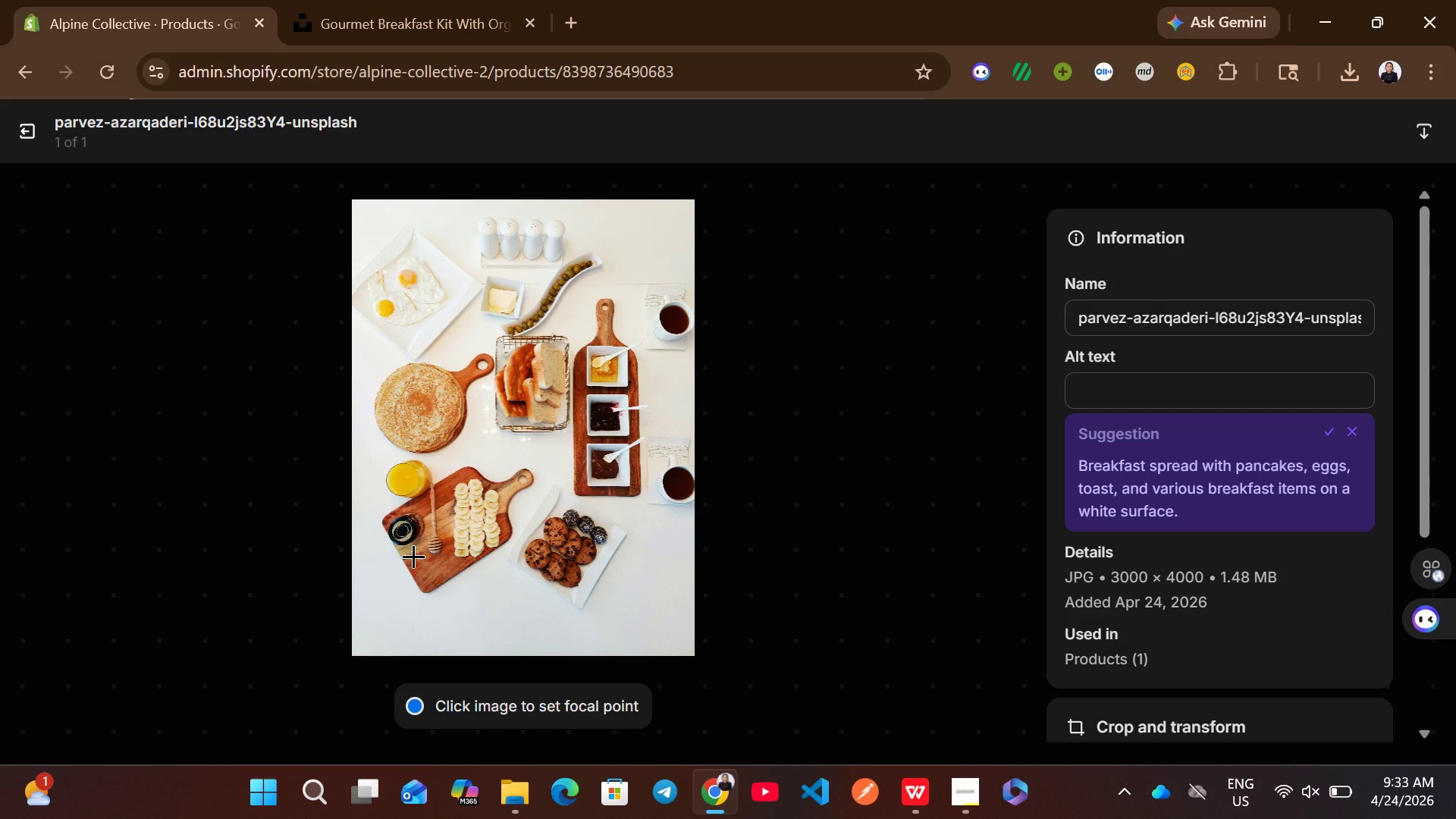 
wait(91.09)
 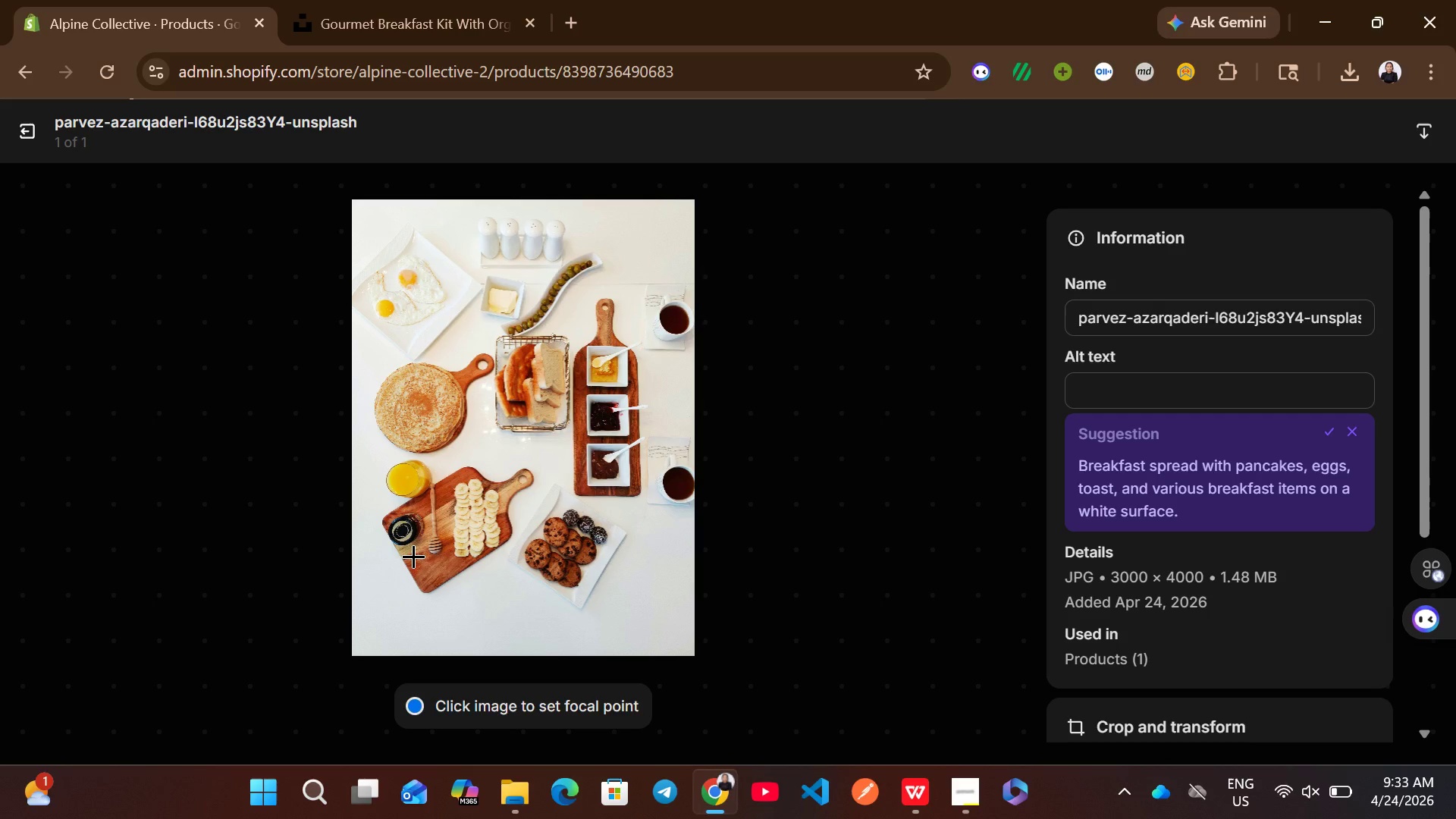 
left_click([1333, 441])
 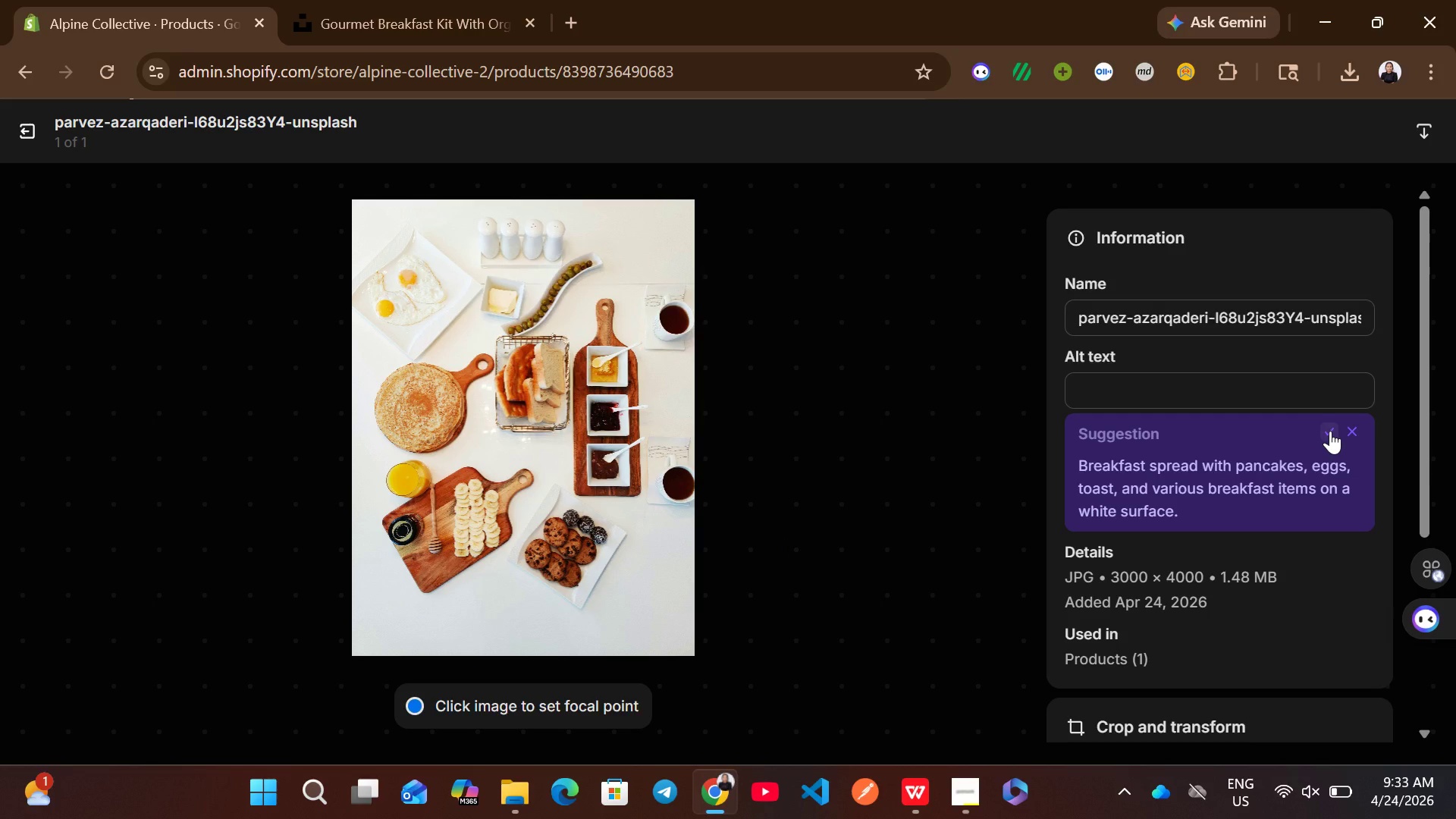 
left_click([1330, 431])
 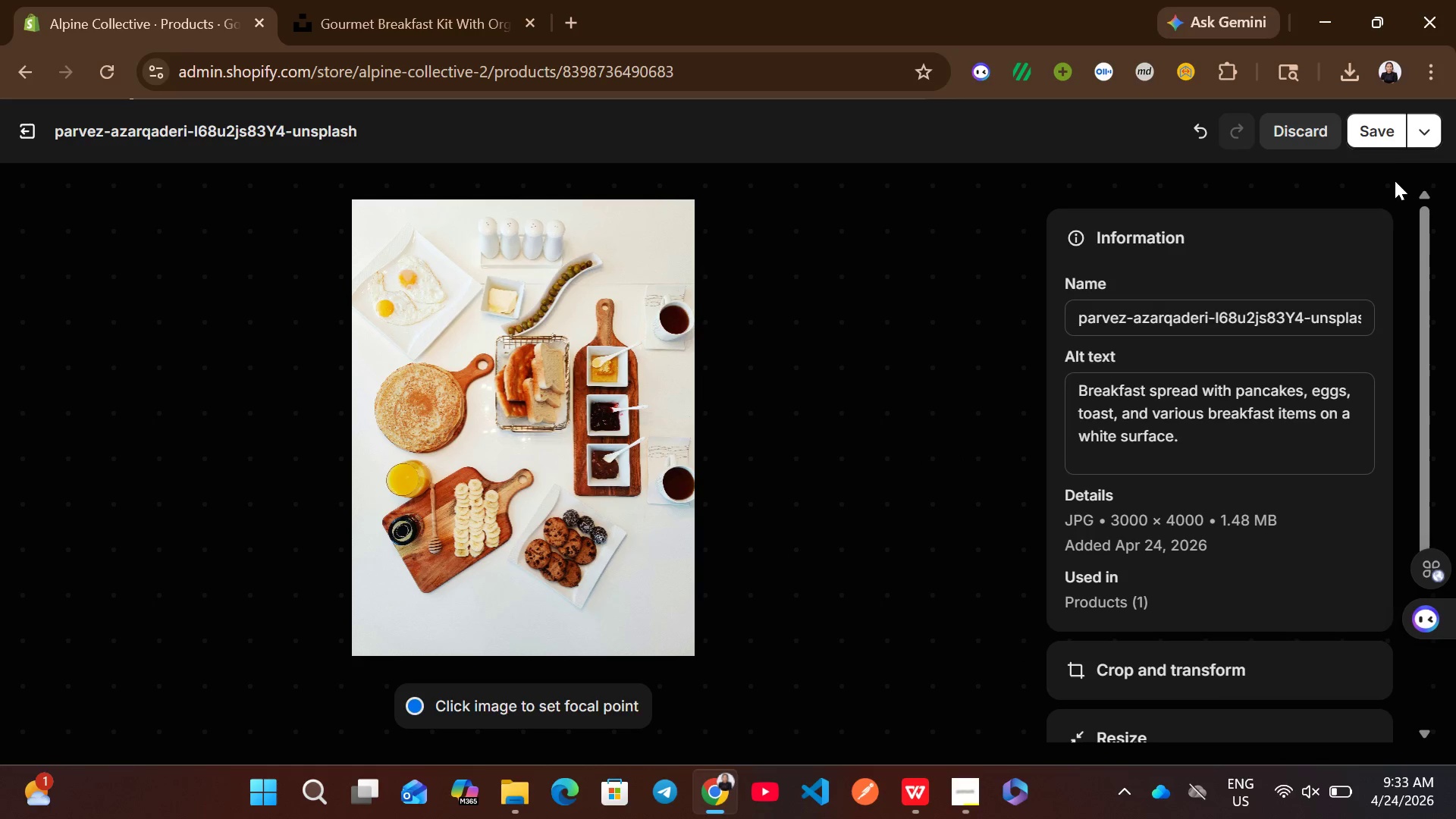 
left_click([1376, 129])
 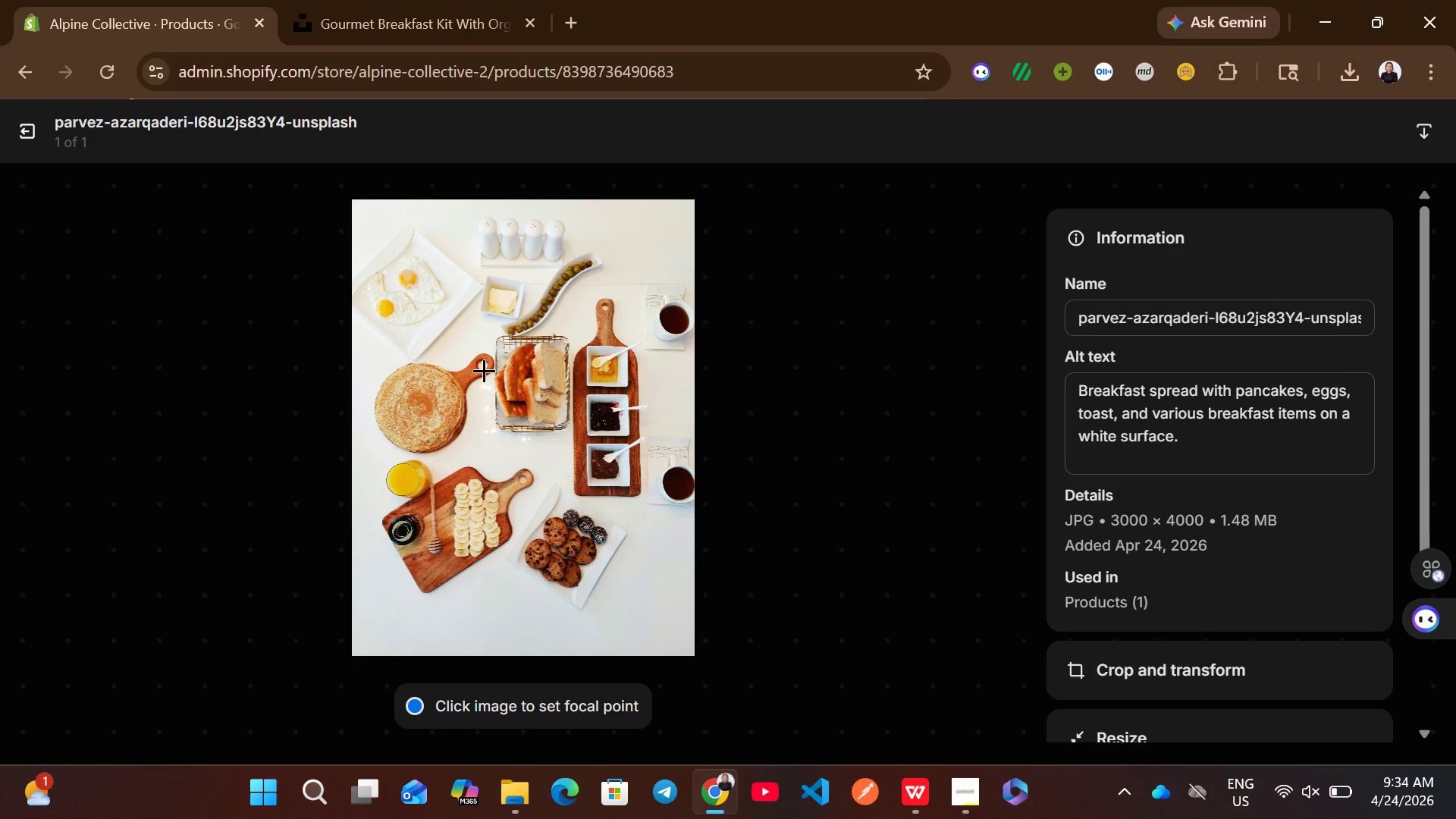 
wait(5.61)
 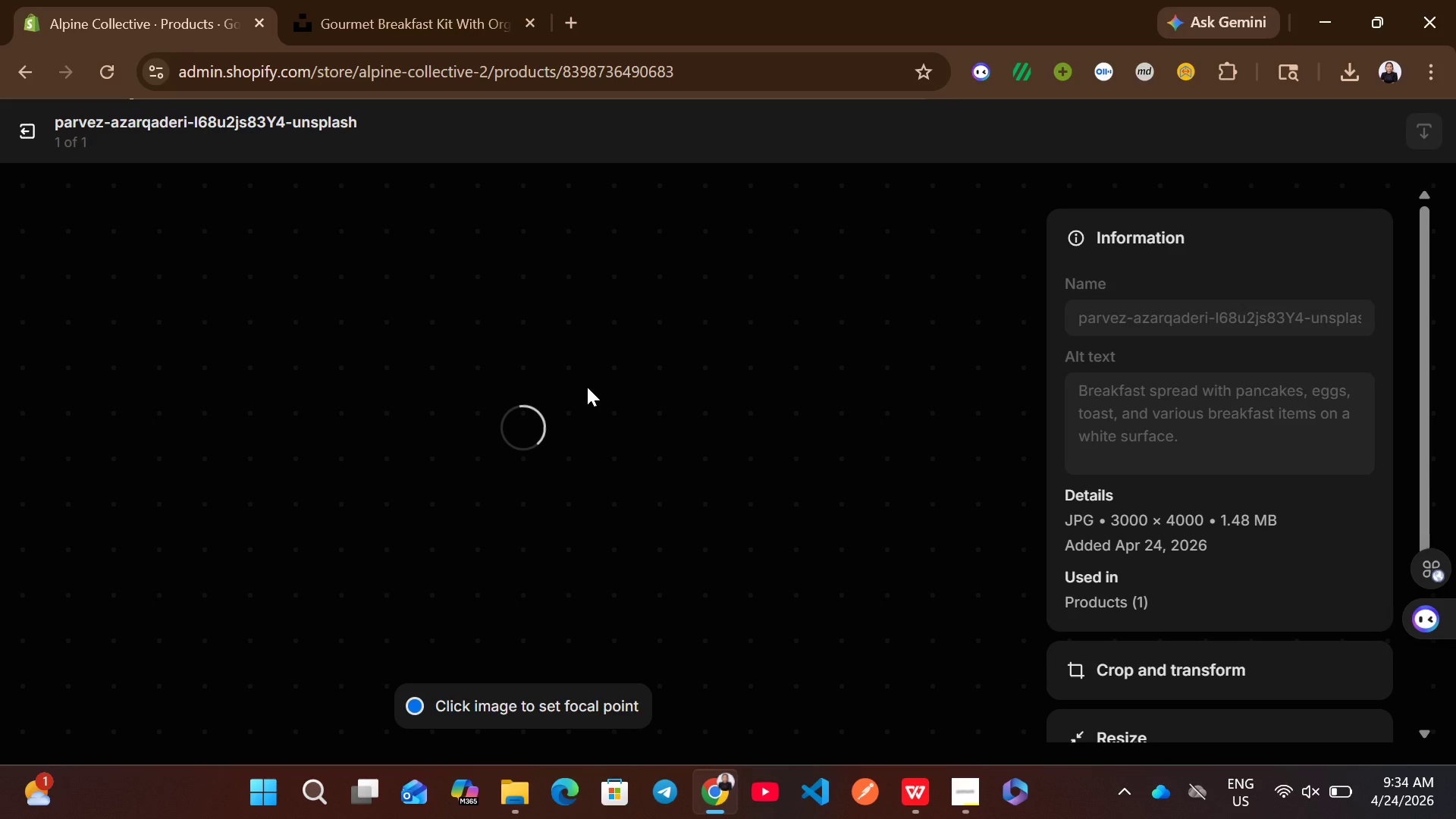 
left_click([9, 137])
 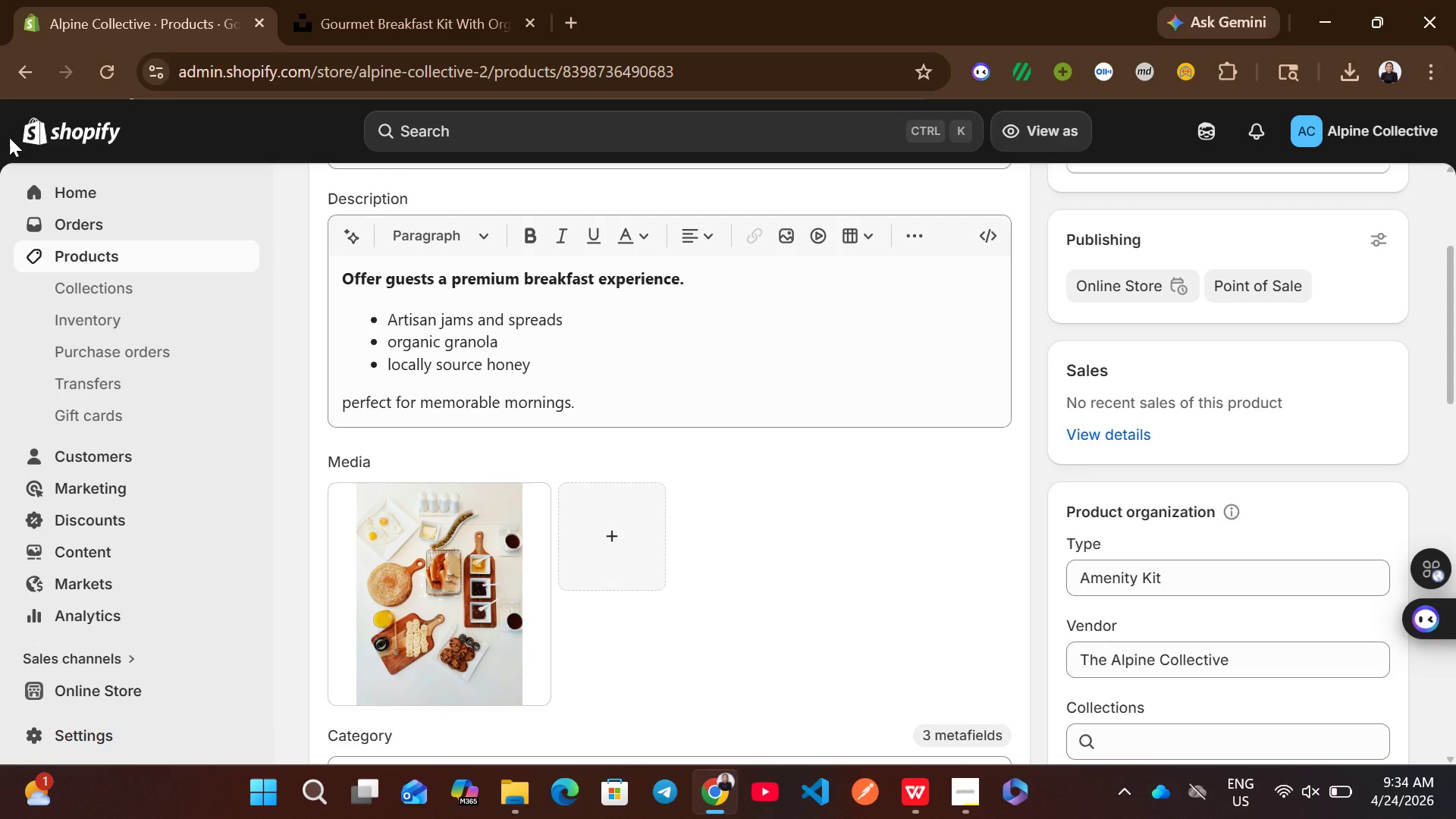 
wait(16.49)
 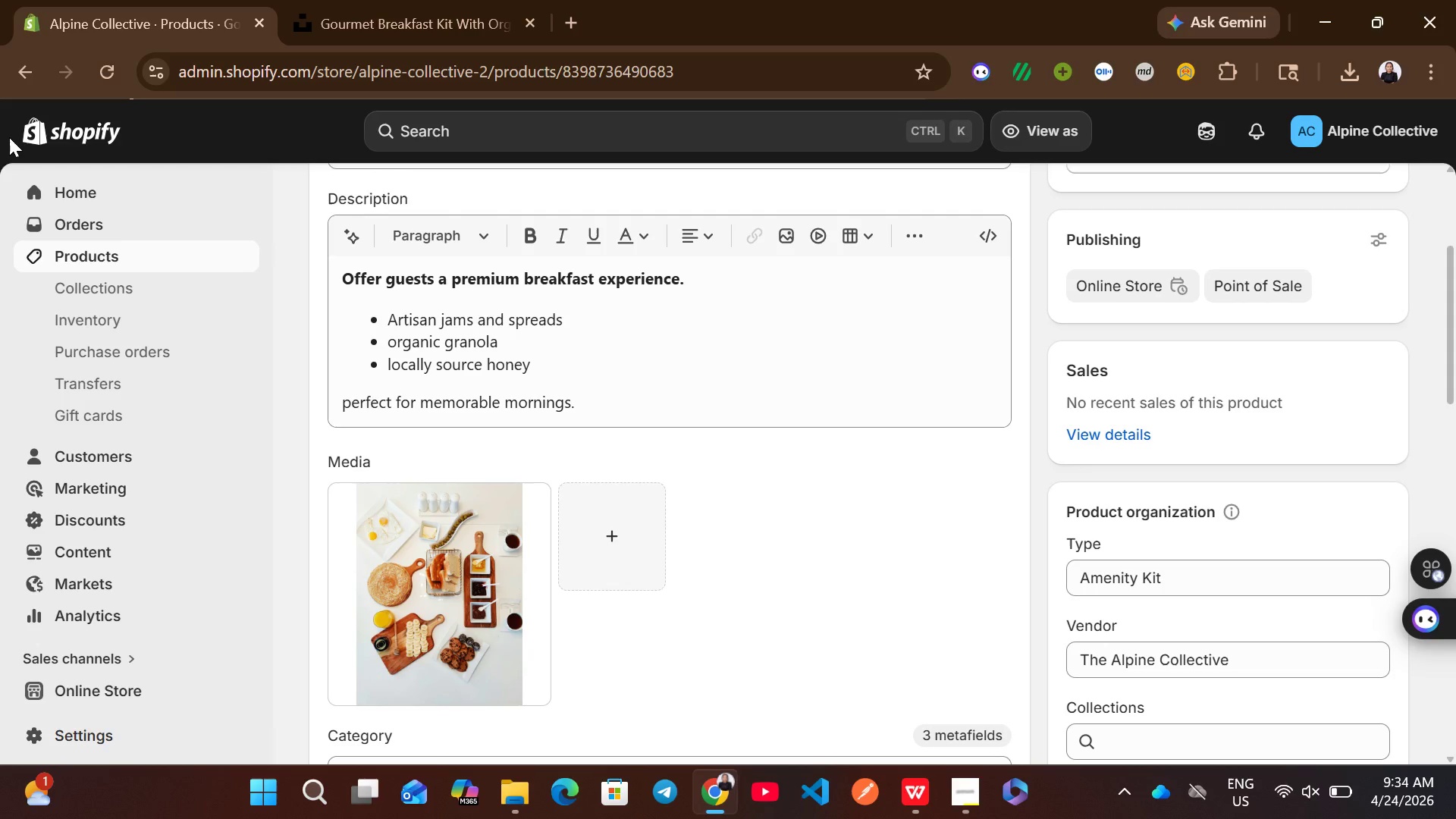 
left_click([187, 265])
 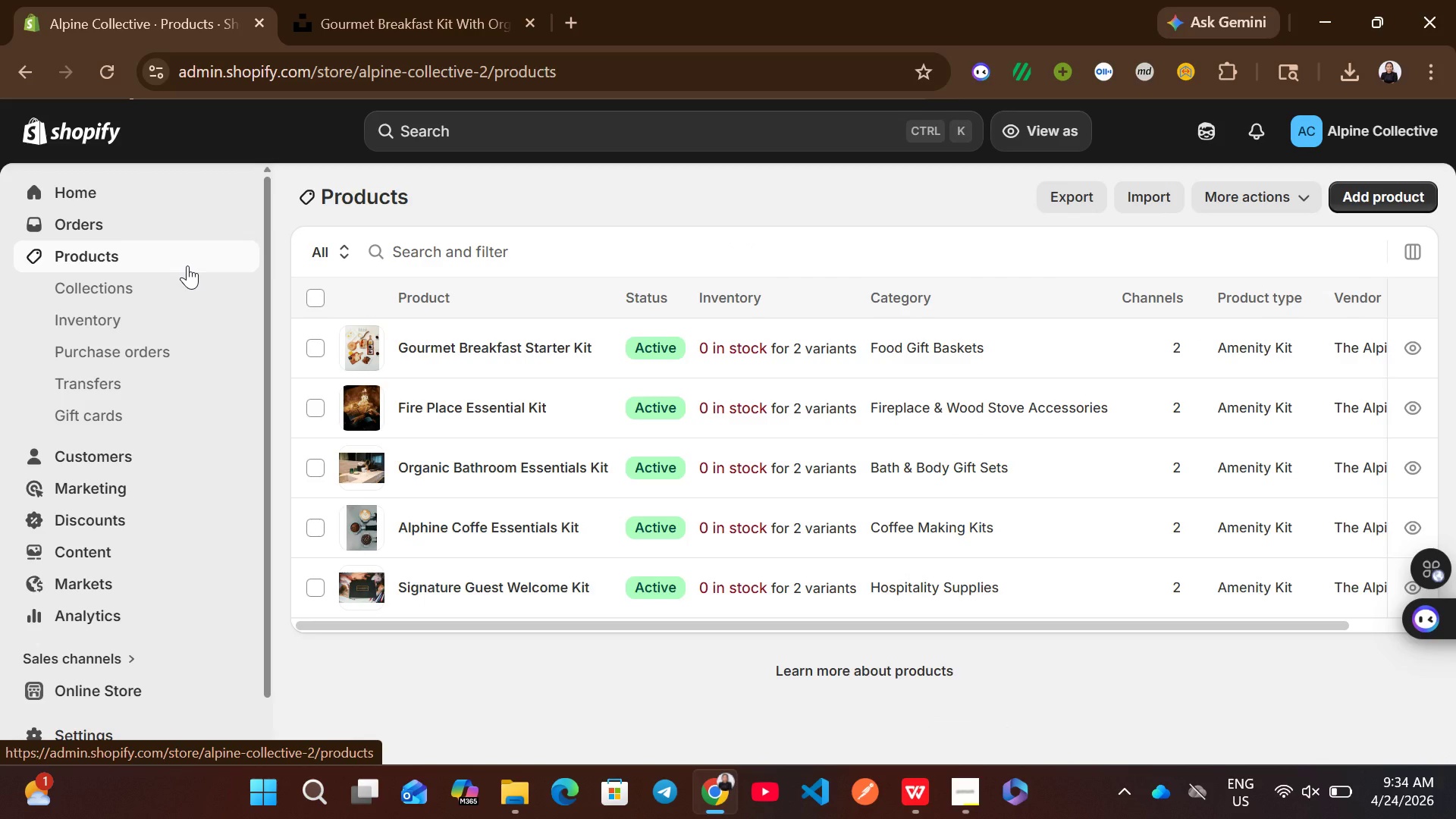 
wait(20.92)
 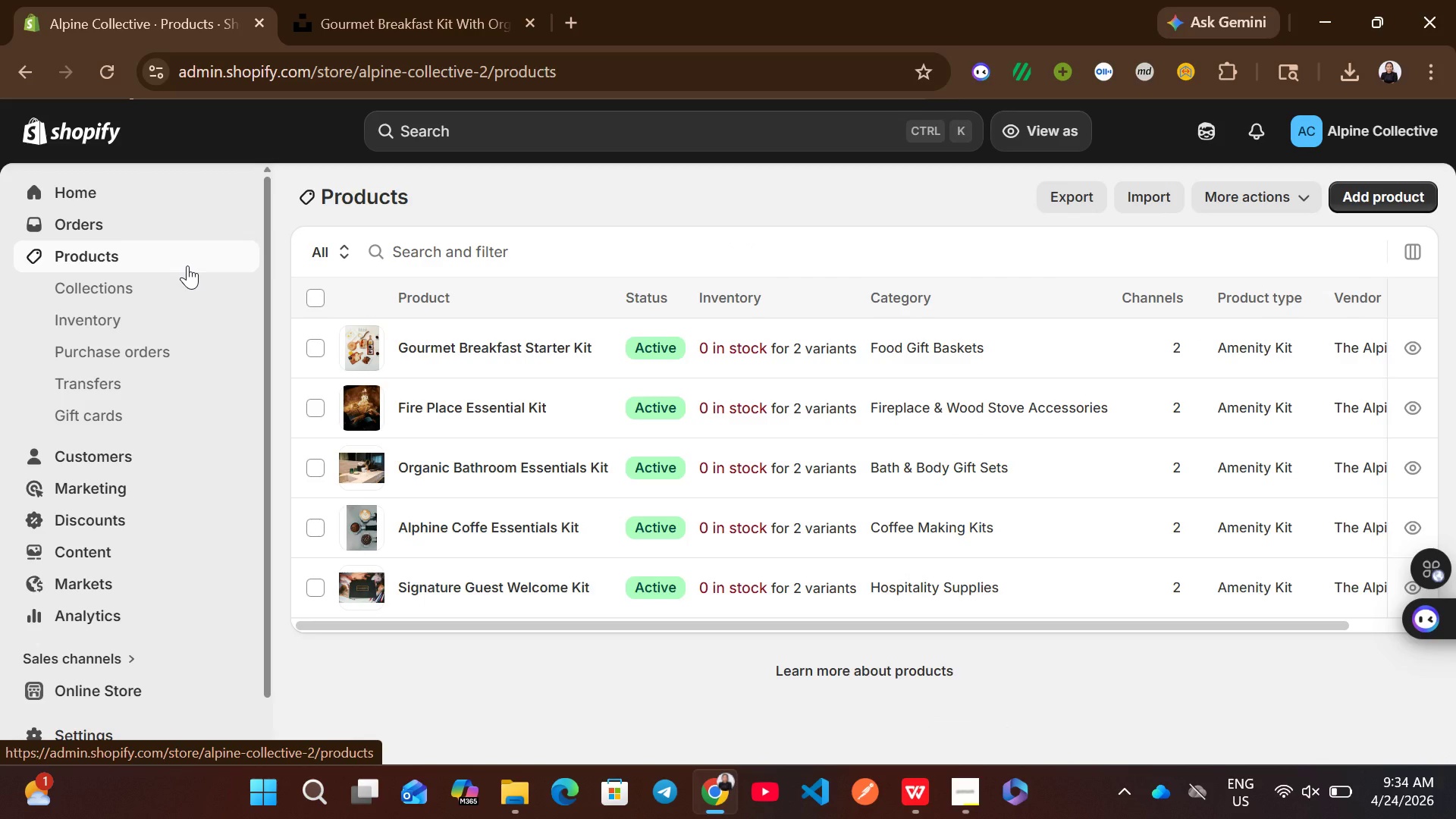 
left_click([1391, 185])
 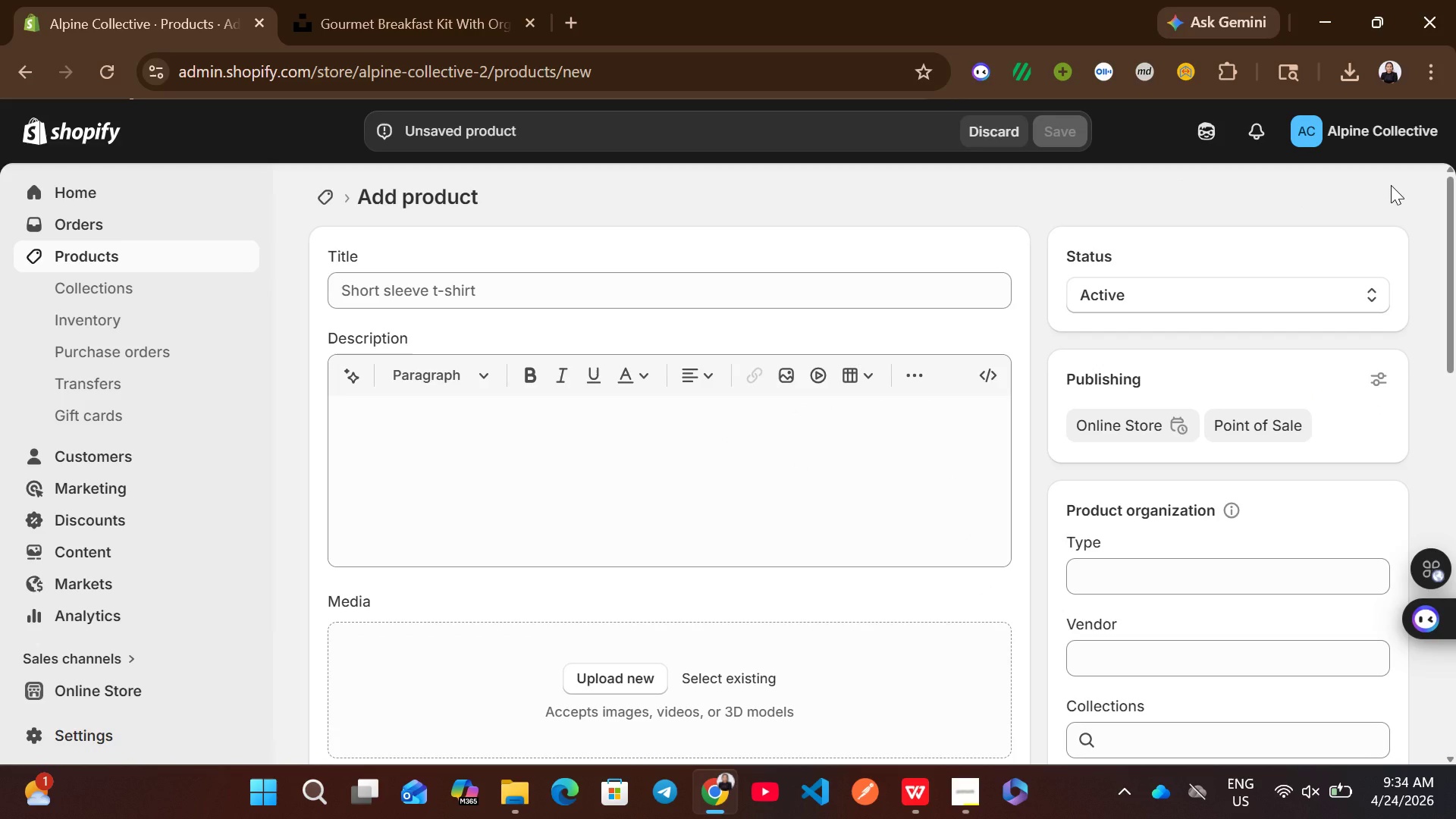 
wait(13.45)
 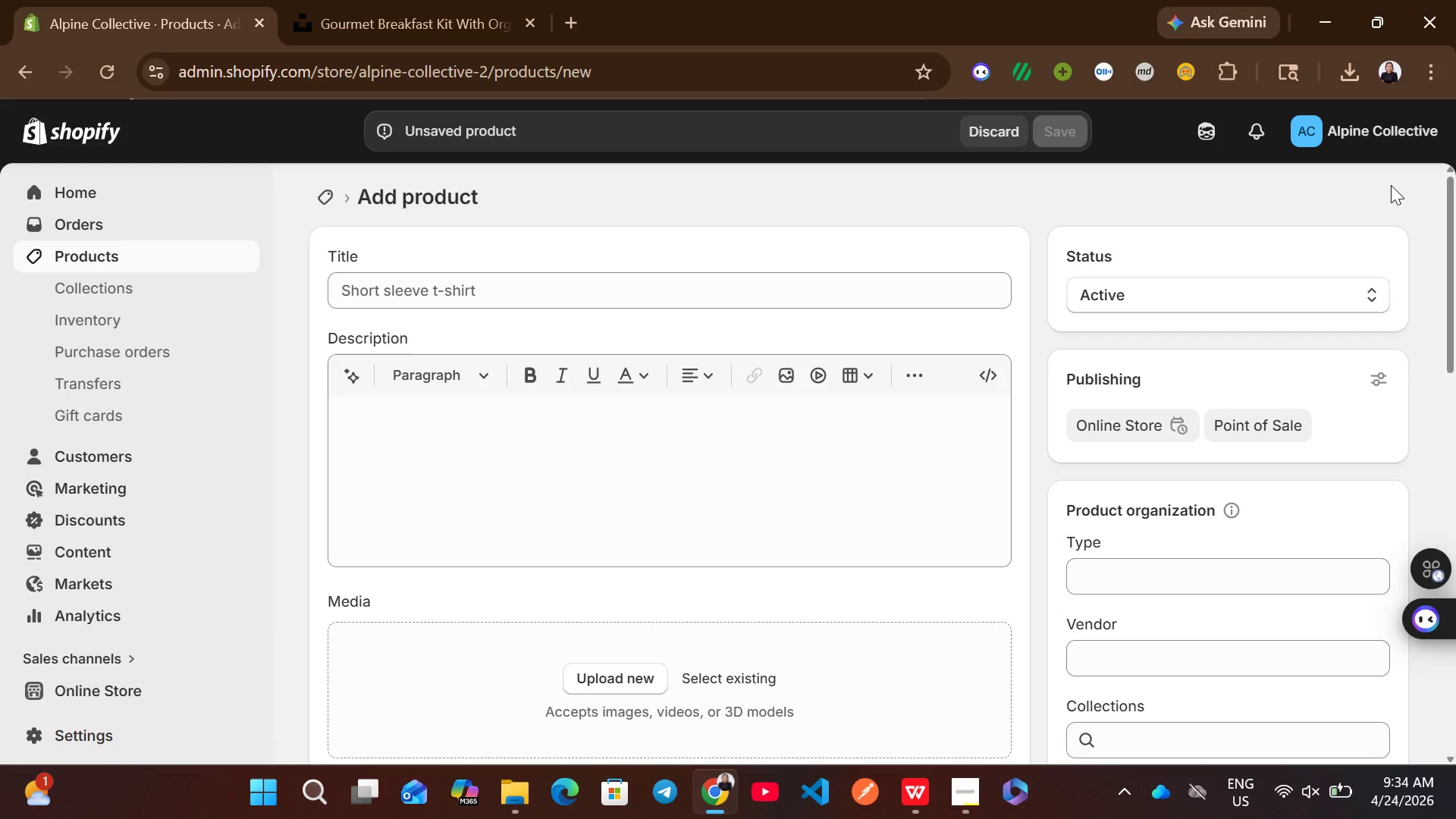 
left_click([730, 271])
 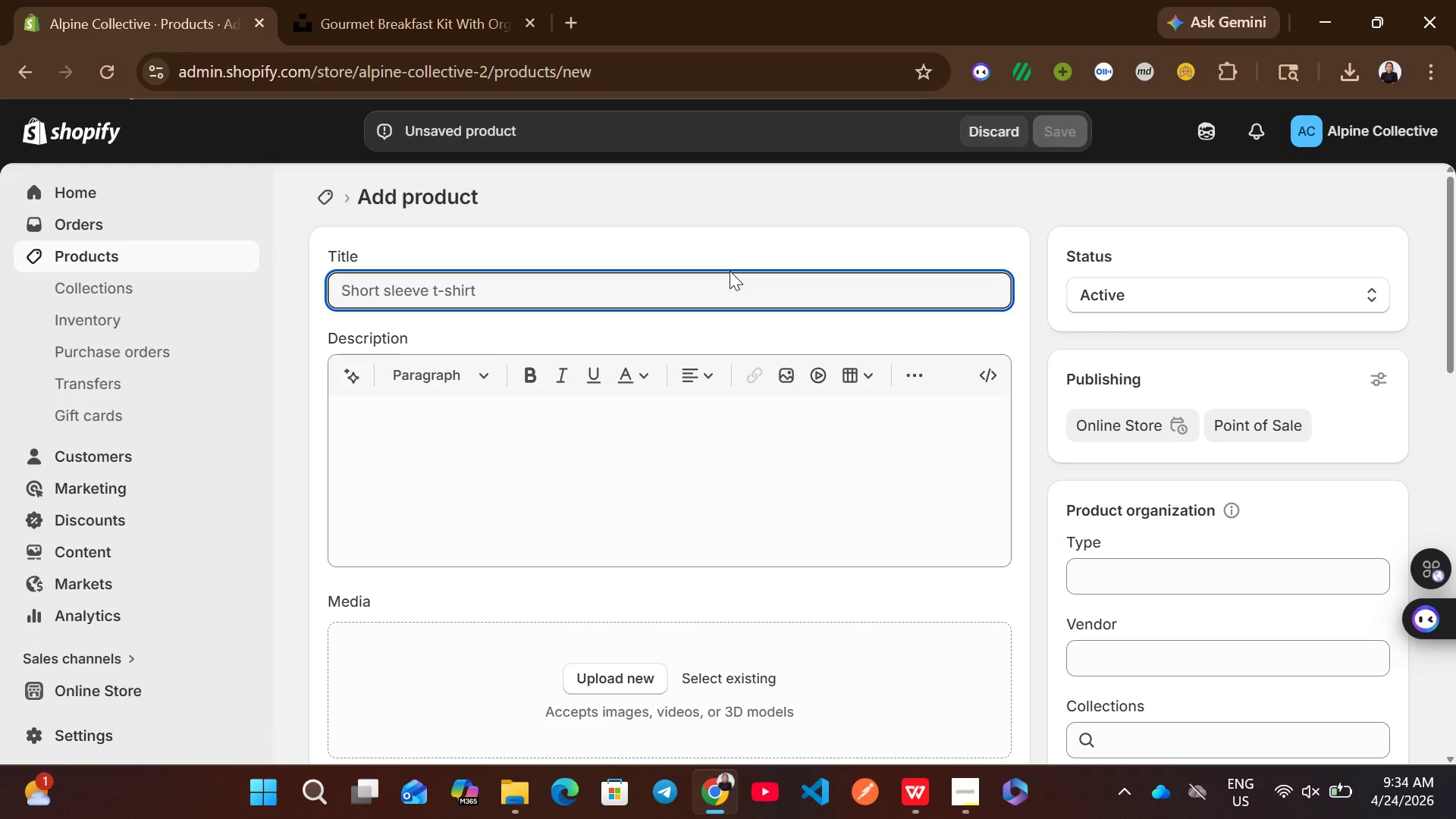 
type(Spa Petreat Bathroom k)
key(Backspace)
type(Kit)
 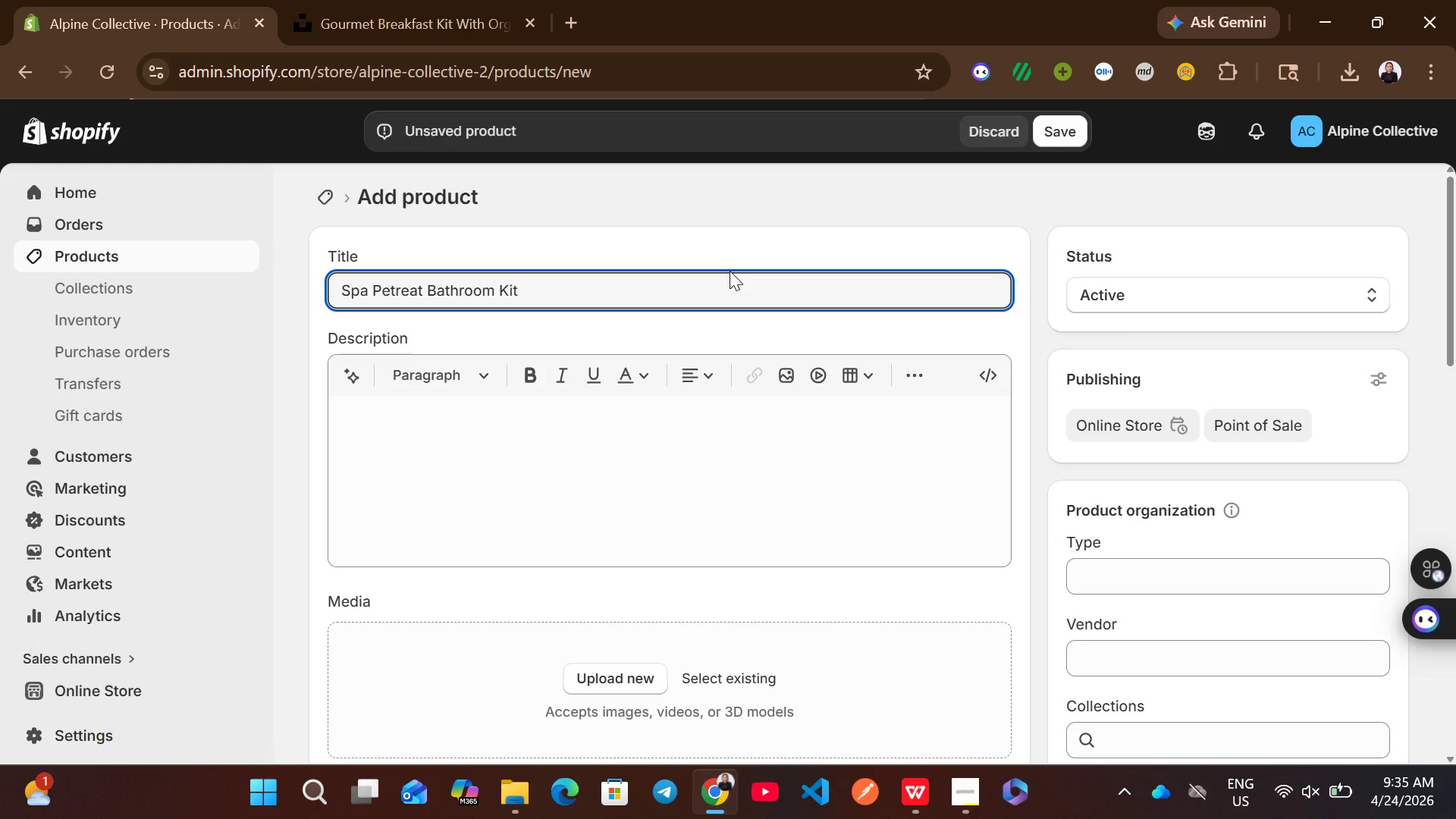 
left_click([704, 493])
 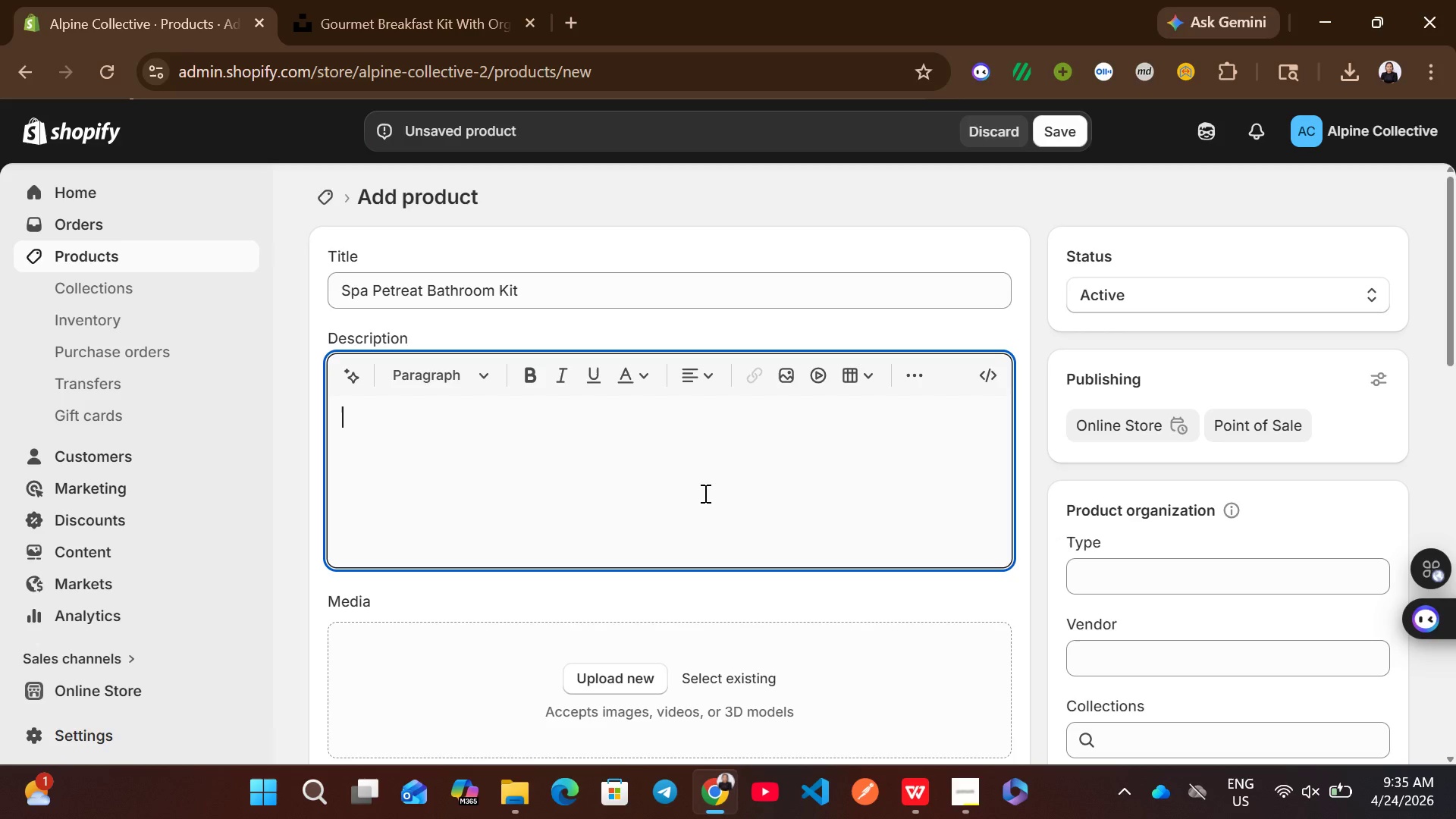 
type(Transform Bathrooms into spa )
key(Backspace)
type(-like retreats)
 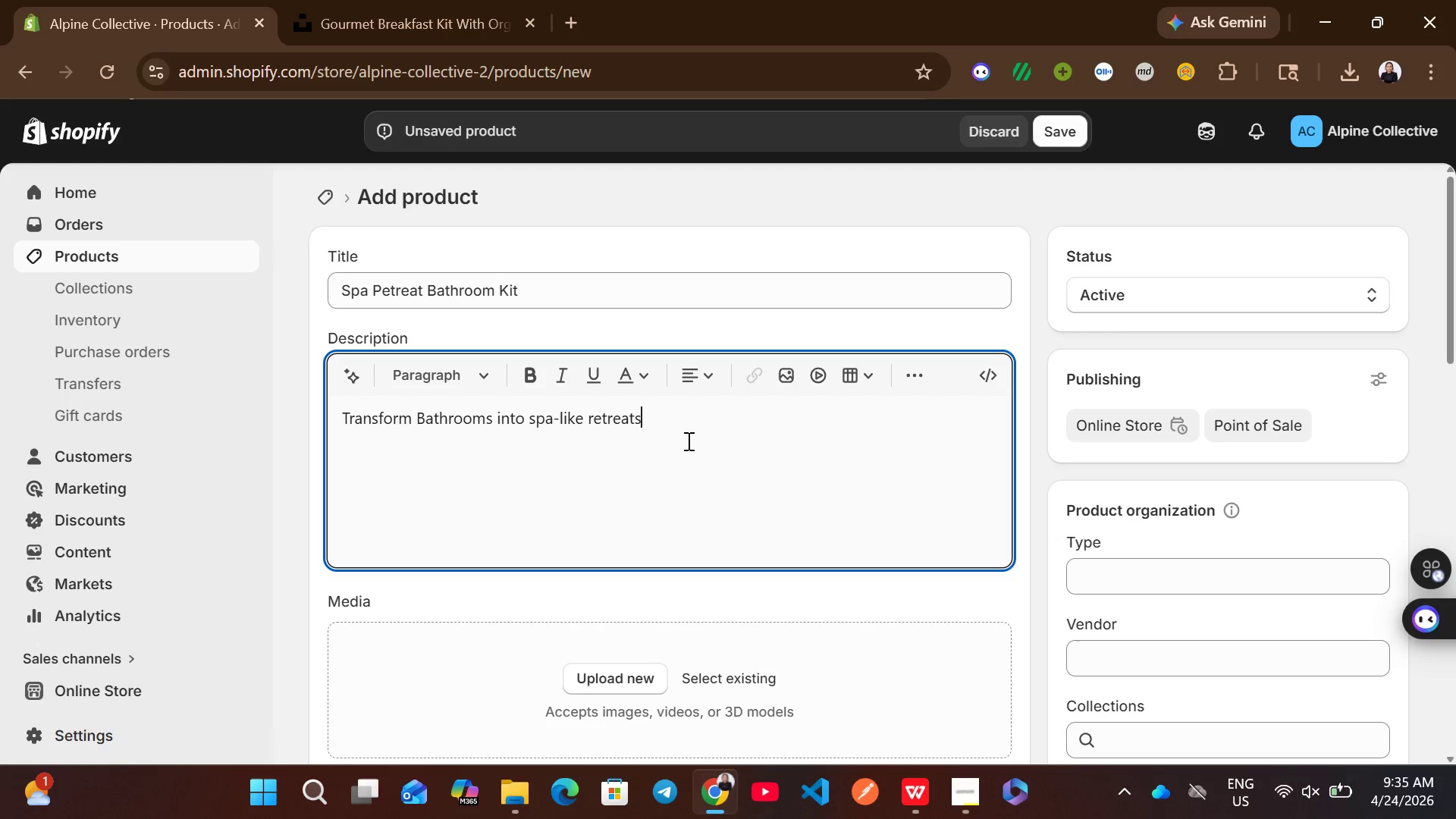 
left_click_drag(start_coordinate=[673, 434], to_coordinate=[356, 410])
 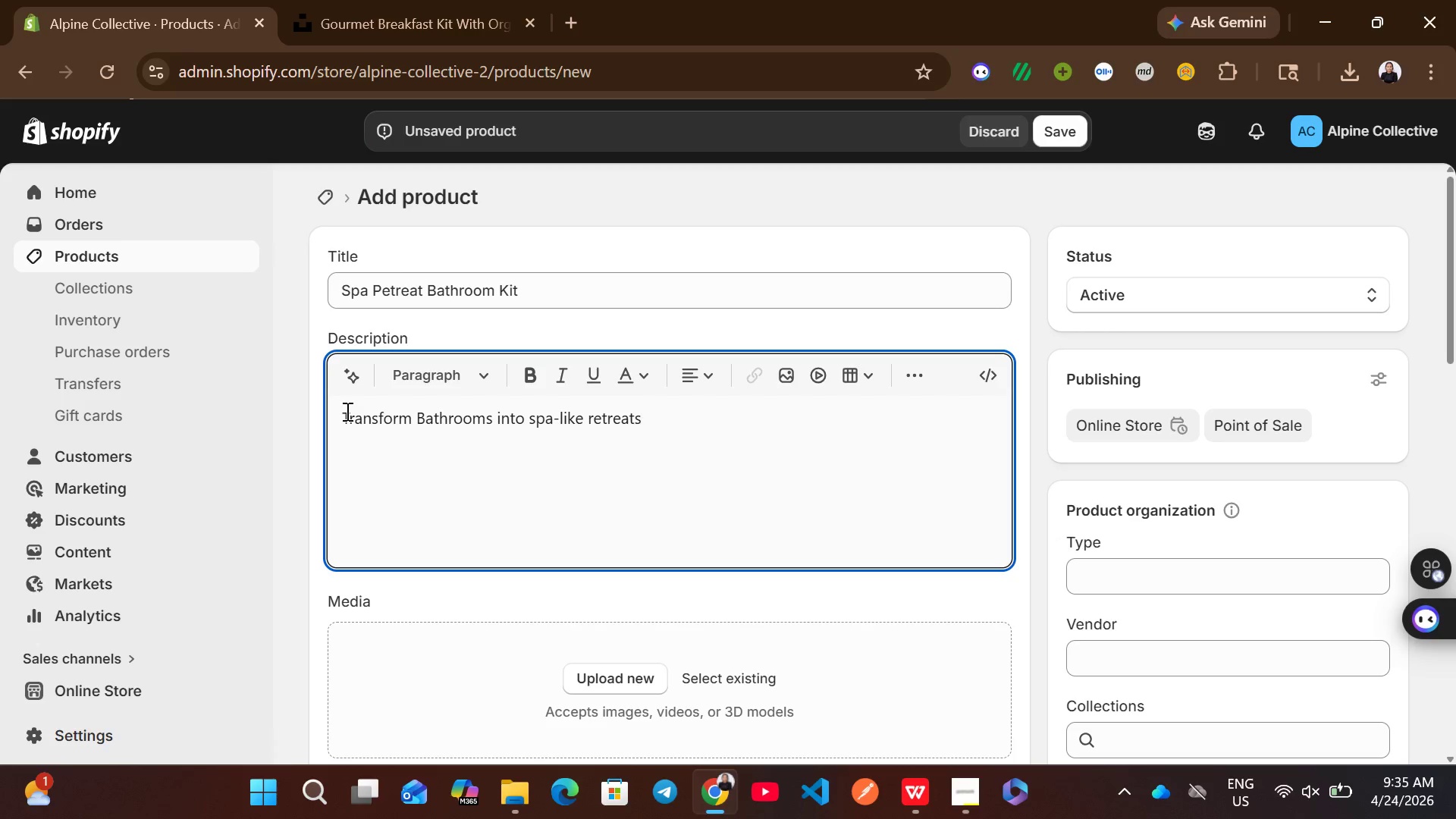 
left_click_drag(start_coordinate=[346, 411], to_coordinate=[675, 399])
 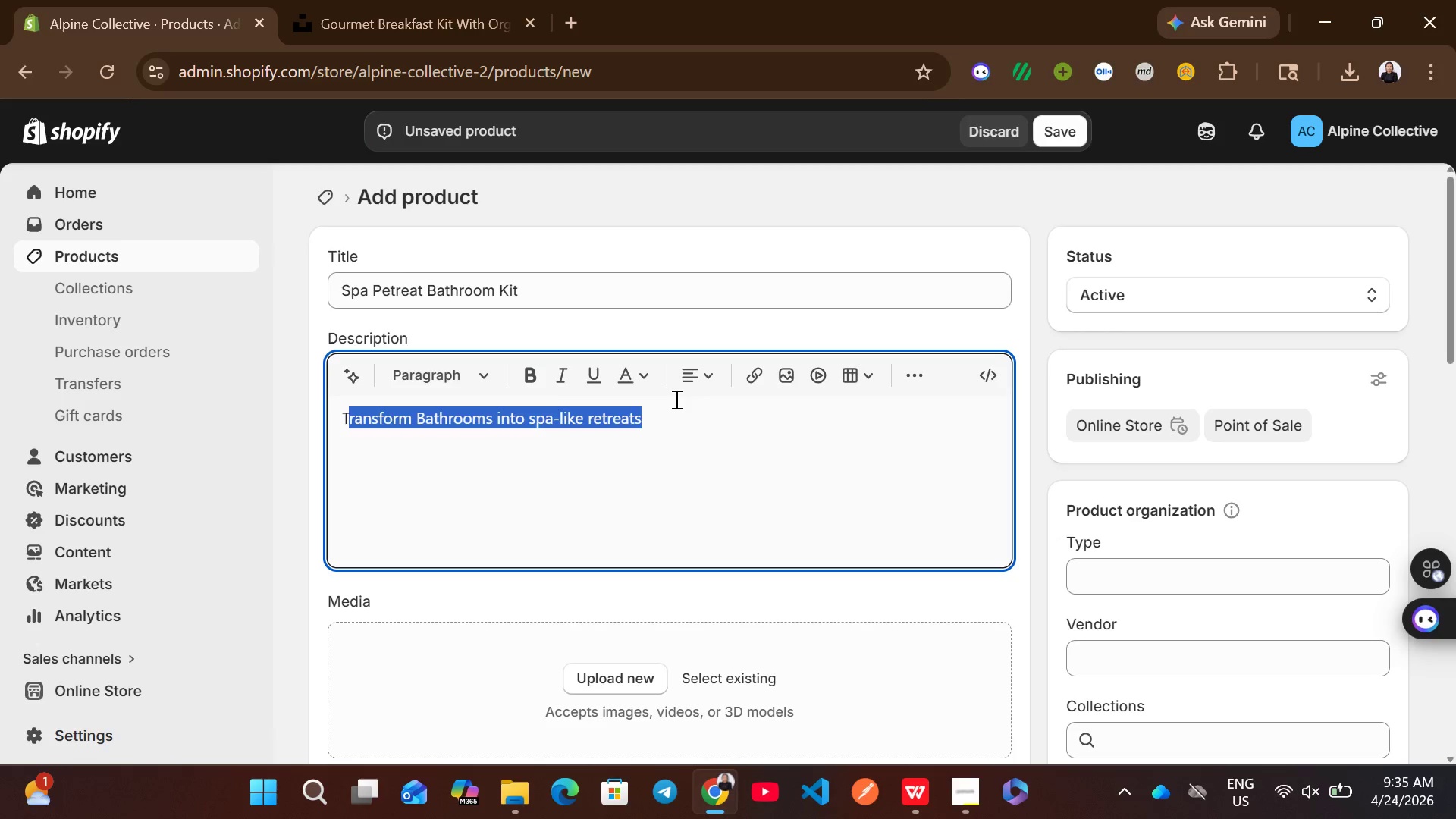 
left_click([675, 399])
 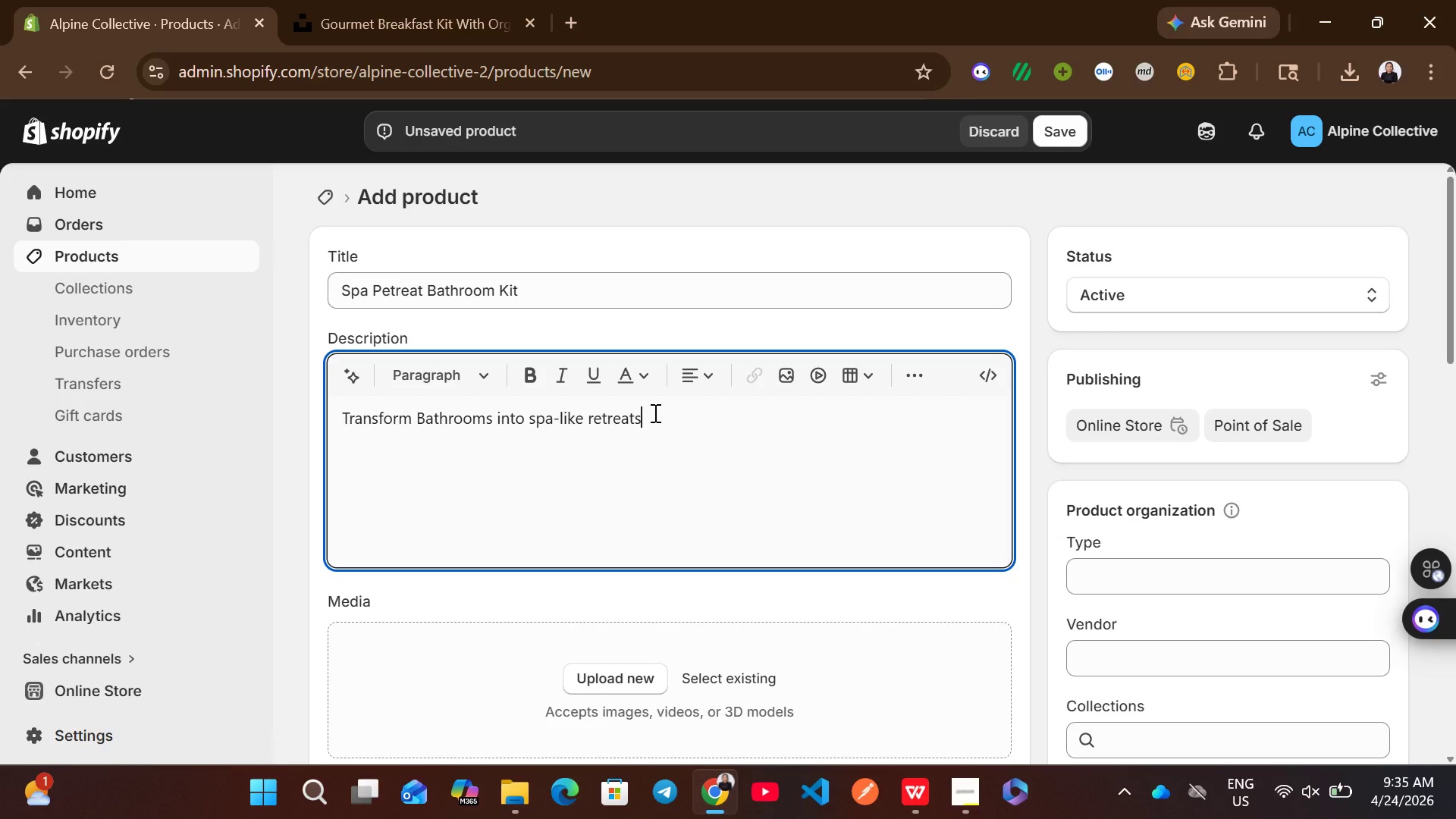 
left_click_drag(start_coordinate=[654, 413], to_coordinate=[320, 417])
 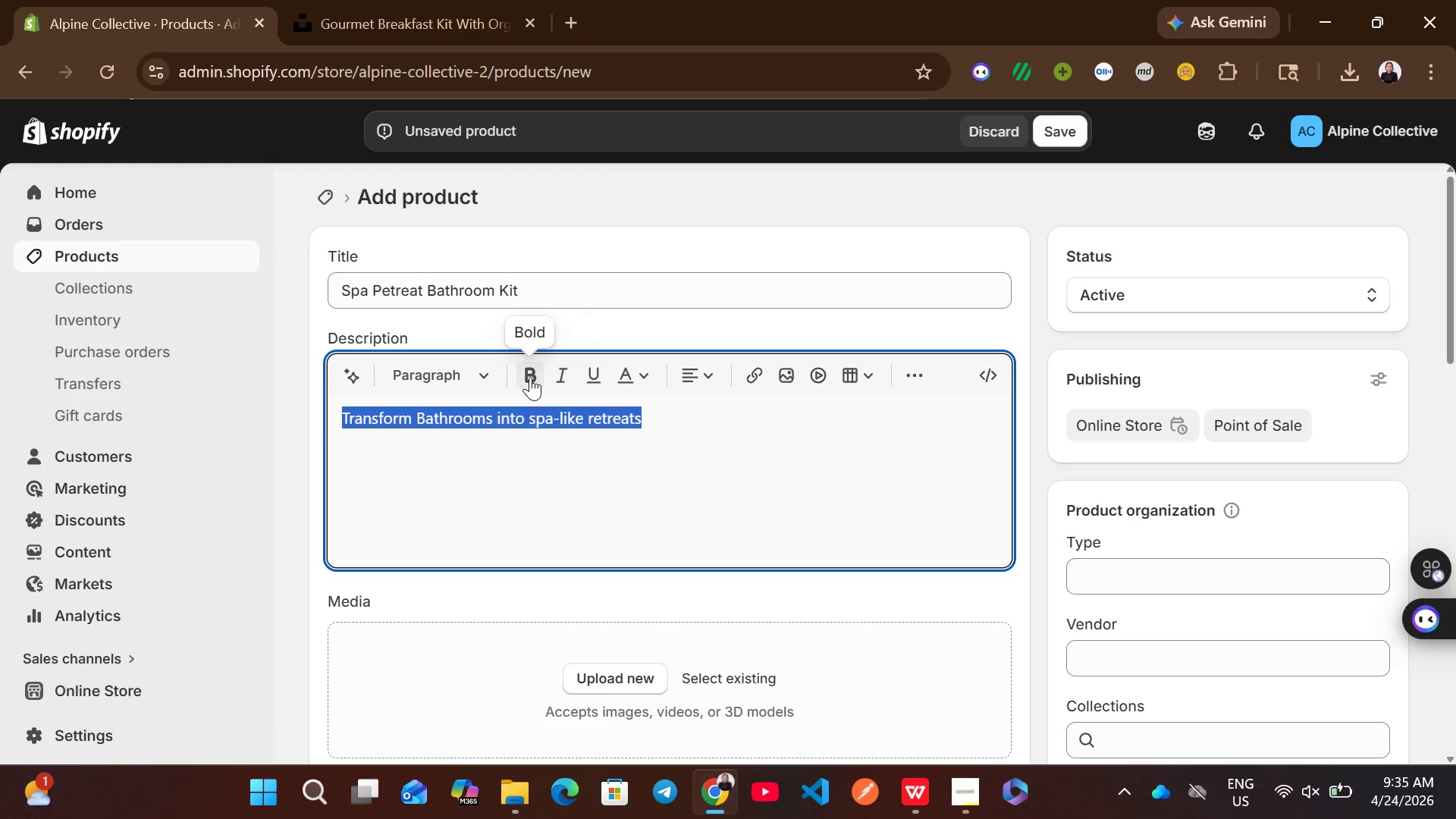 
left_click([530, 377])
 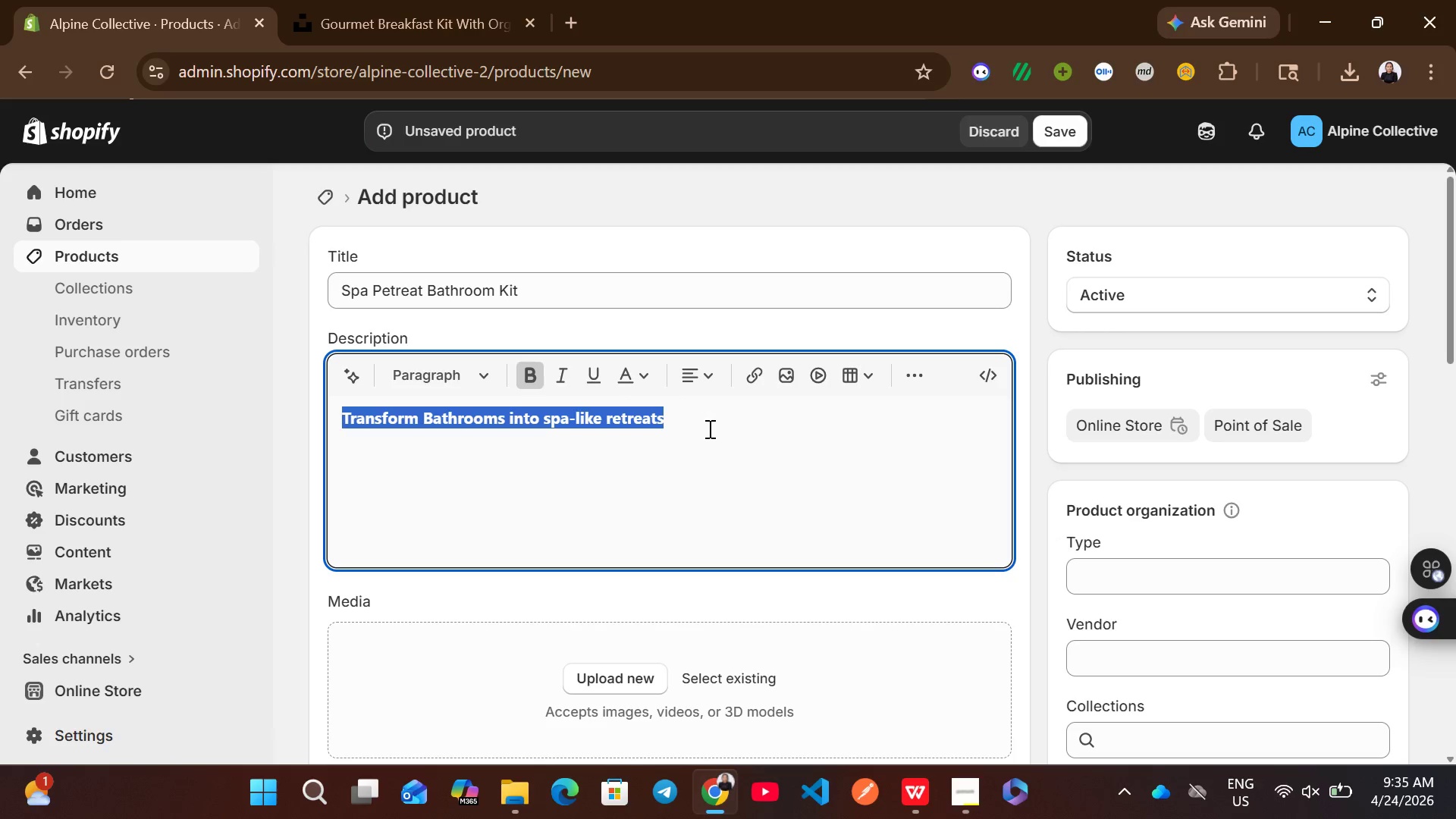 
left_click([708, 428])
 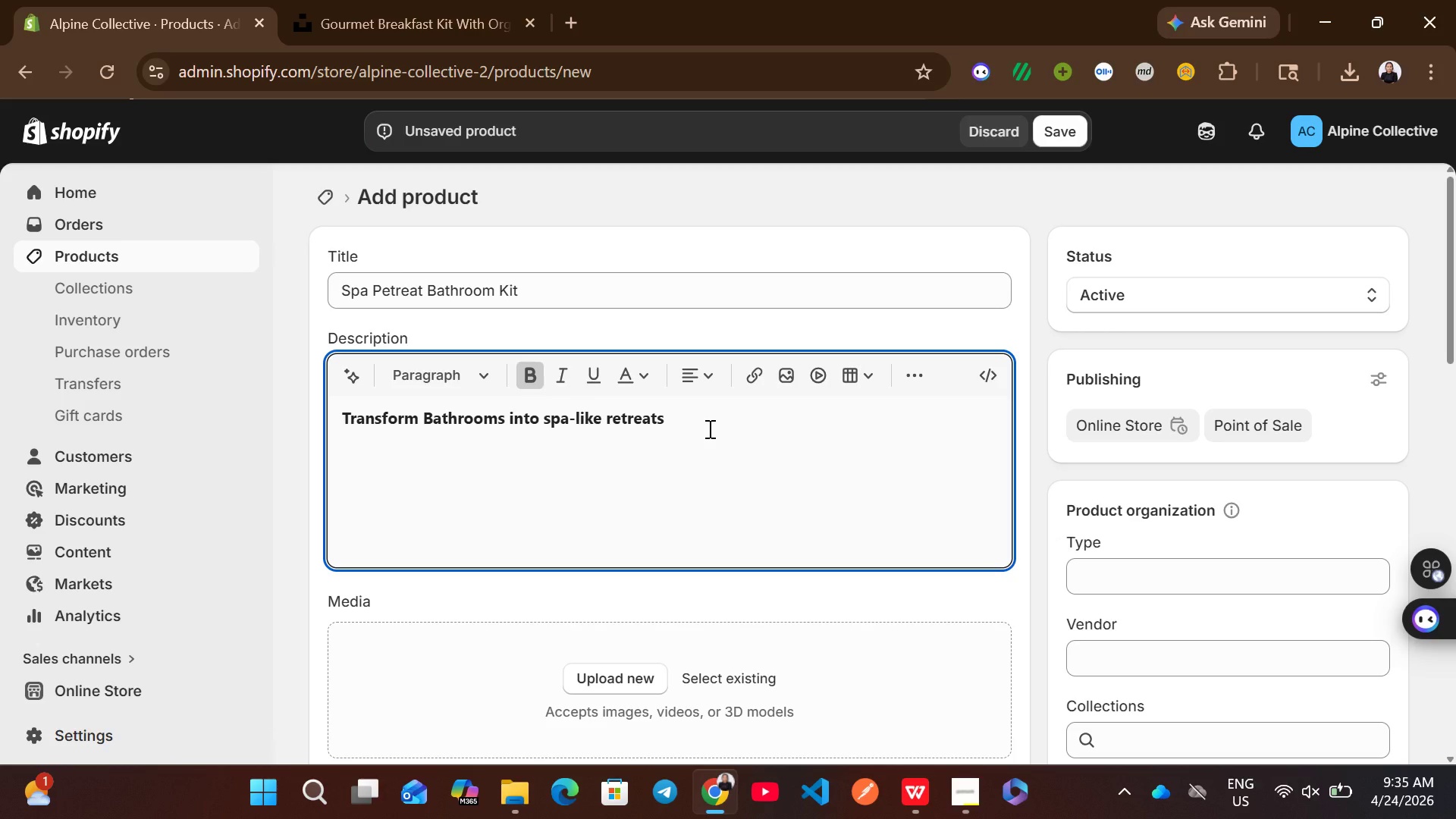 
key(Enter)
 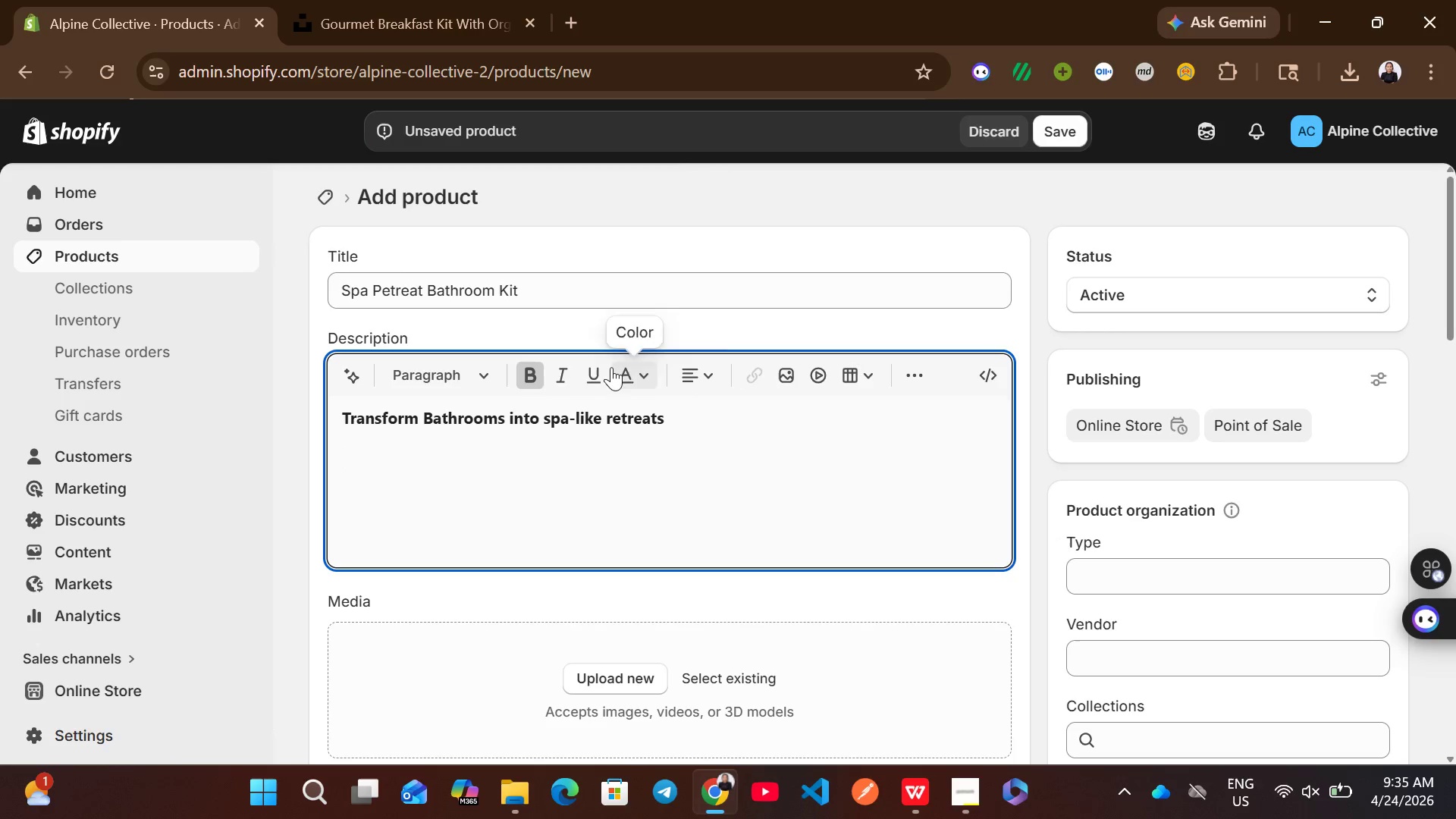 
left_click([533, 375])
 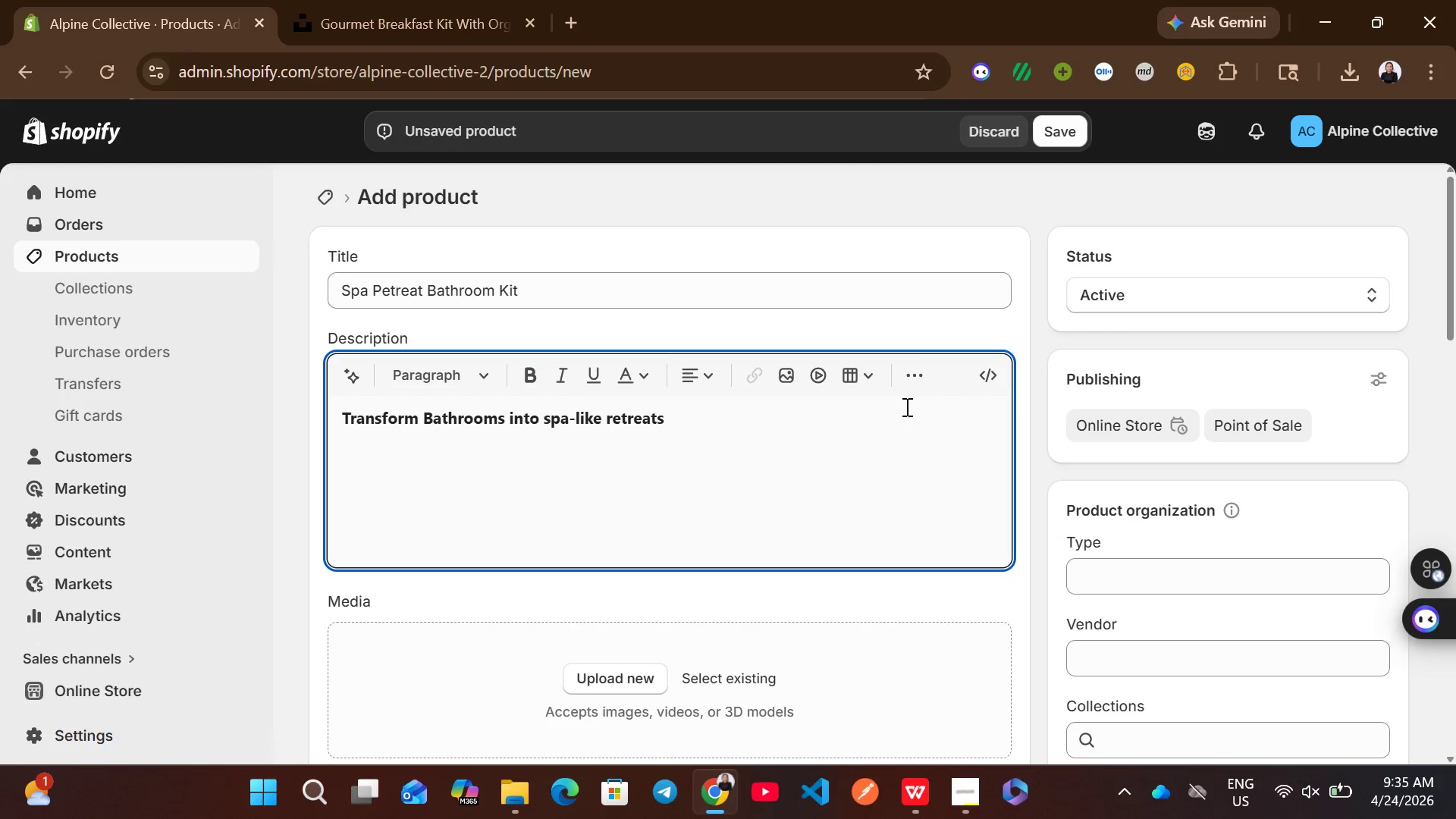 
left_click([918, 388])
 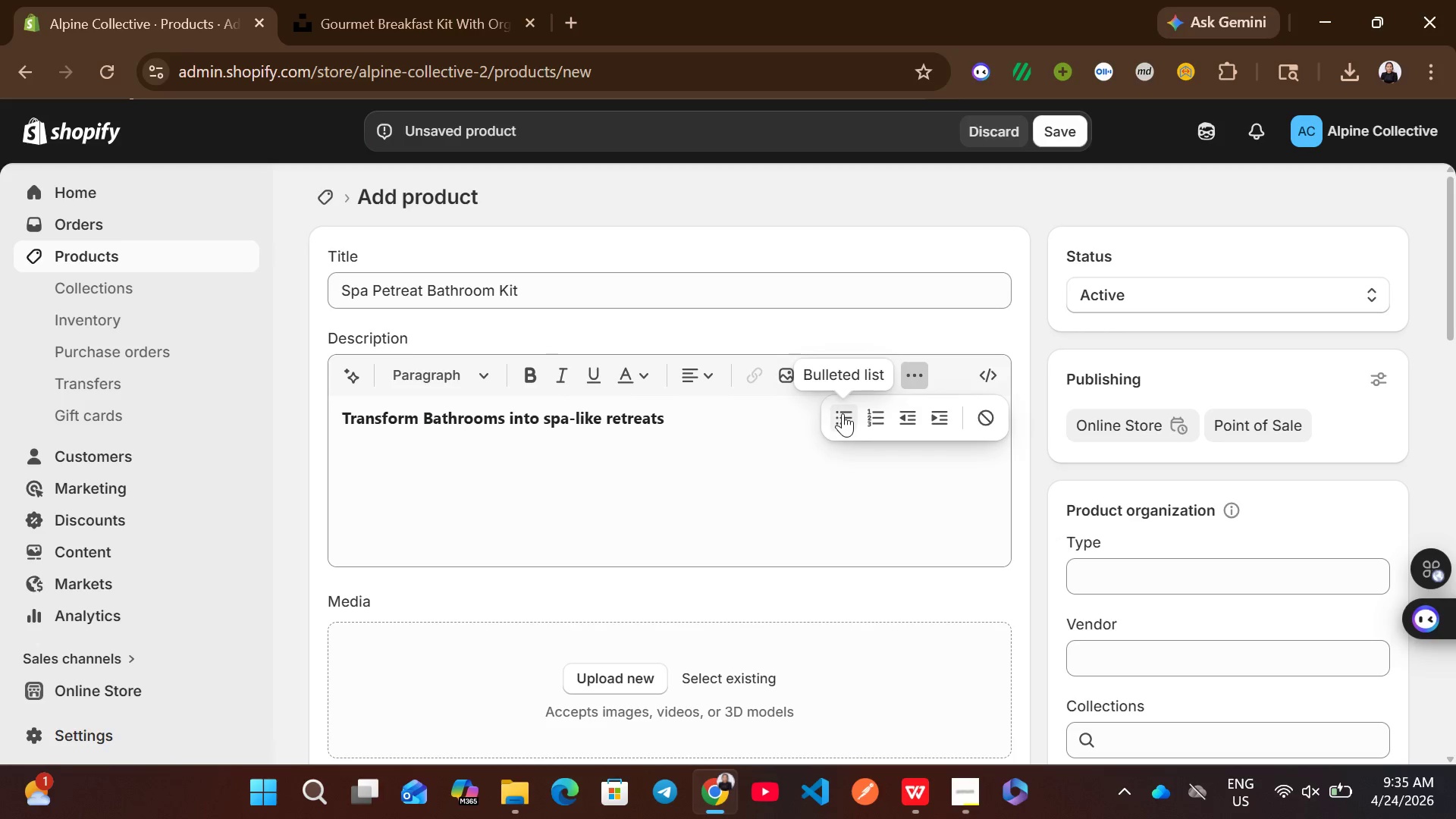 
left_click([843, 413])
 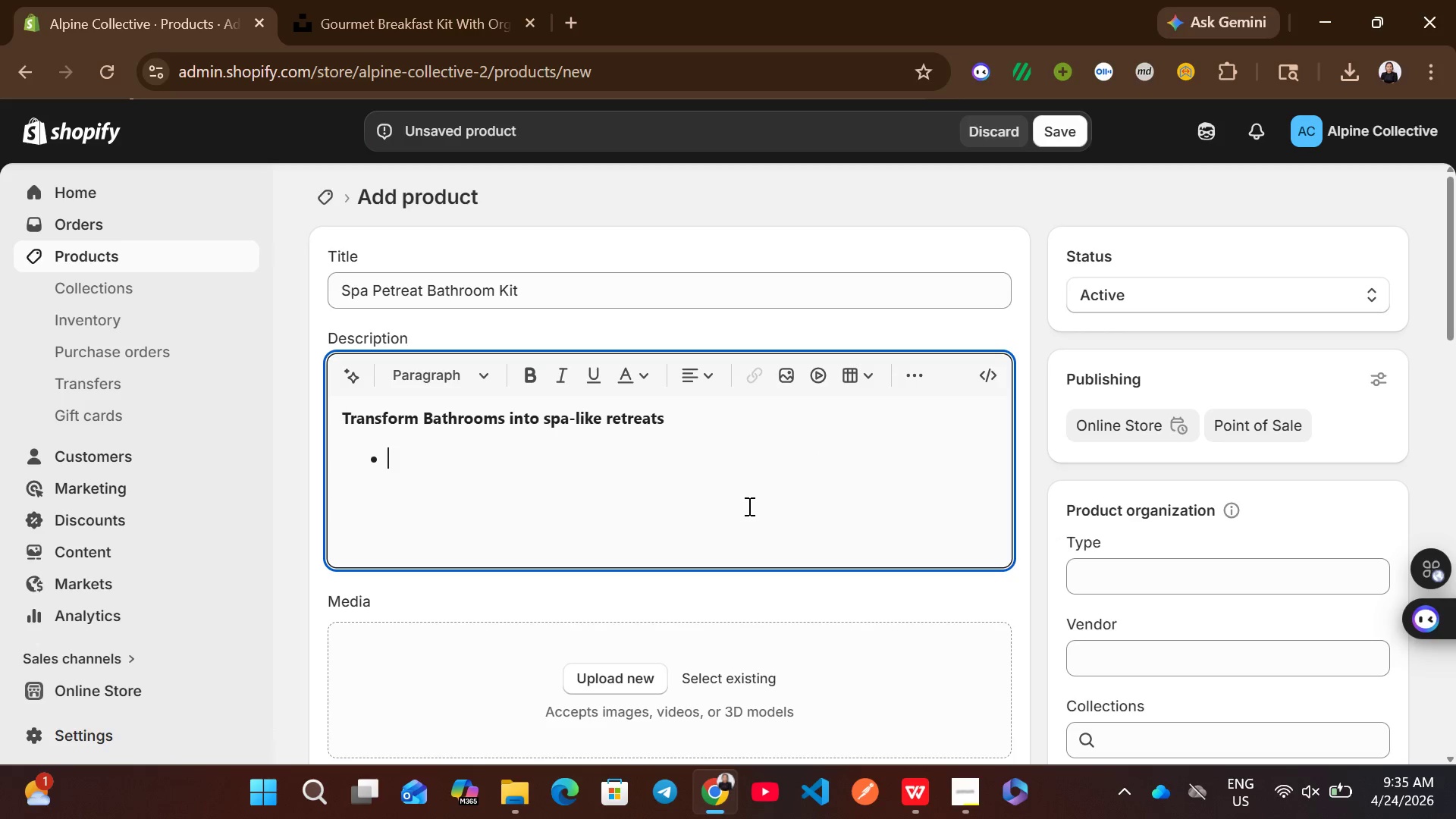 
type(Luxury bath salts)
 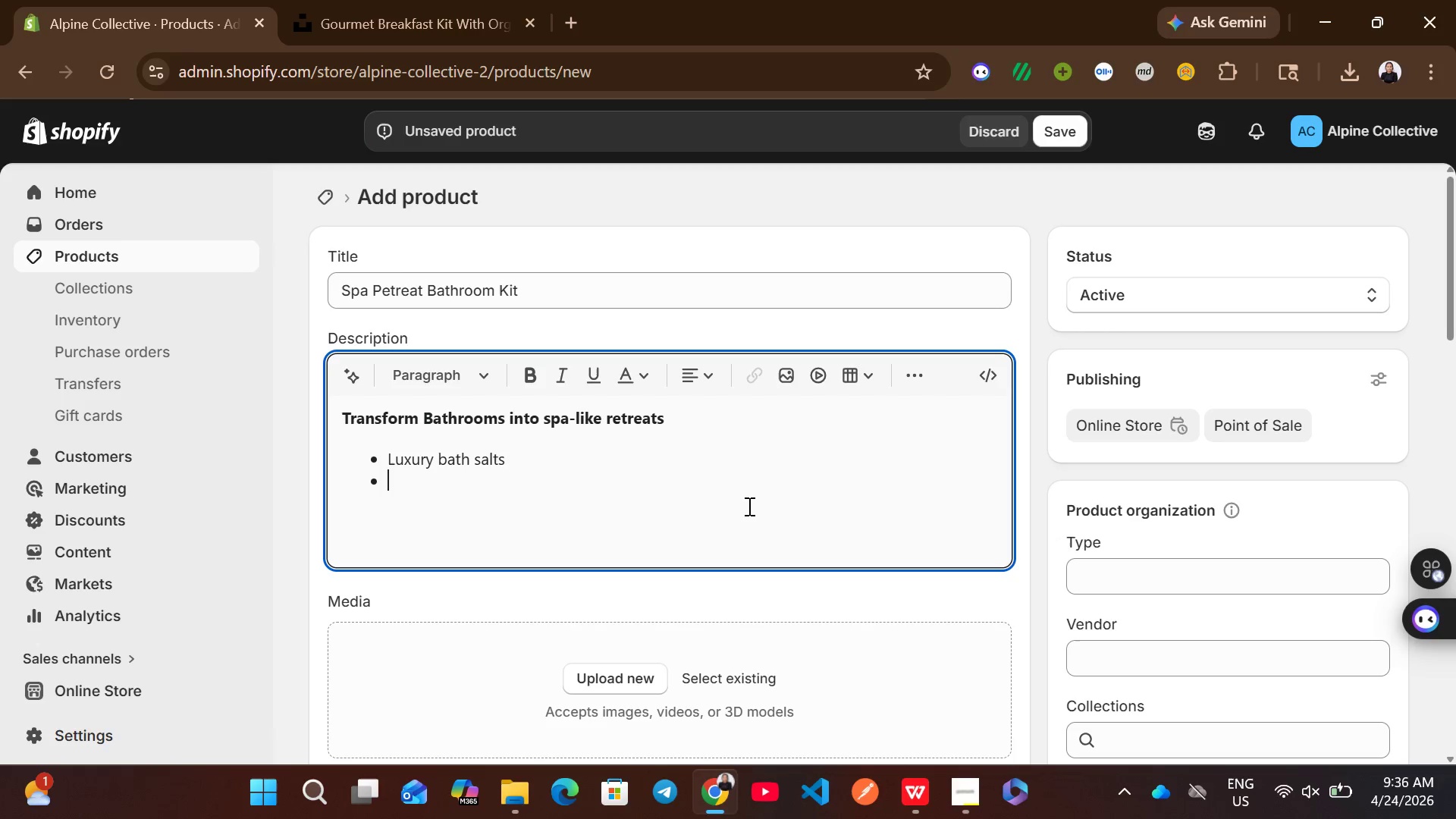 
key(Enter)
 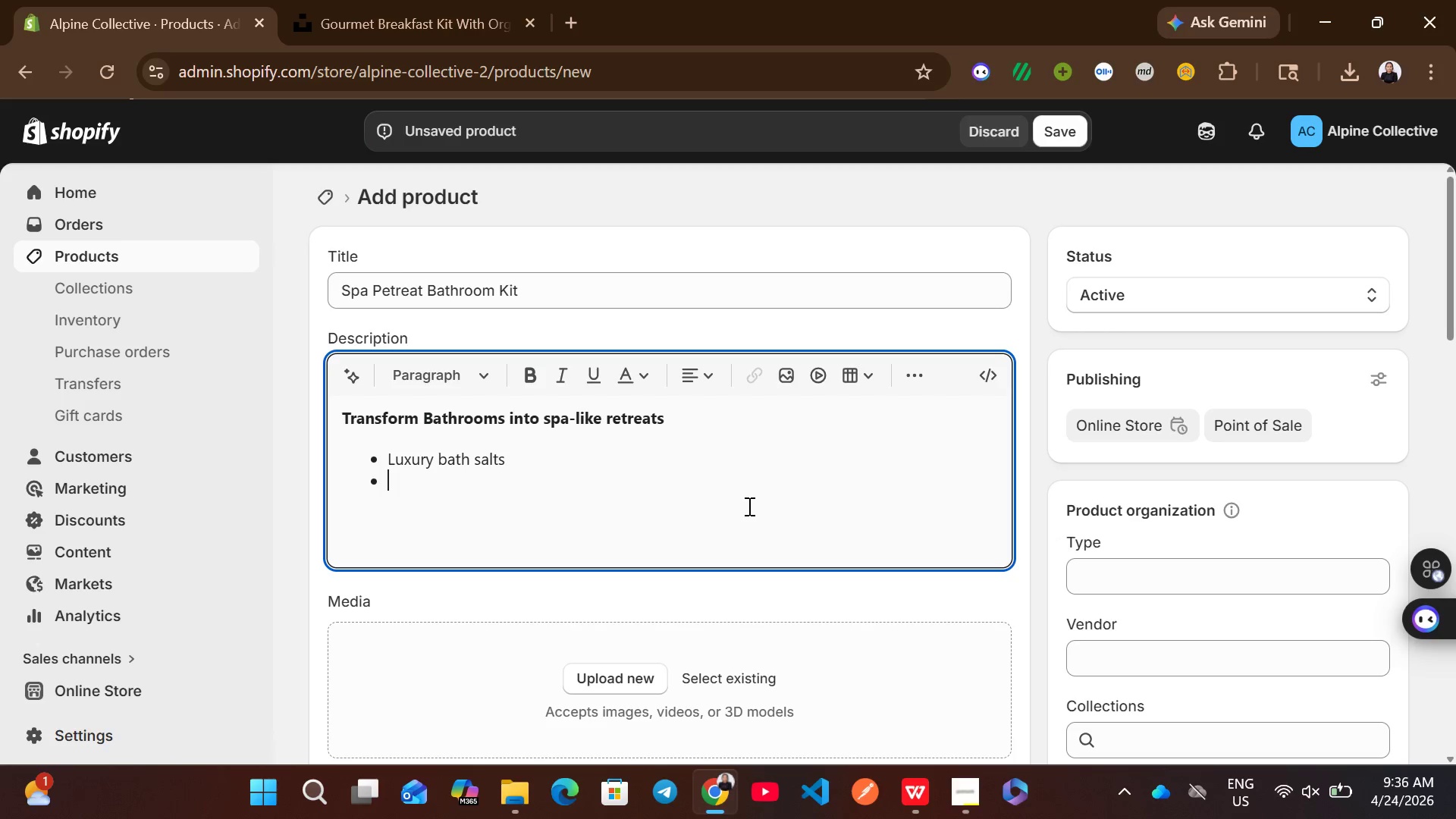 
type(Essential oils)
 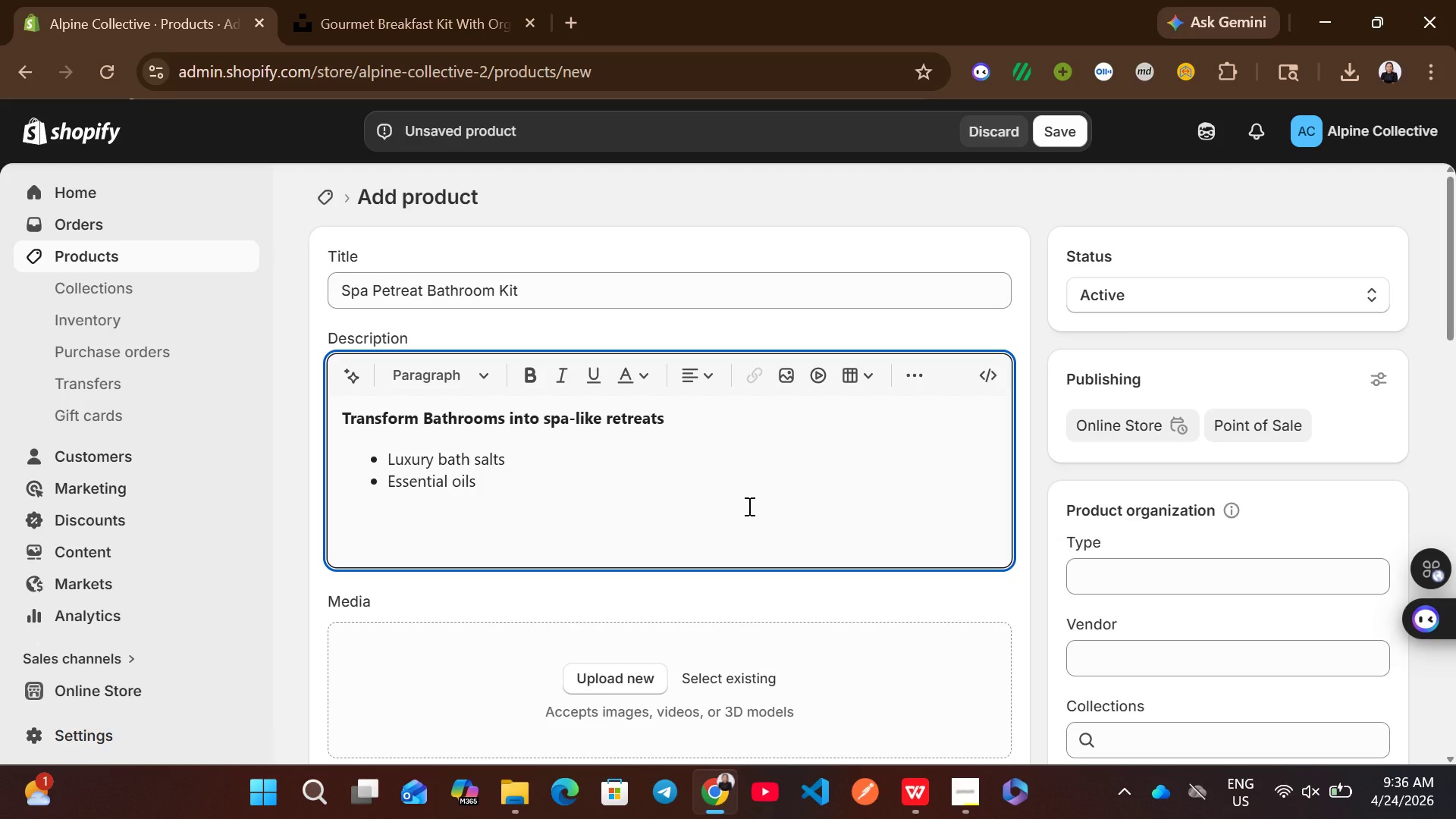 
key(Enter)
 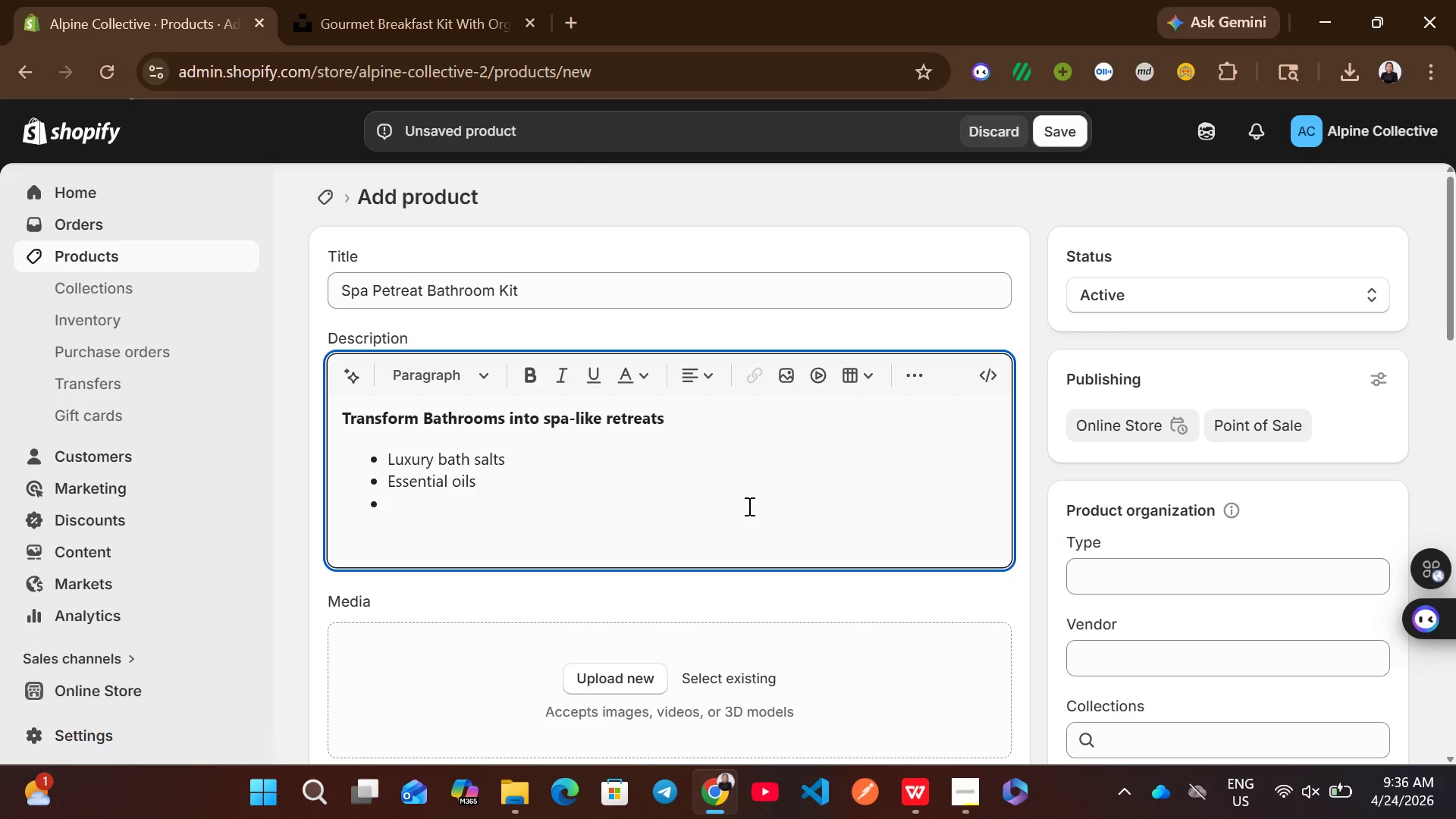 
type(Plush amenities)
 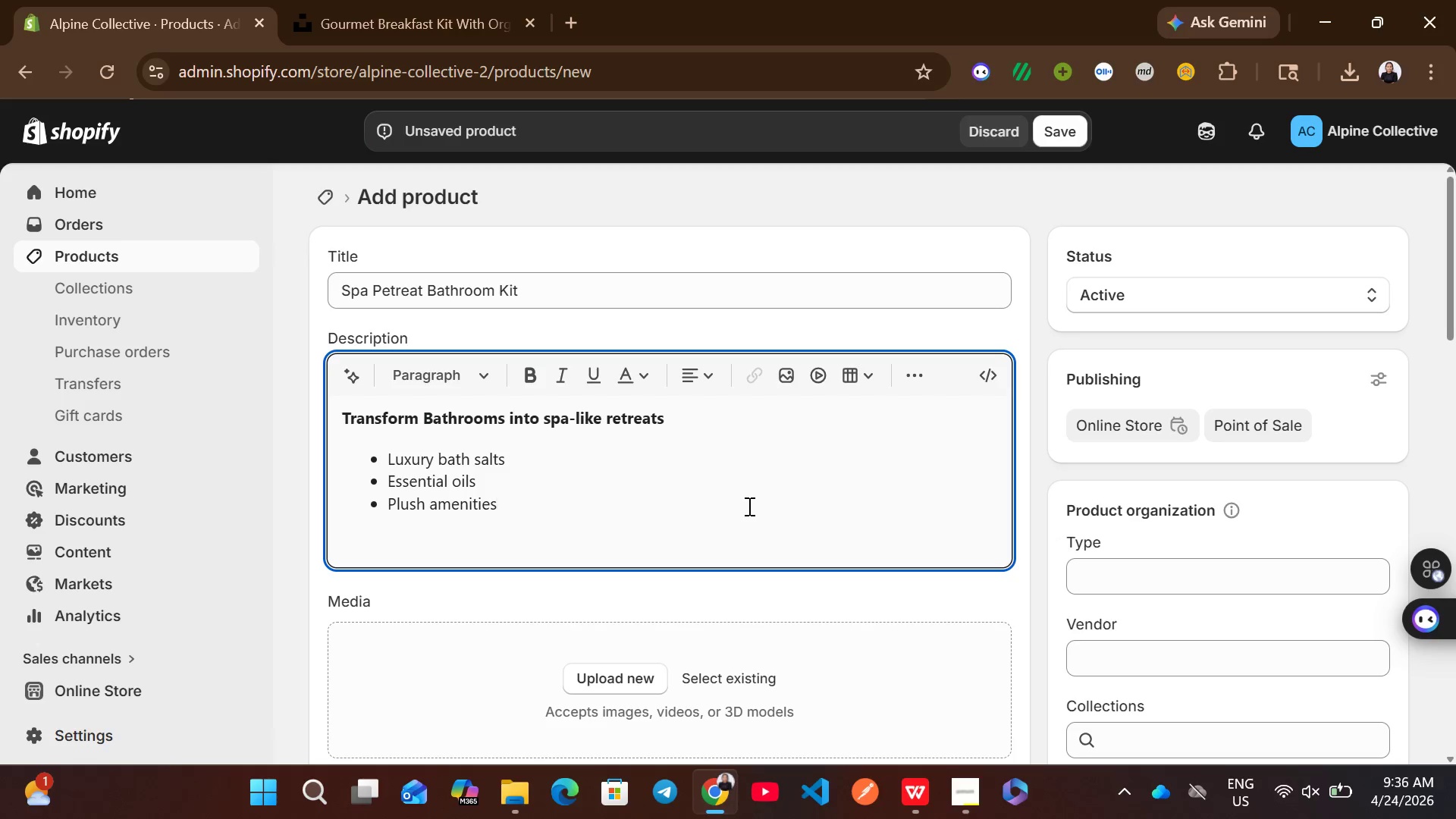 
key(Enter)
 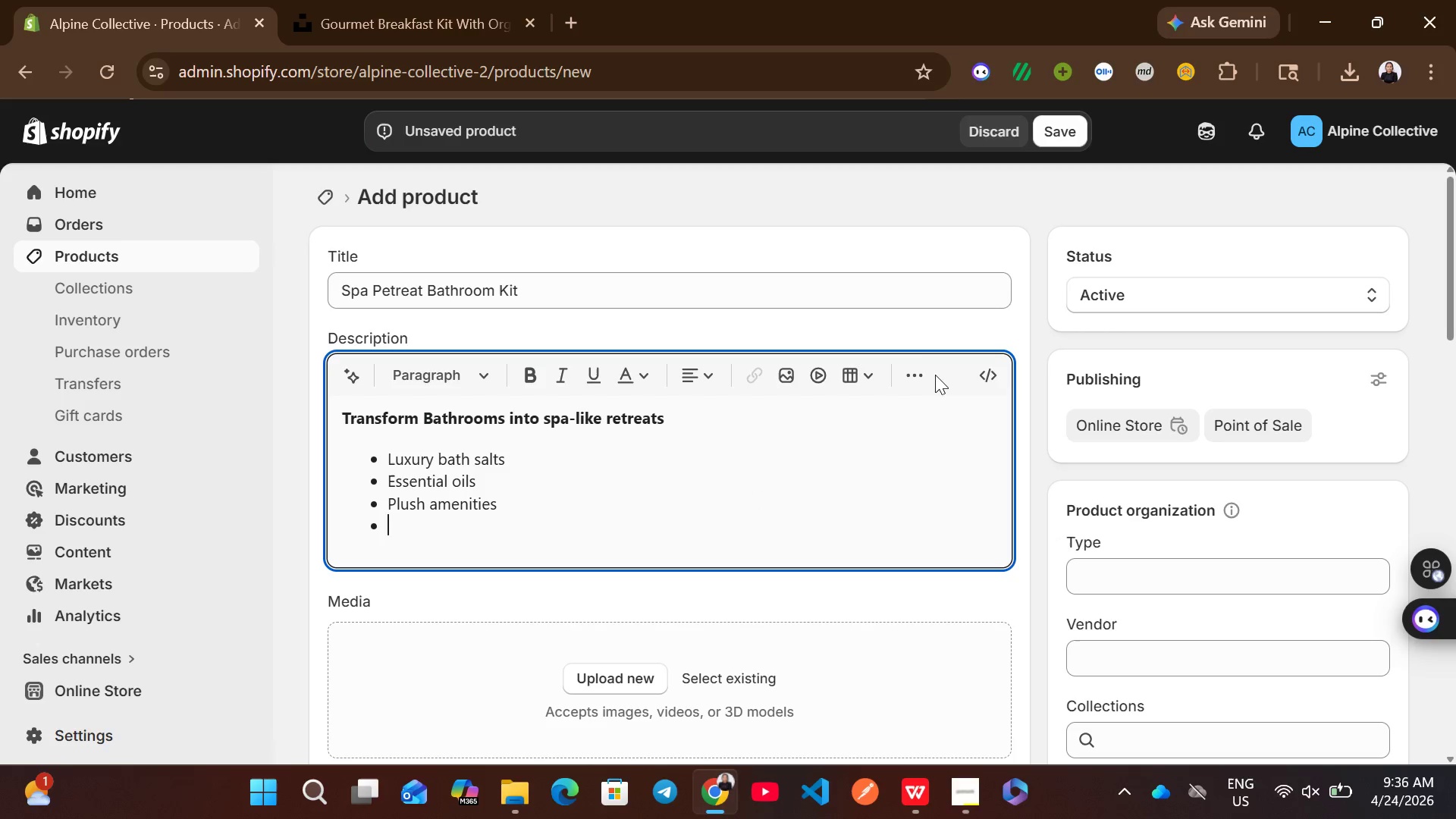 
left_click([921, 375])
 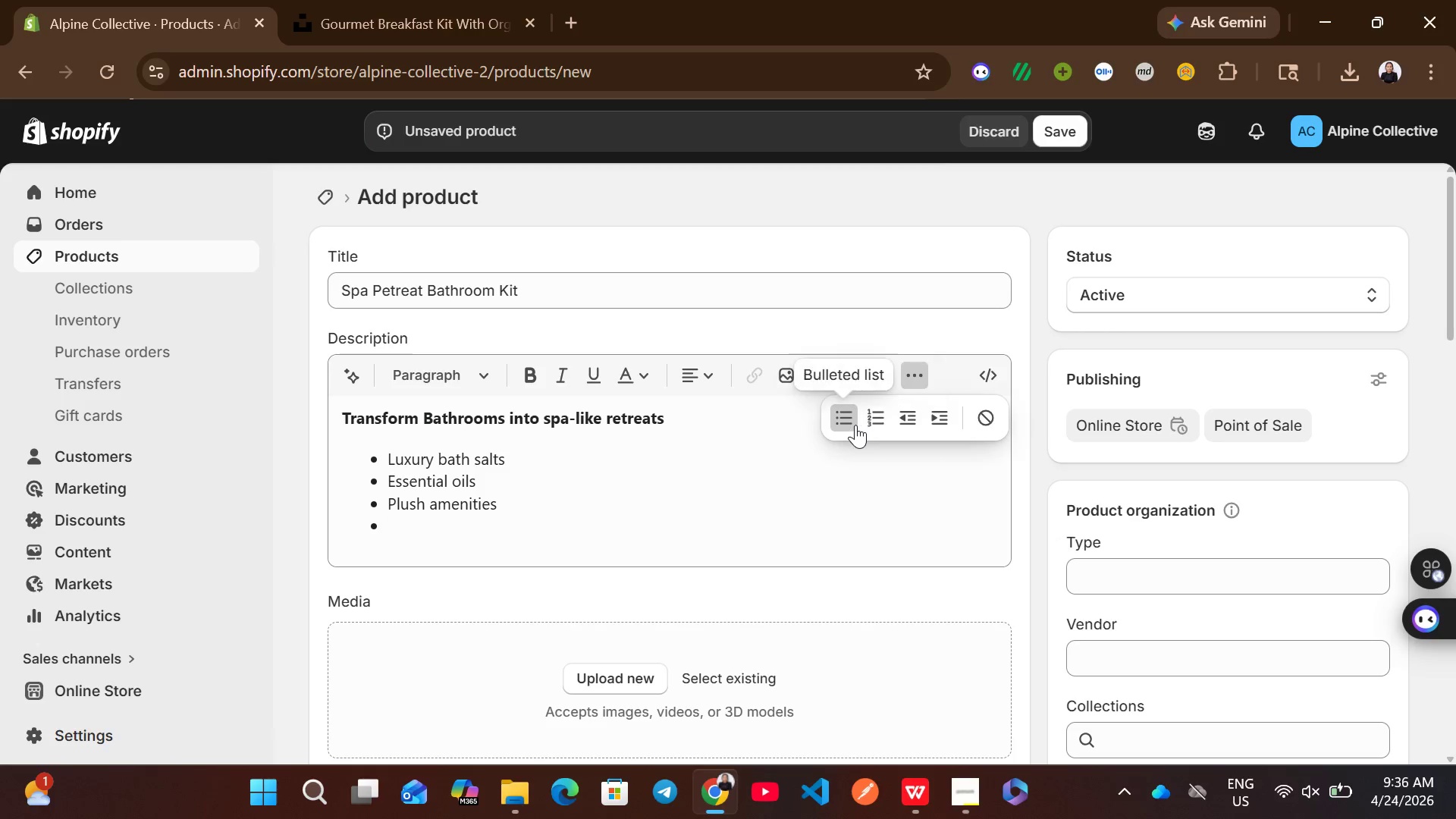 
left_click([855, 425])
 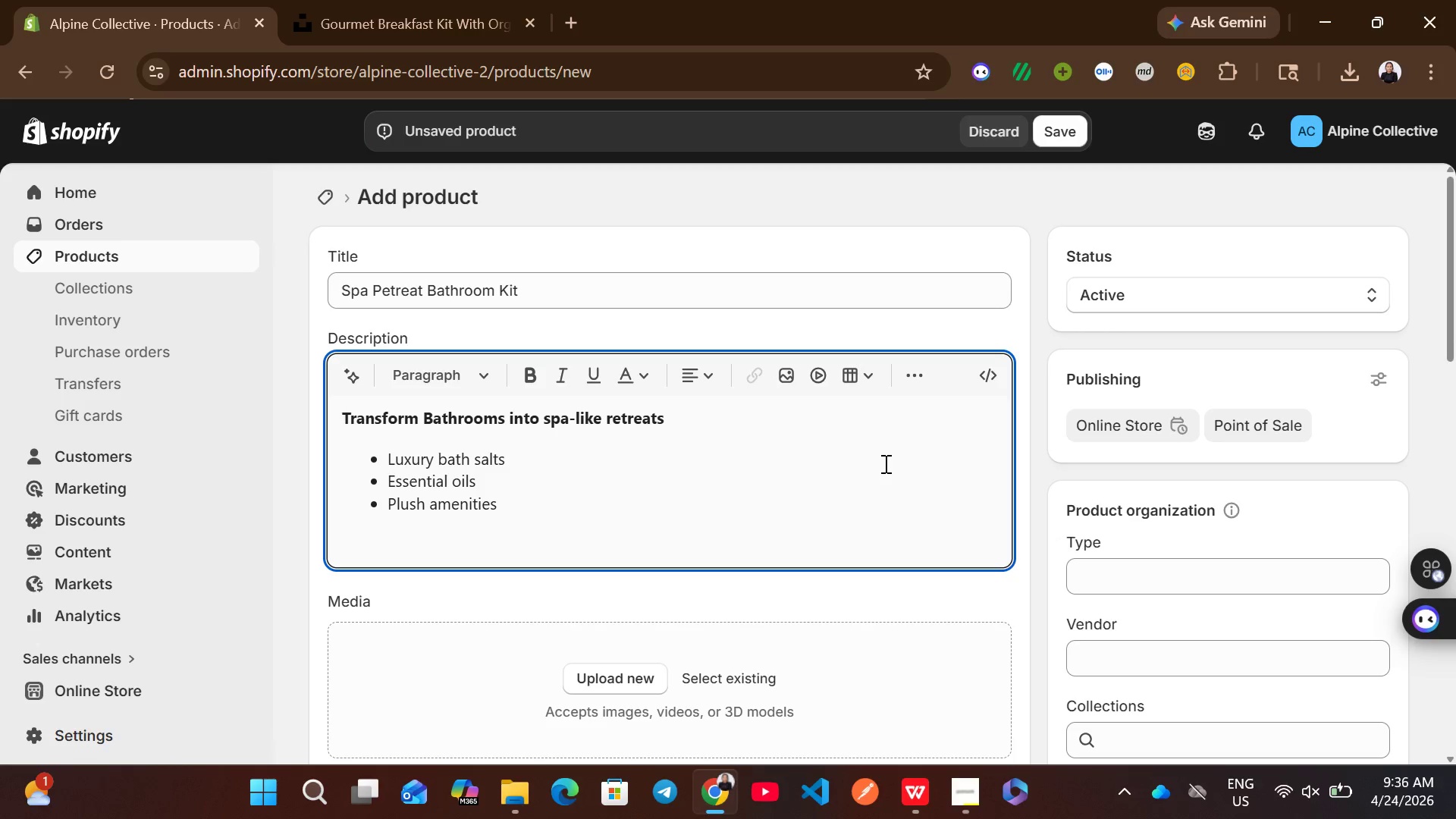 
type(Designed for relaxation for)
key(Backspace)
type(cused stays)
 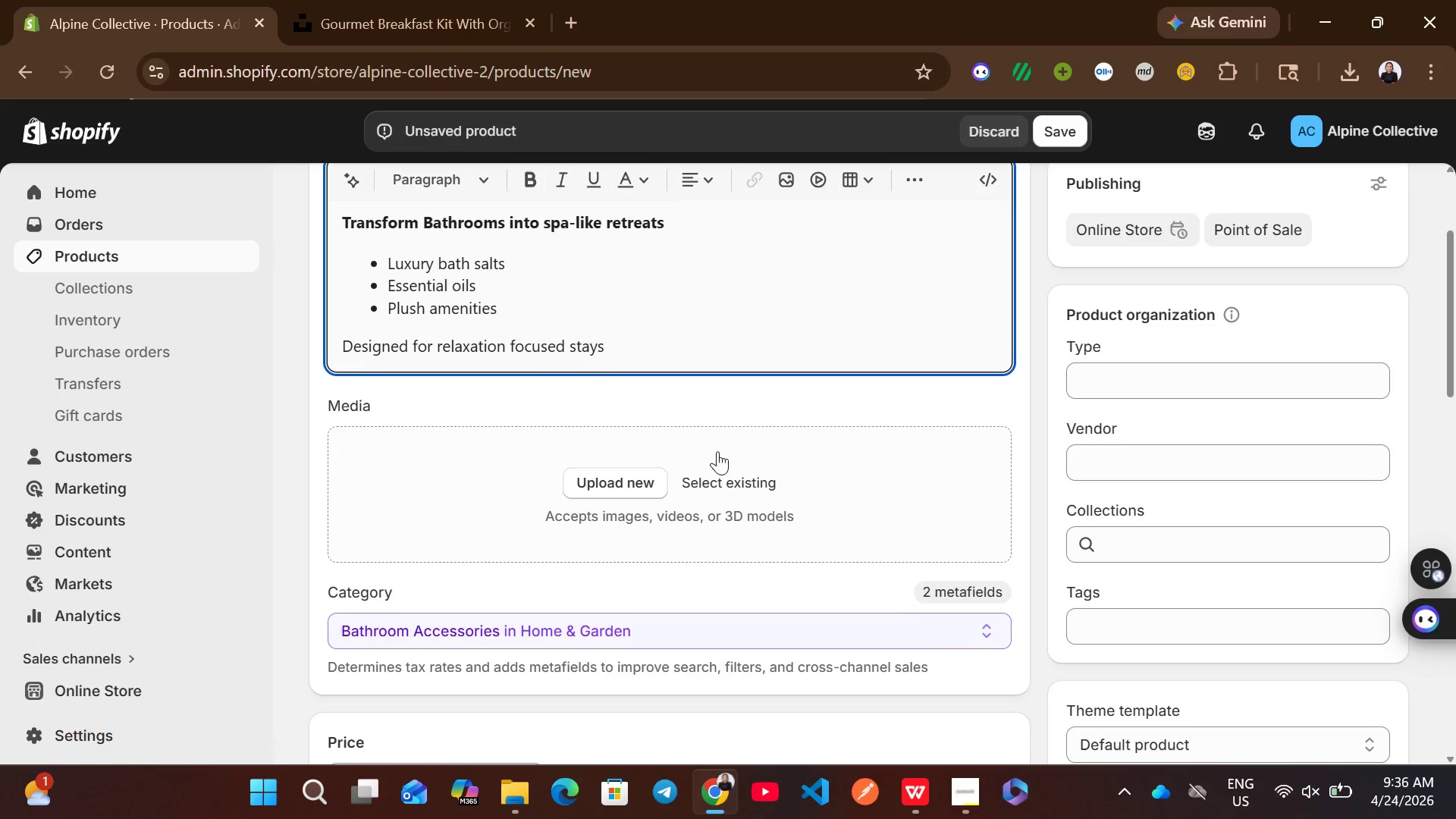 
wait(5.48)
 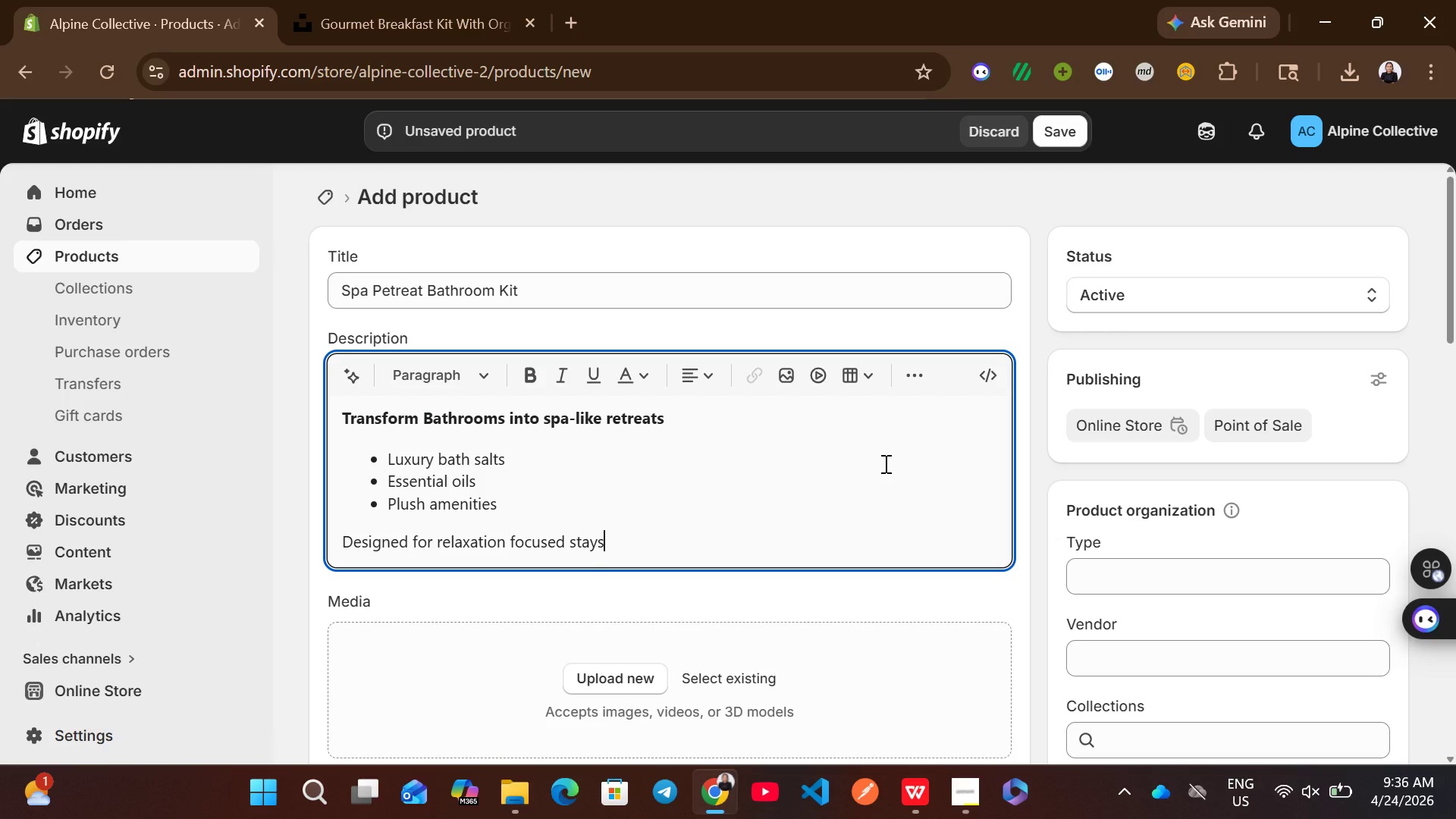 
key(Period)
 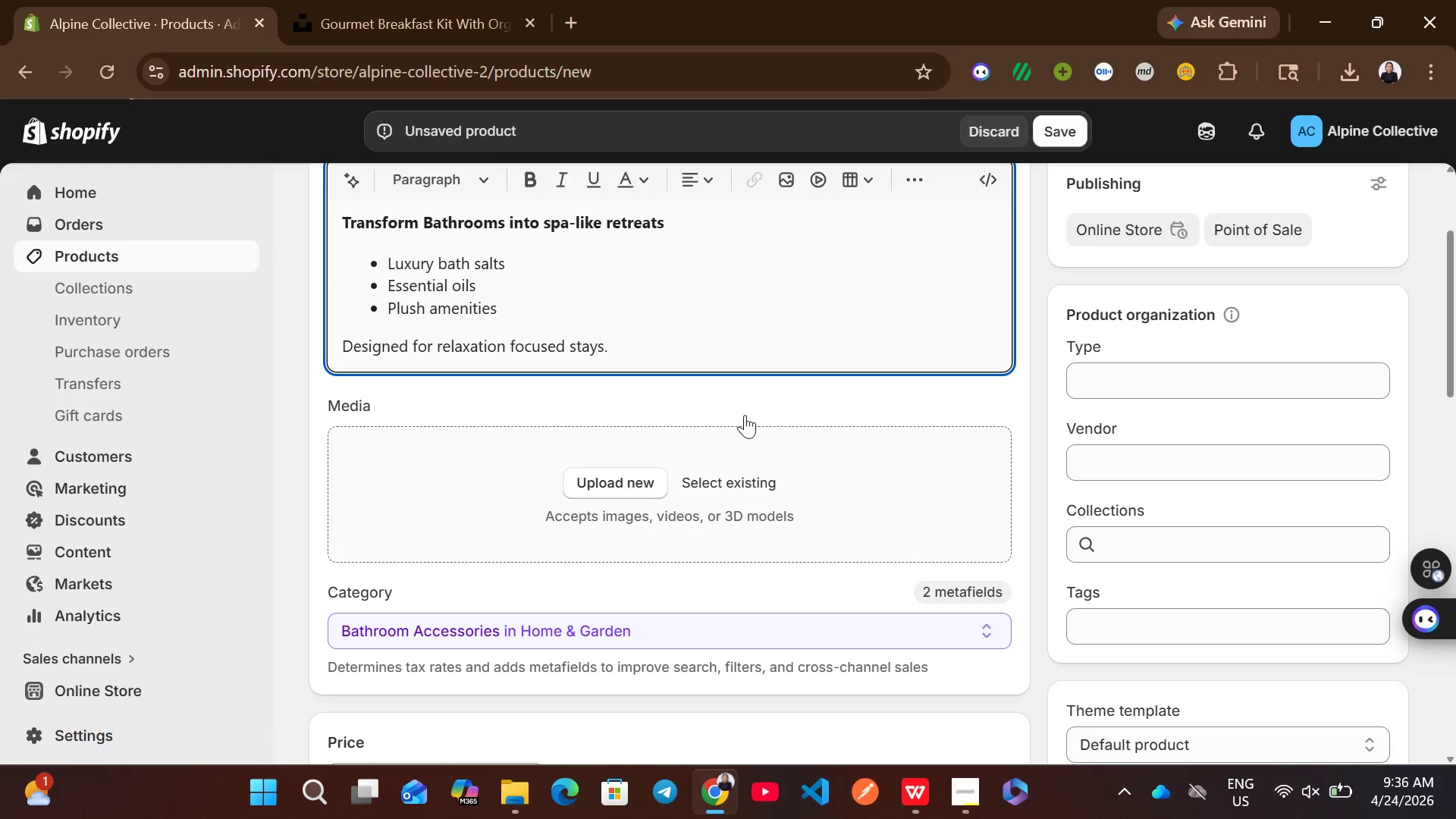 
mouse_move([863, 428])
 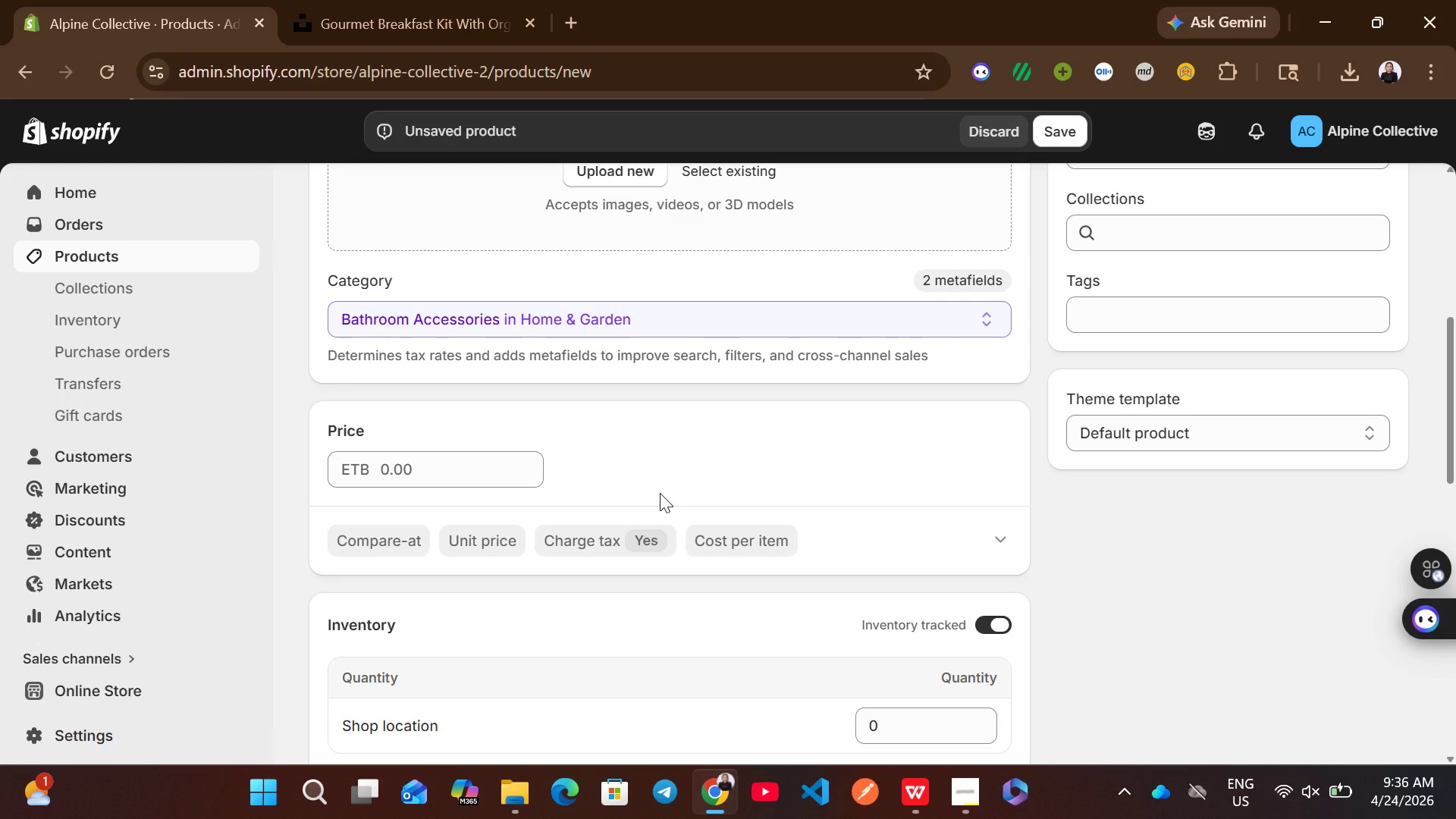 
wait(10.62)
 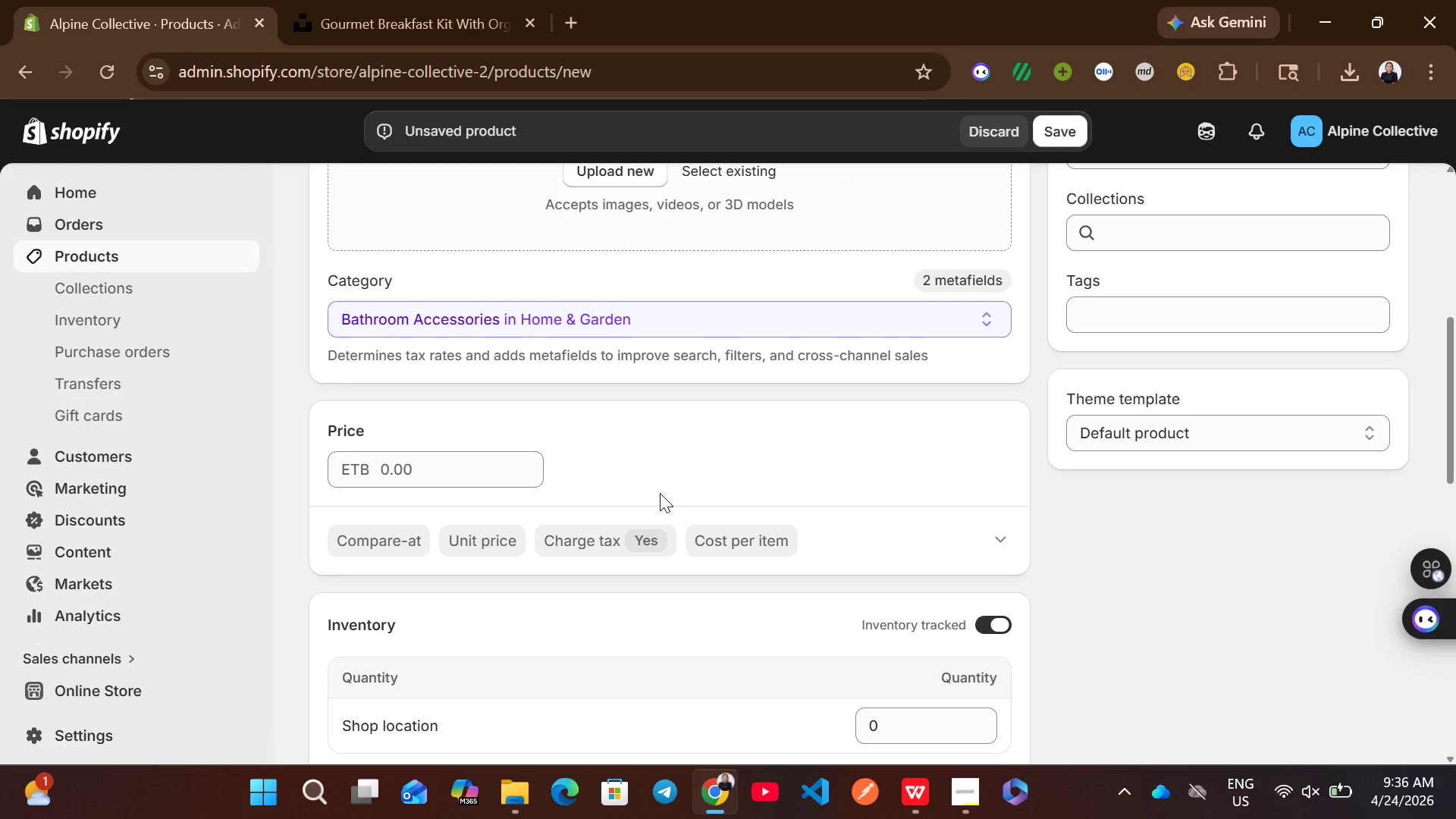 
left_click([394, 466])
 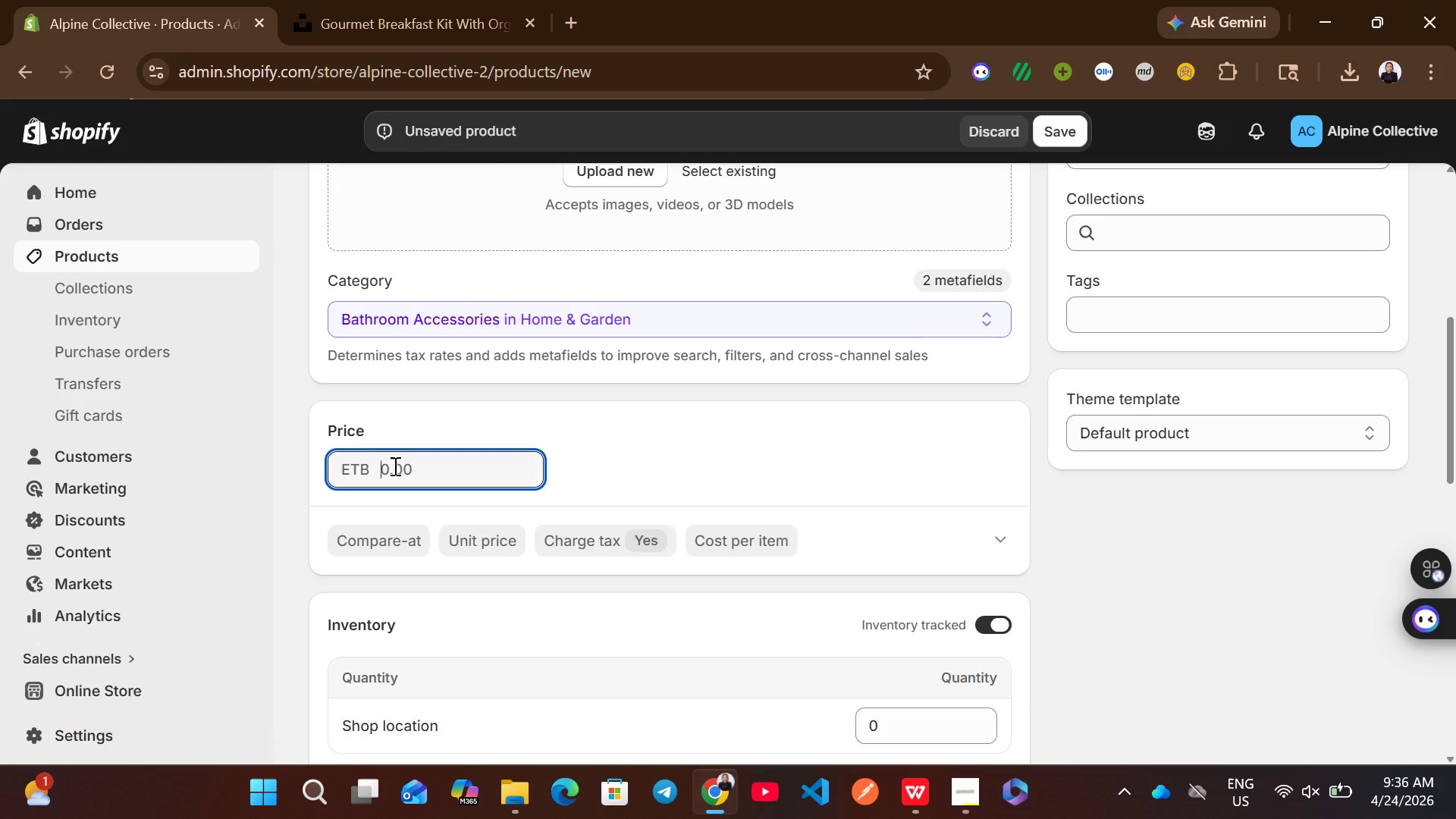 
type(75)
 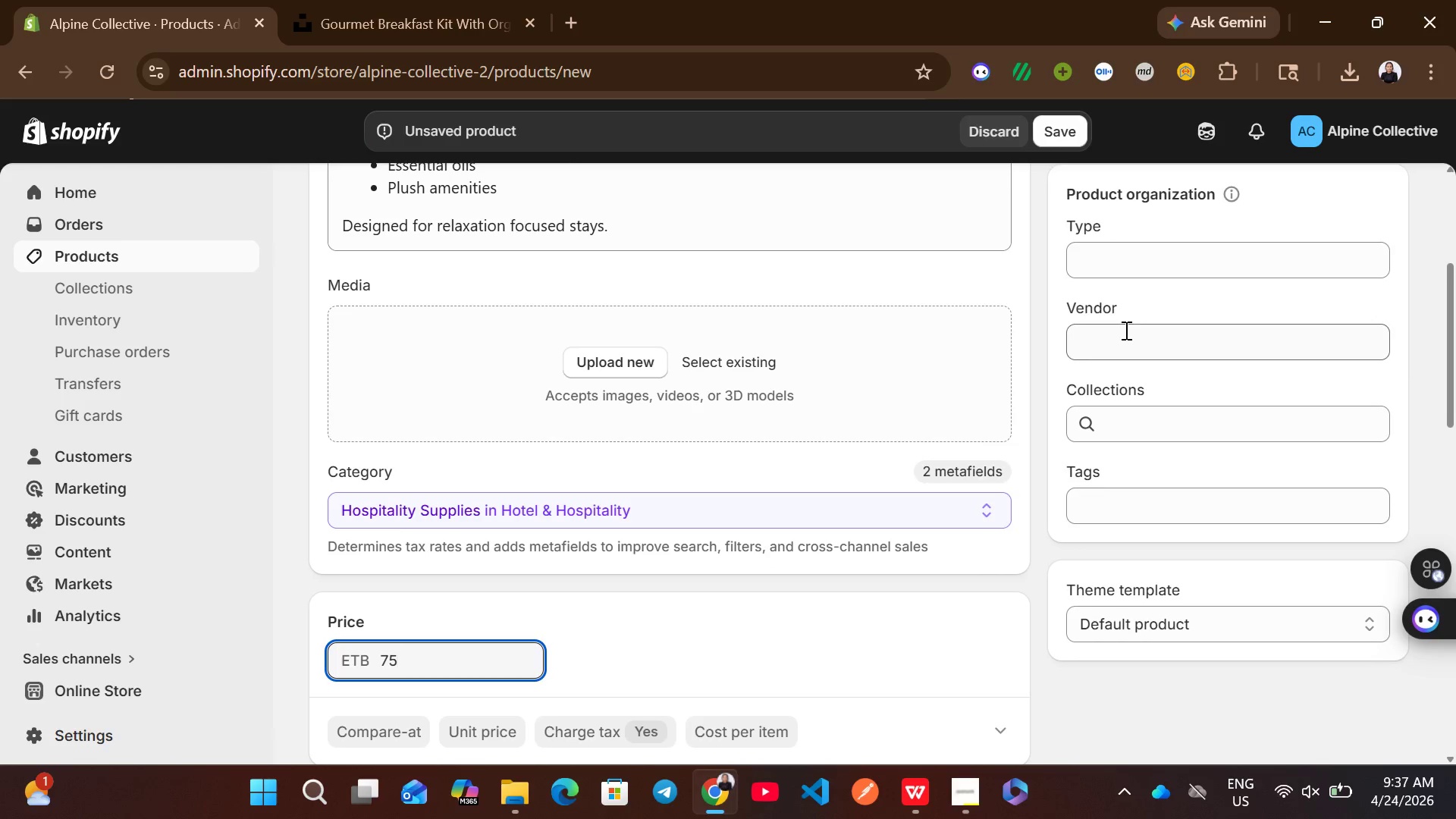 
left_click([1127, 278])
 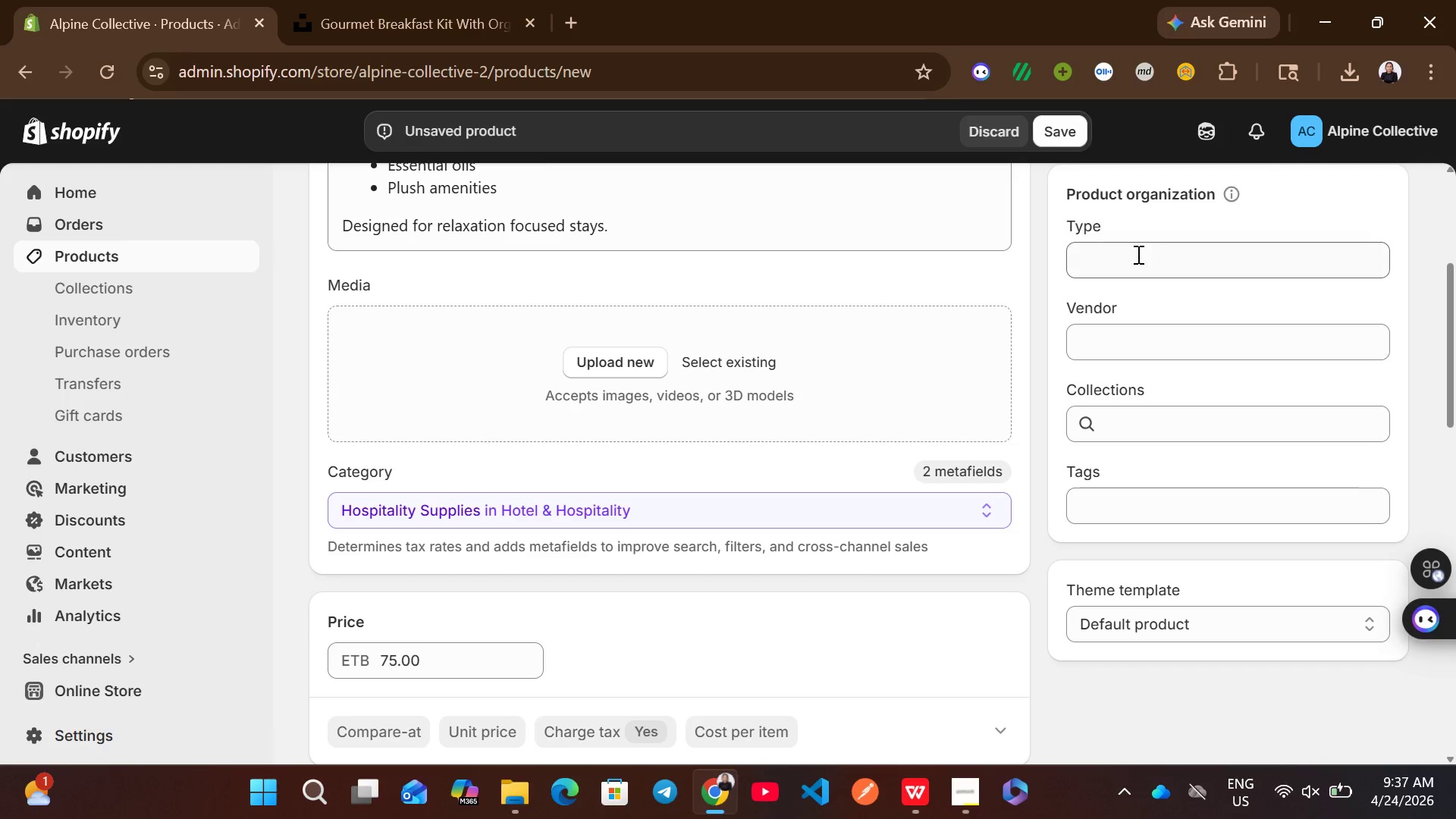 
left_click([1137, 254])
 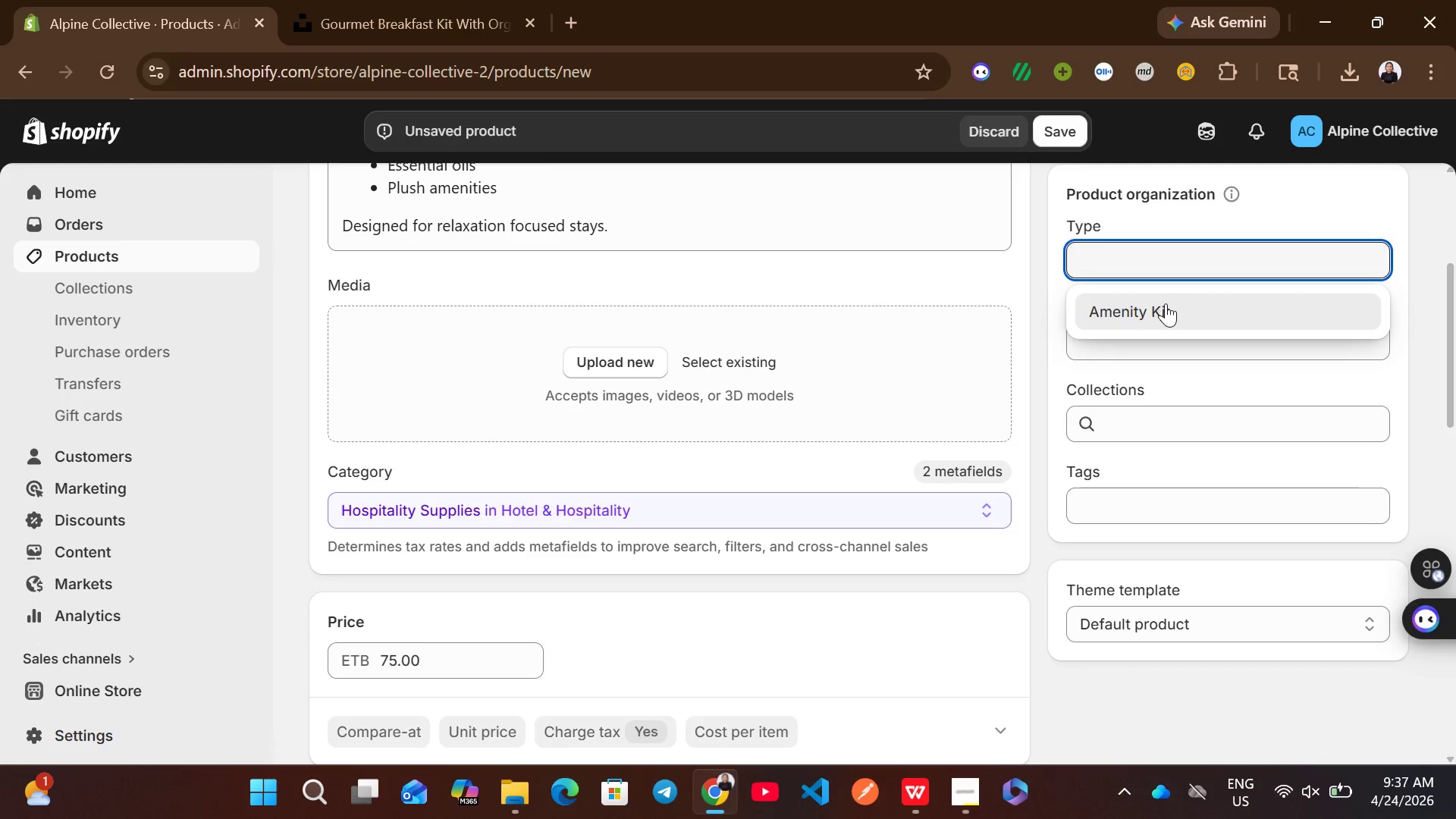 
left_click([1166, 303])
 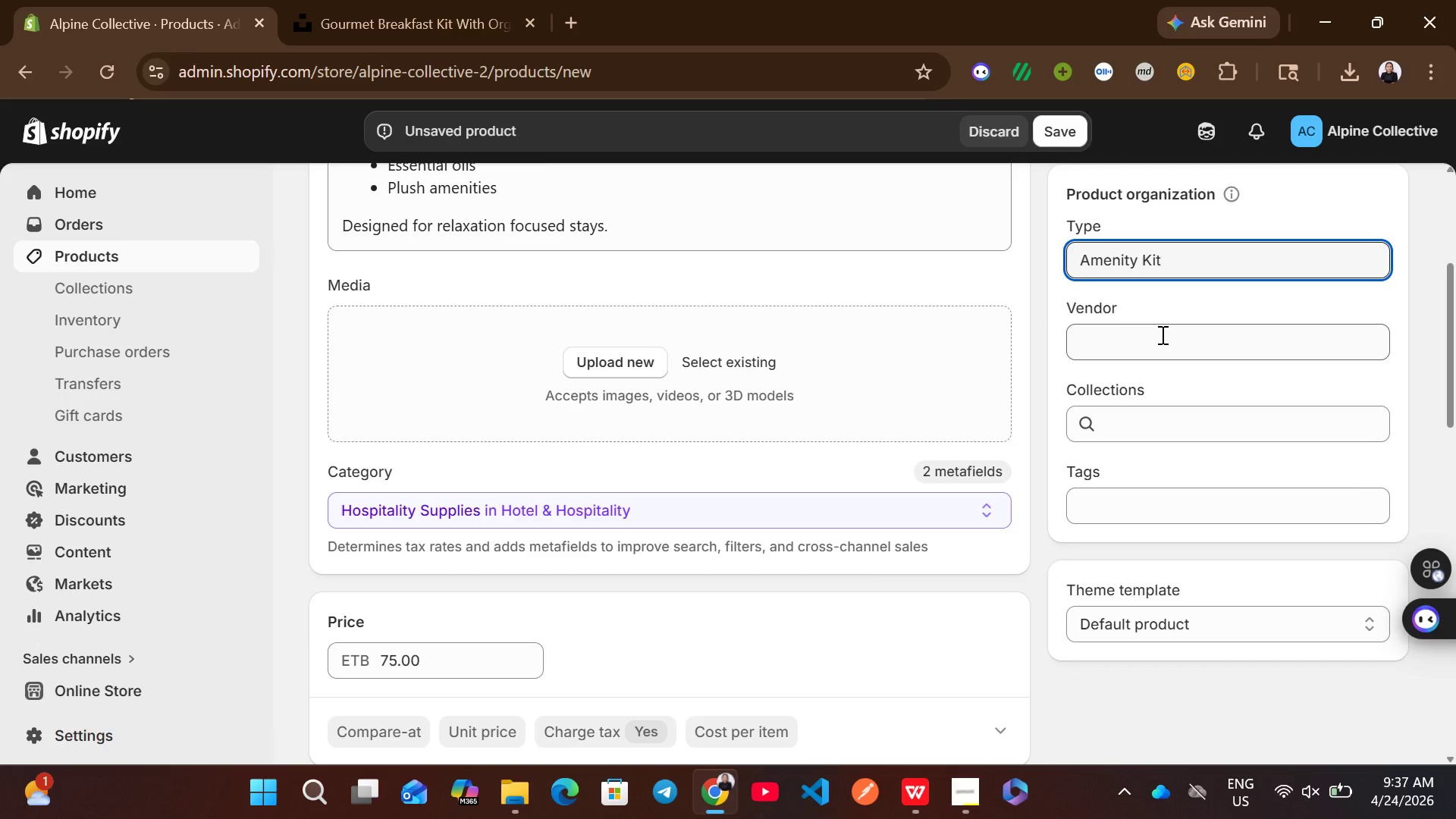 
left_click([1161, 334])
 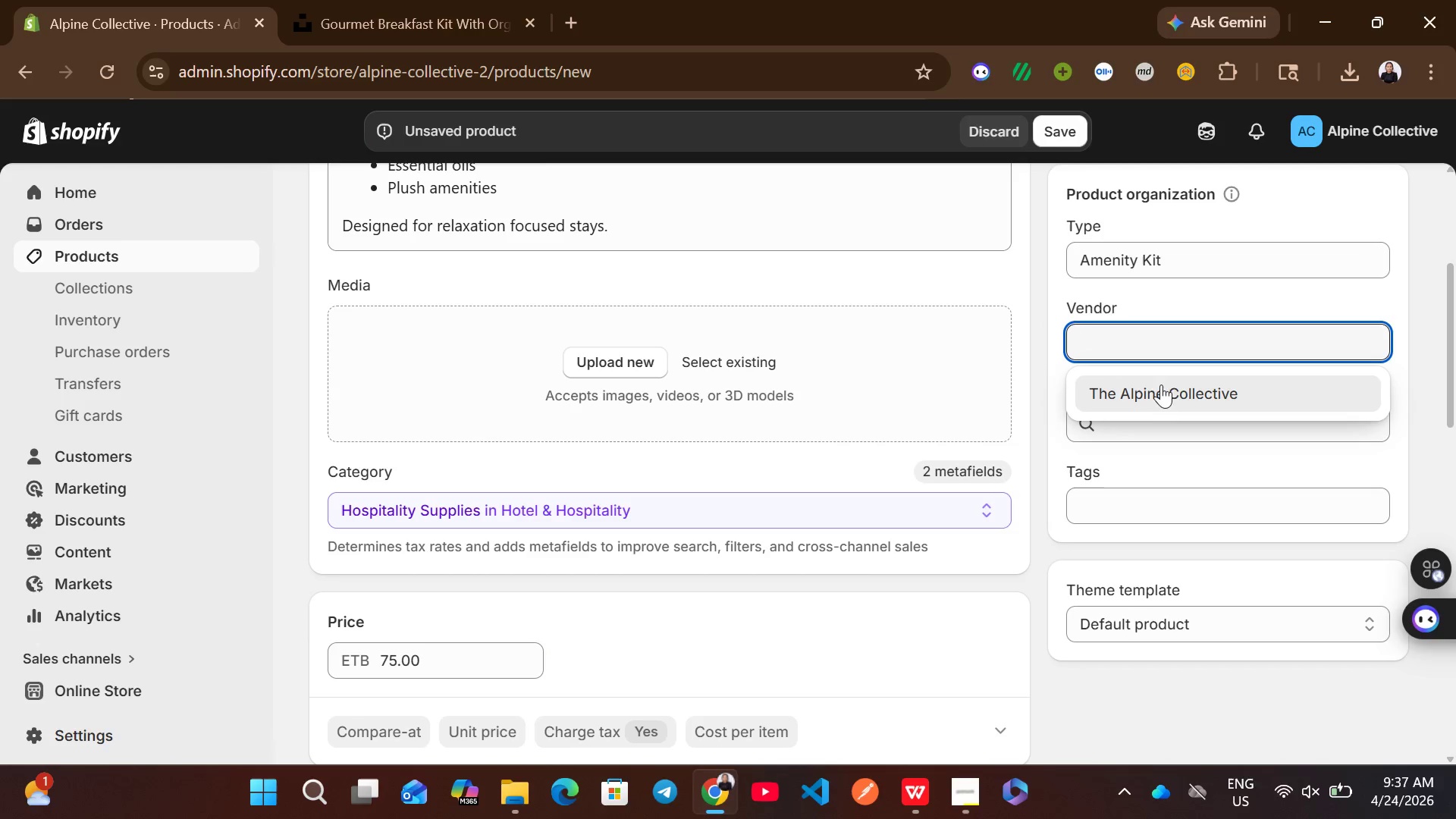 
left_click([1164, 390])
 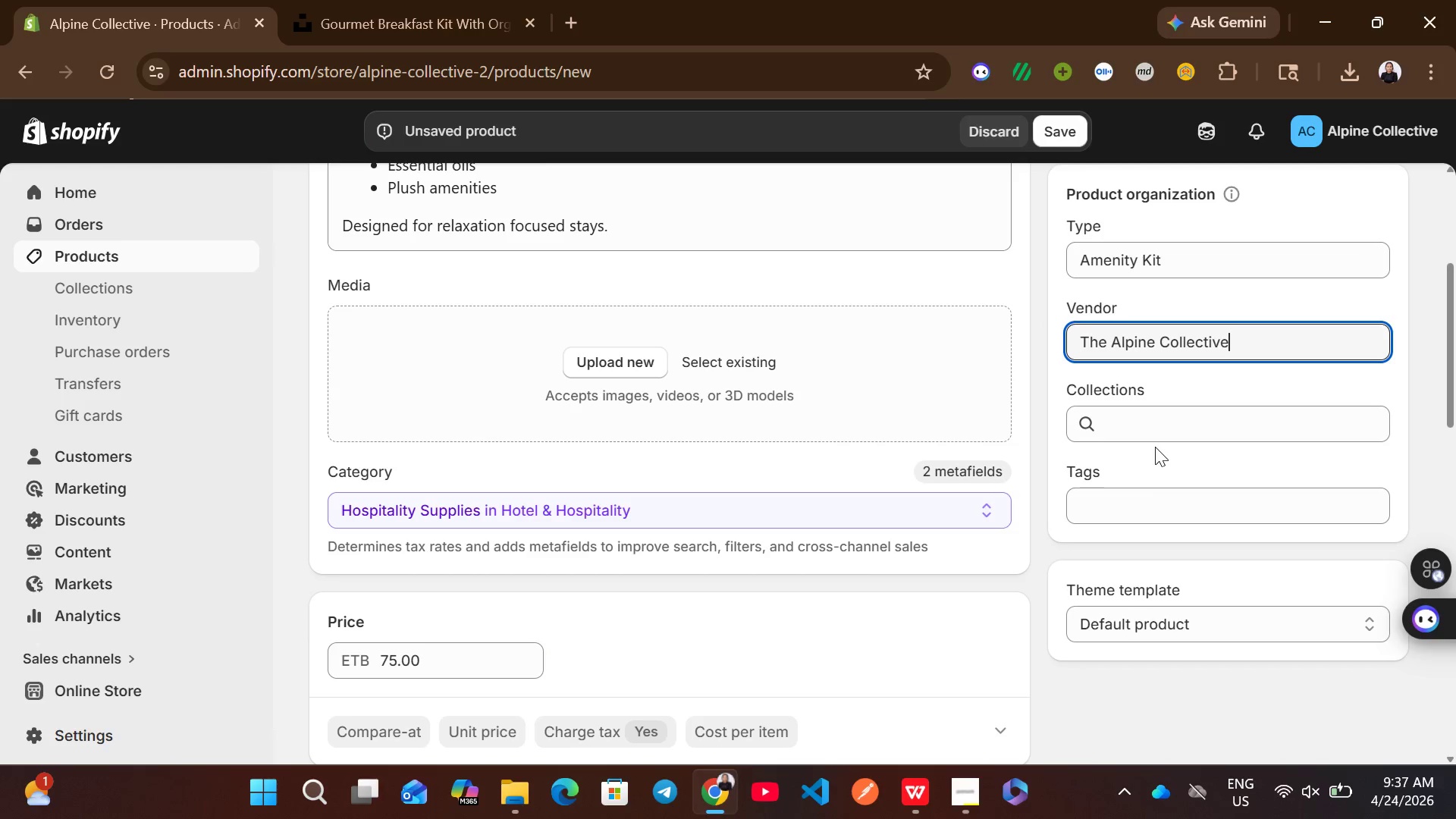 
left_click([1133, 488])
 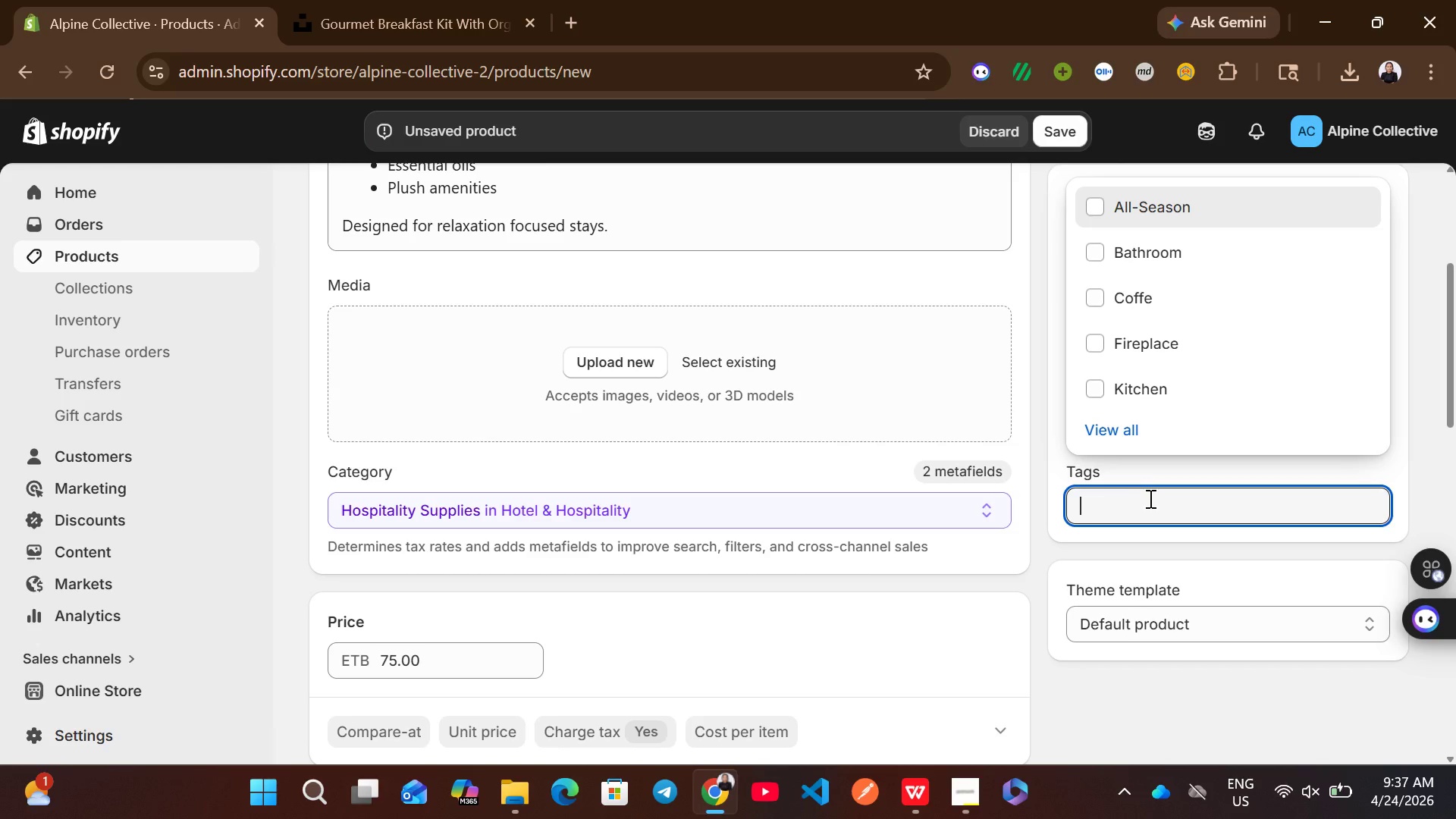 
wait(6.06)
 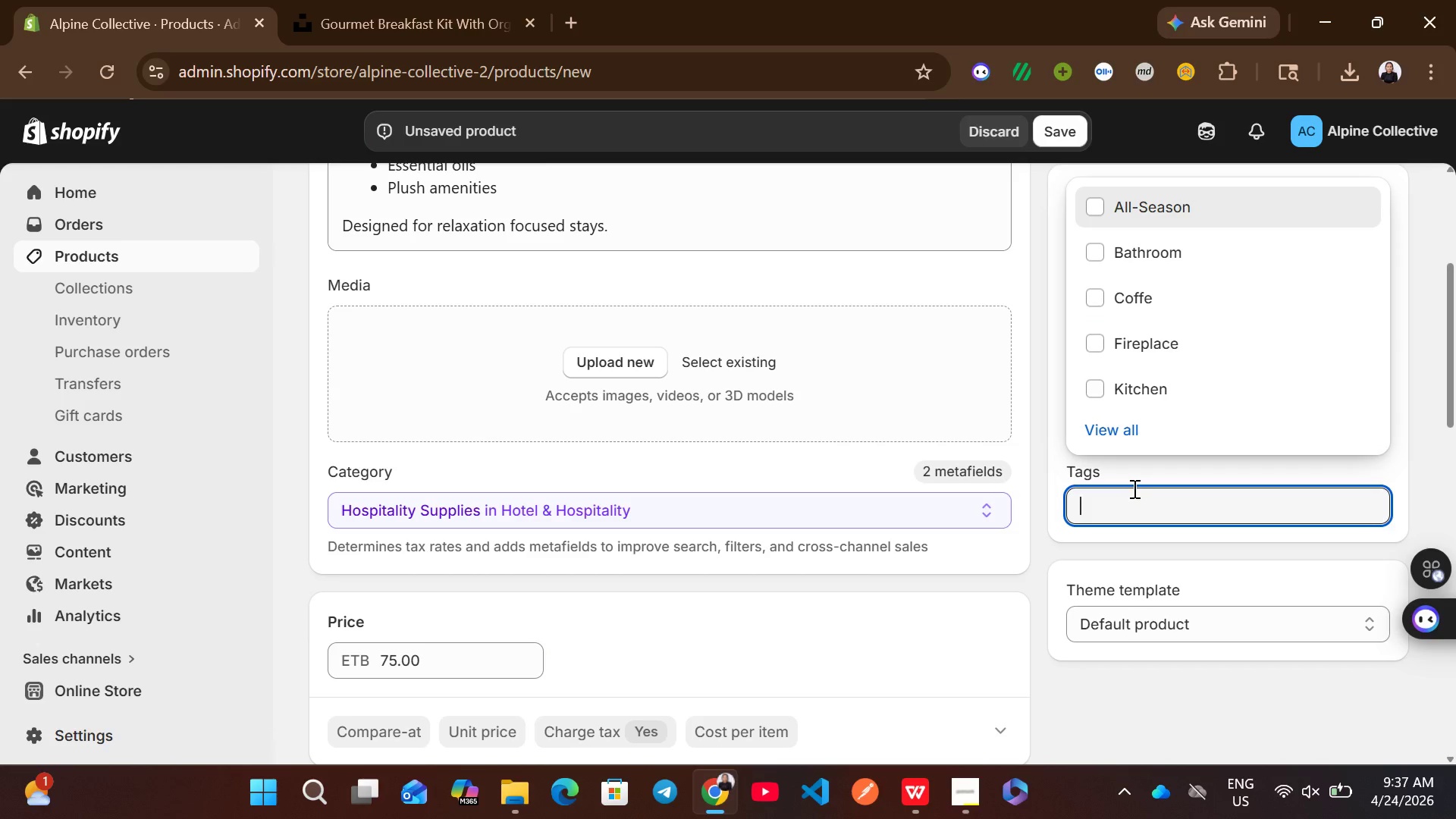 
left_click([1112, 265])
 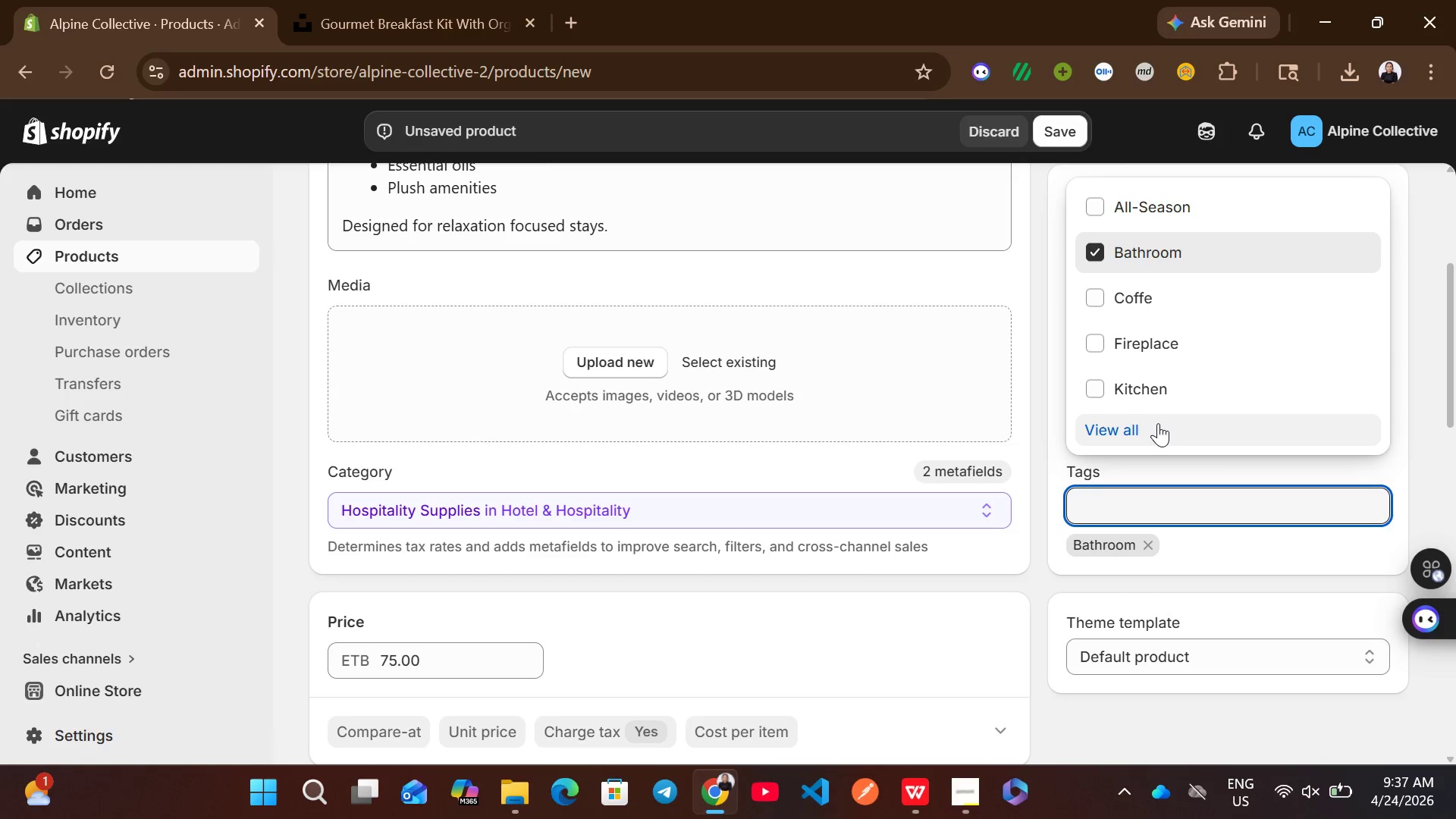 
type(Spa)
 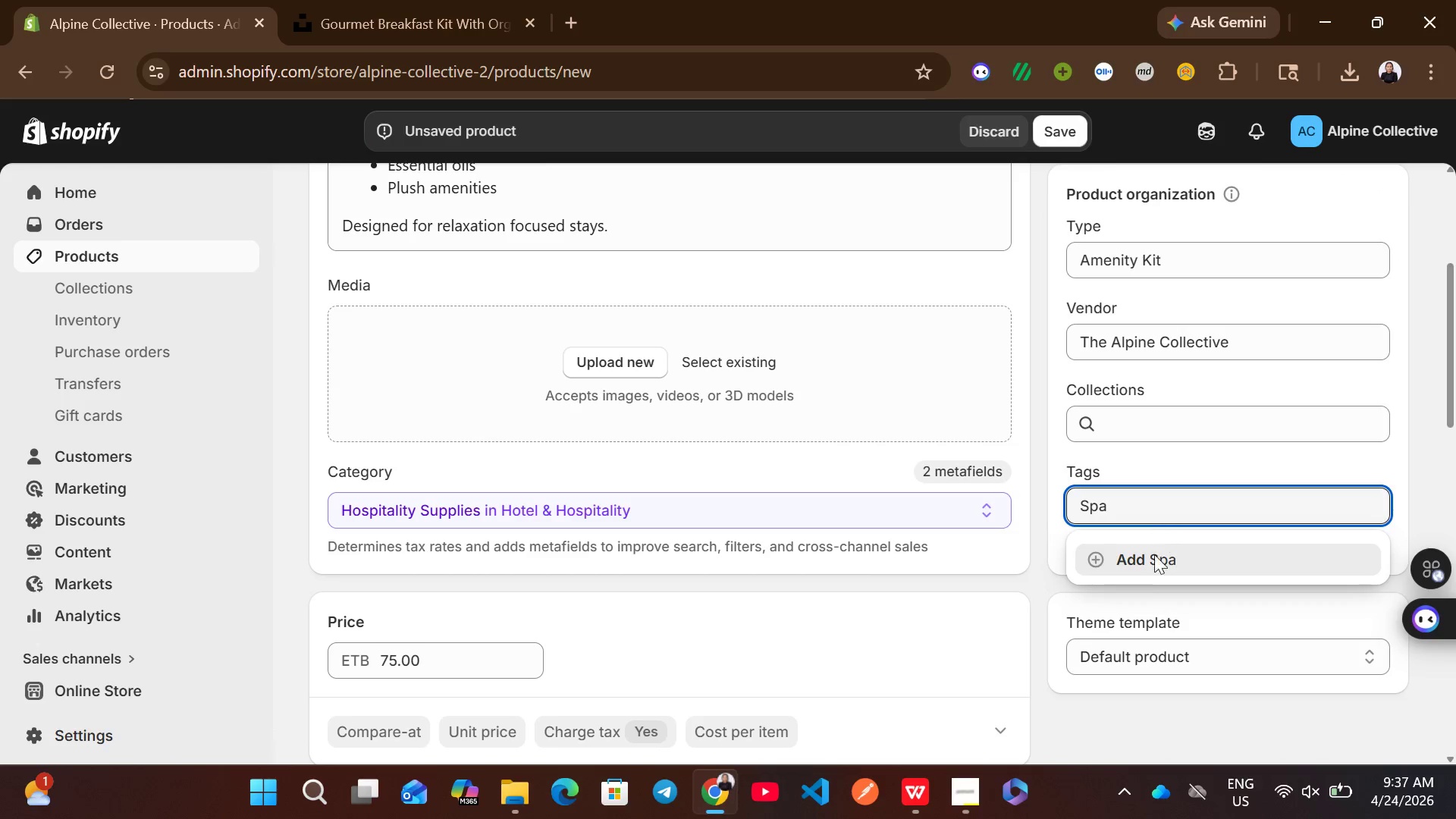 
left_click([1153, 565])
 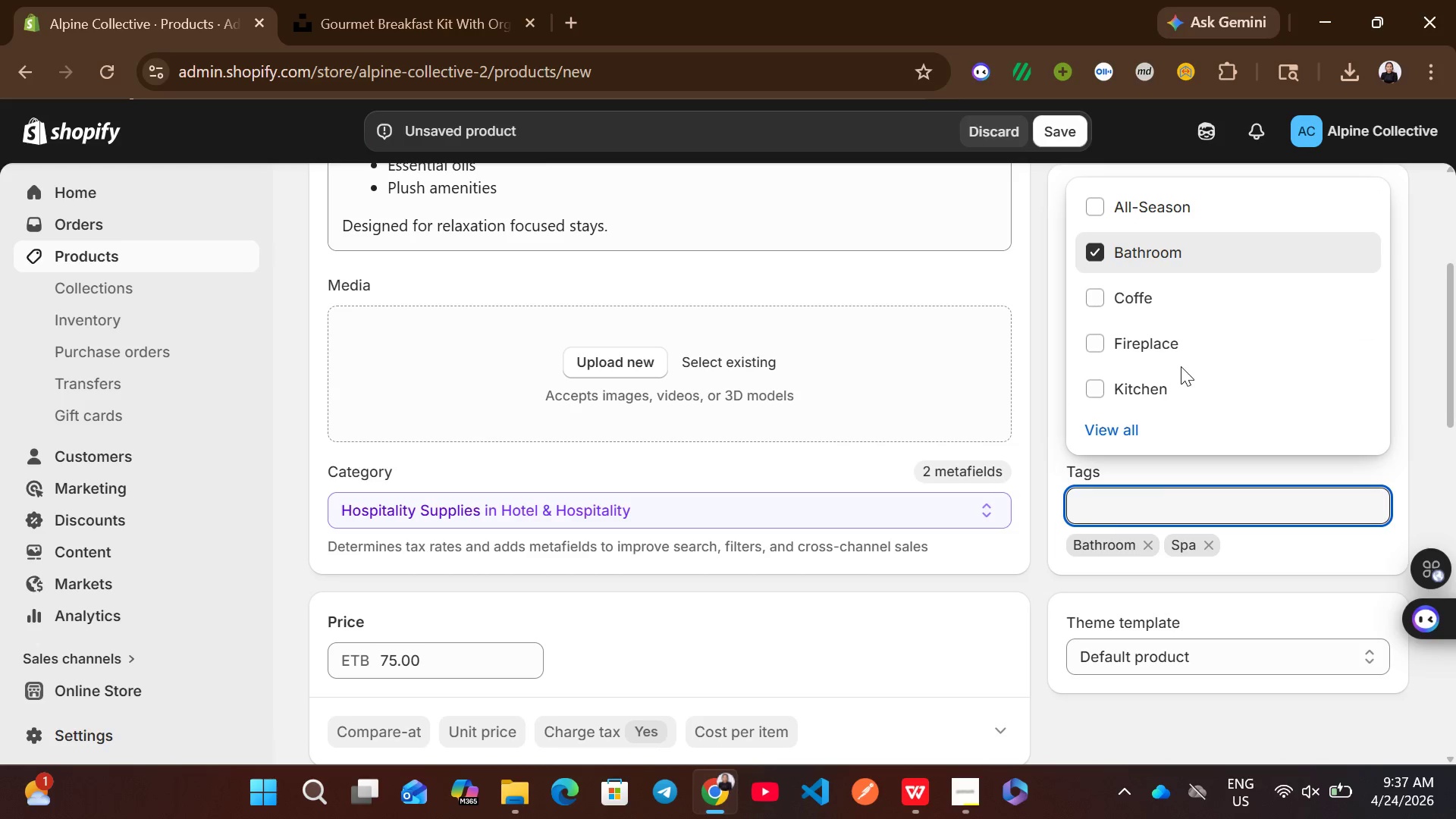 
type(Pre)
 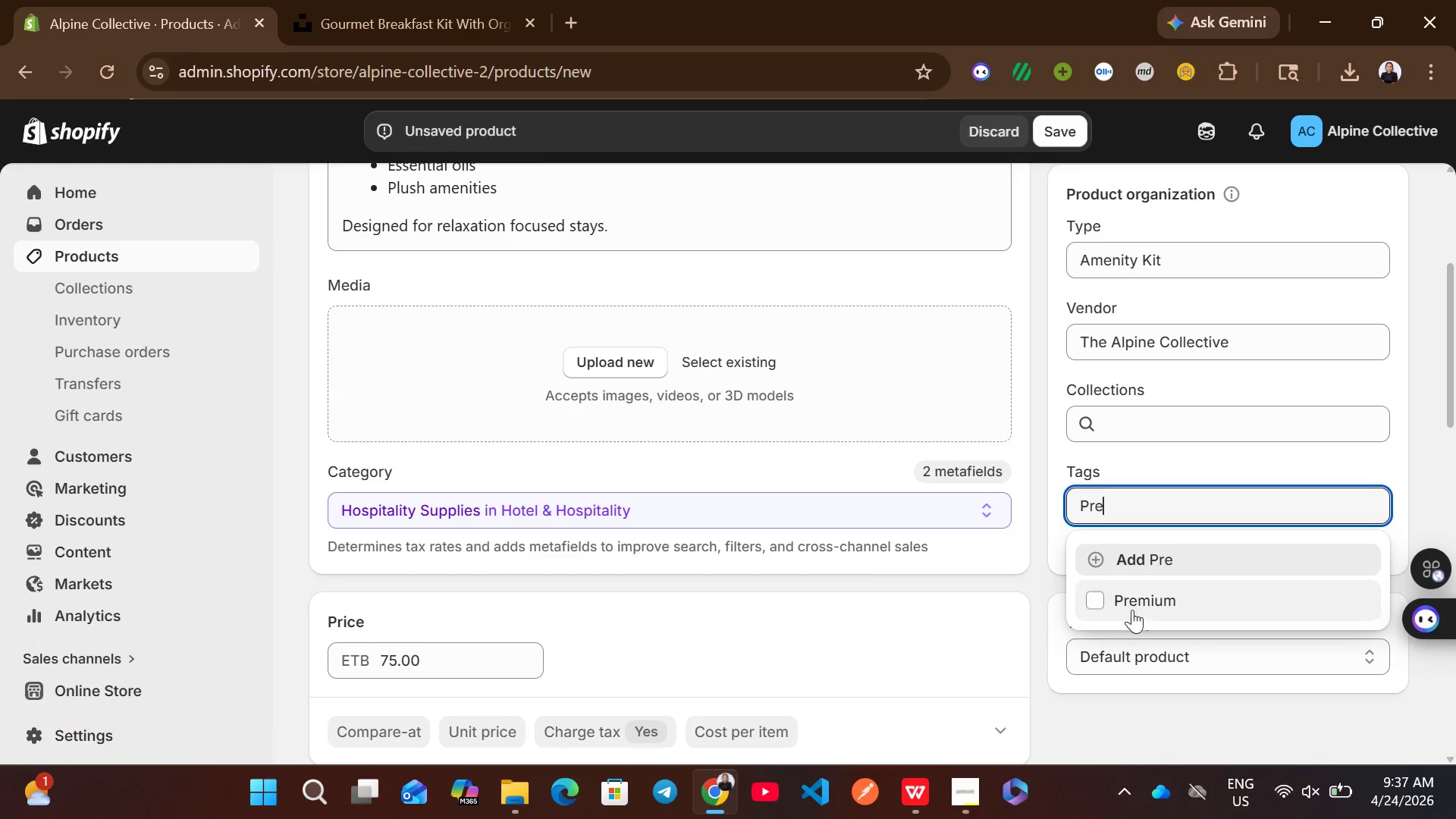 
left_click([1140, 602])
 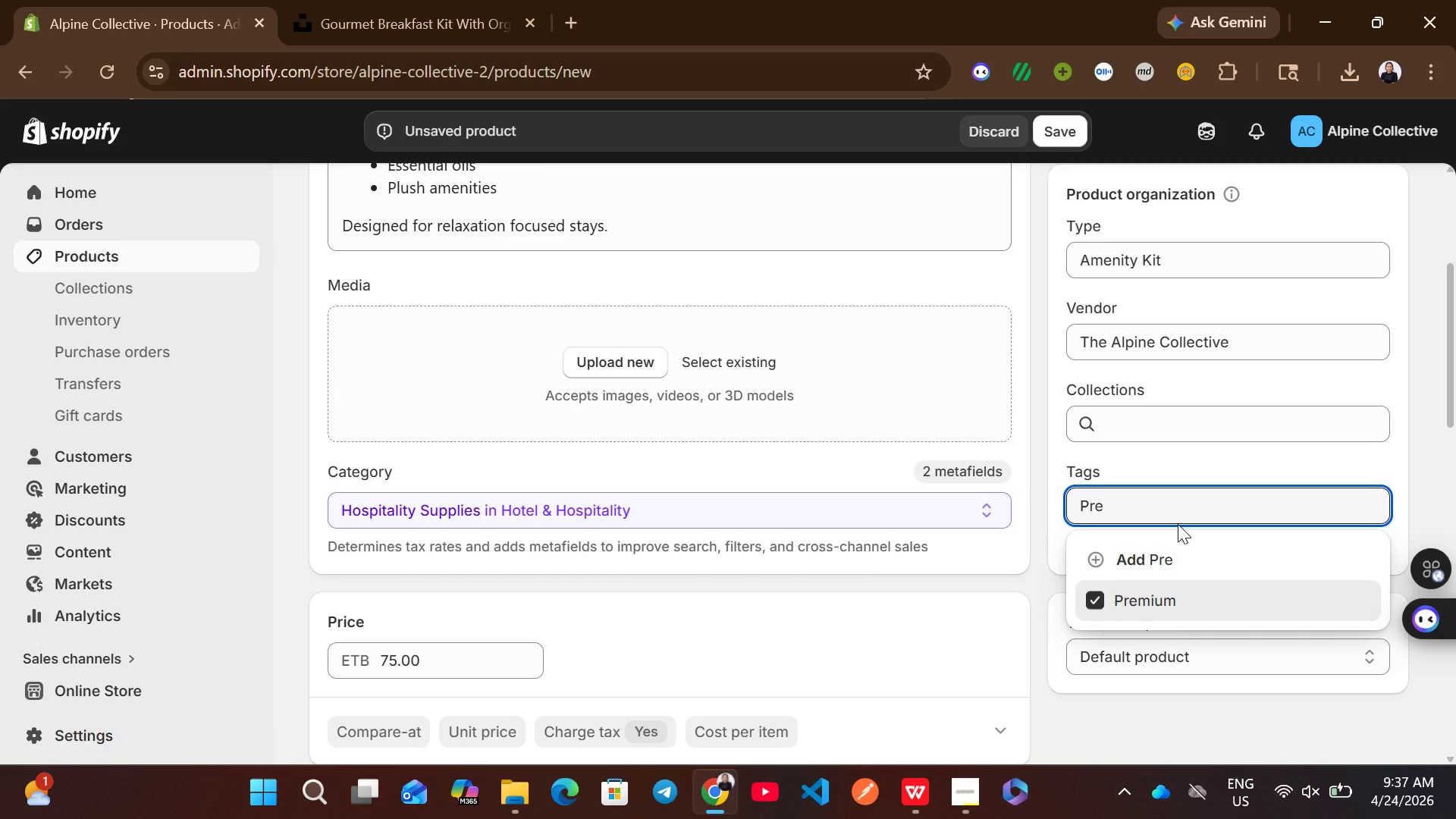 
key(Backspace)
 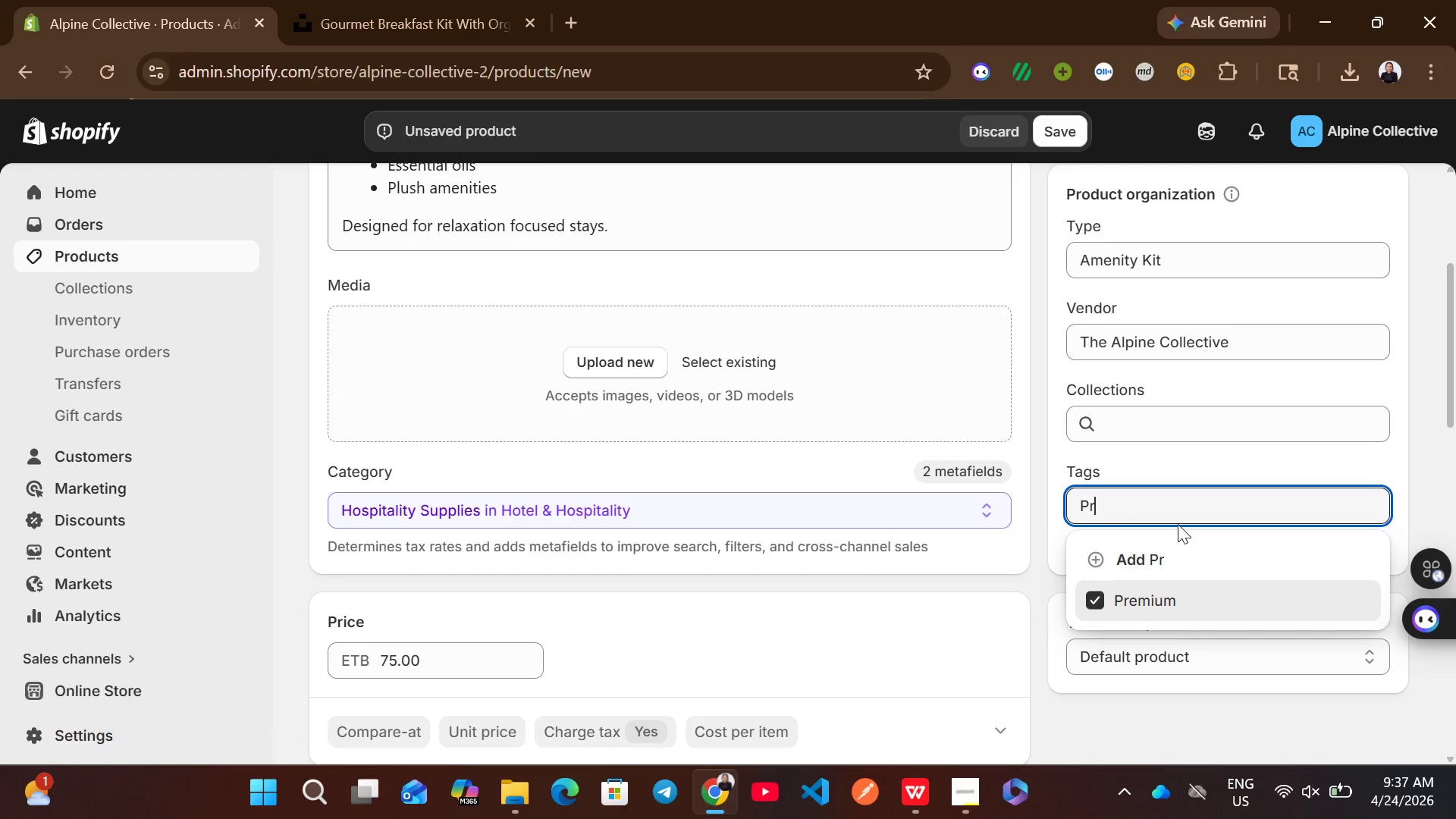 
key(Backspace)
 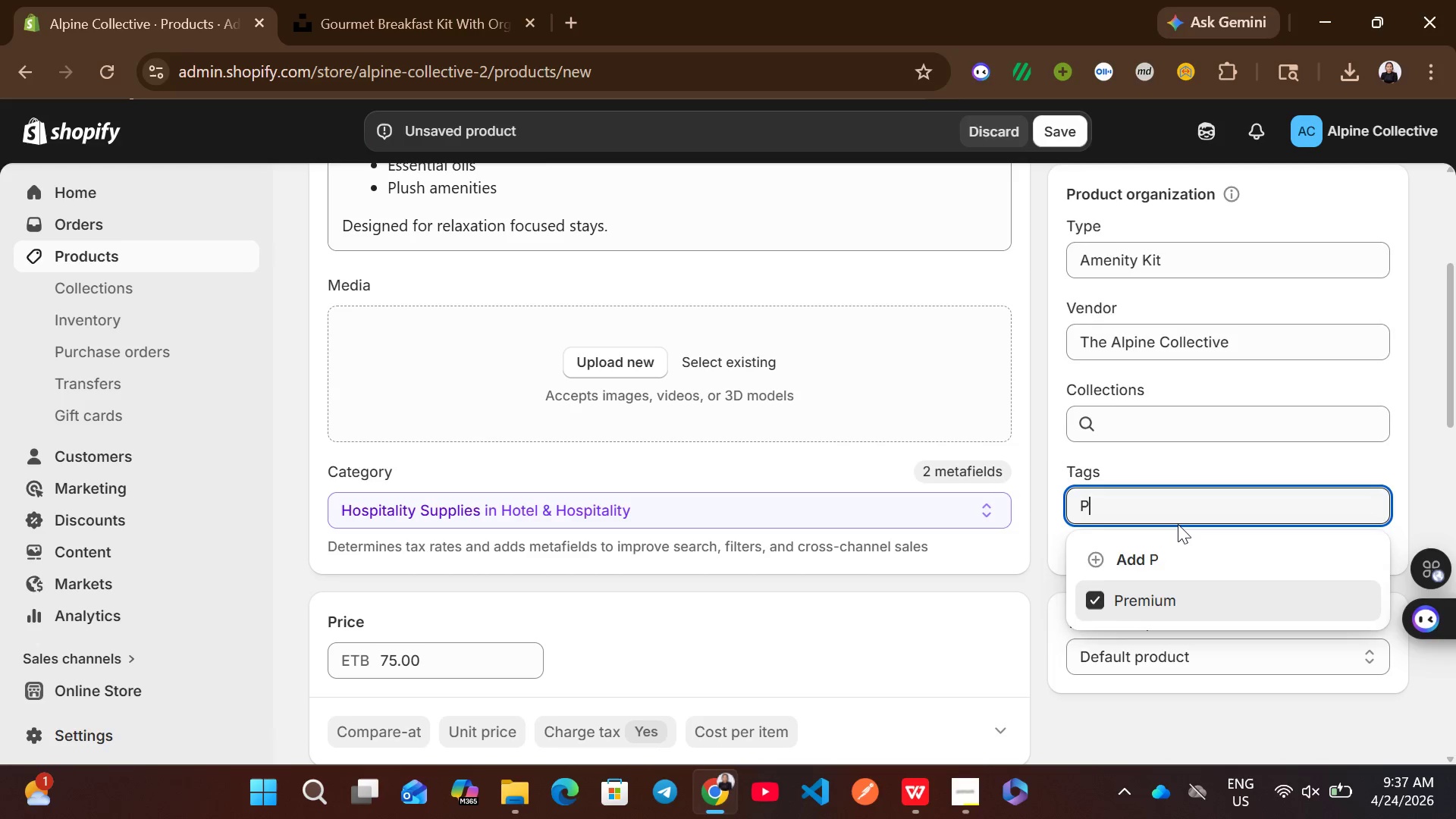 
key(Backspace)
 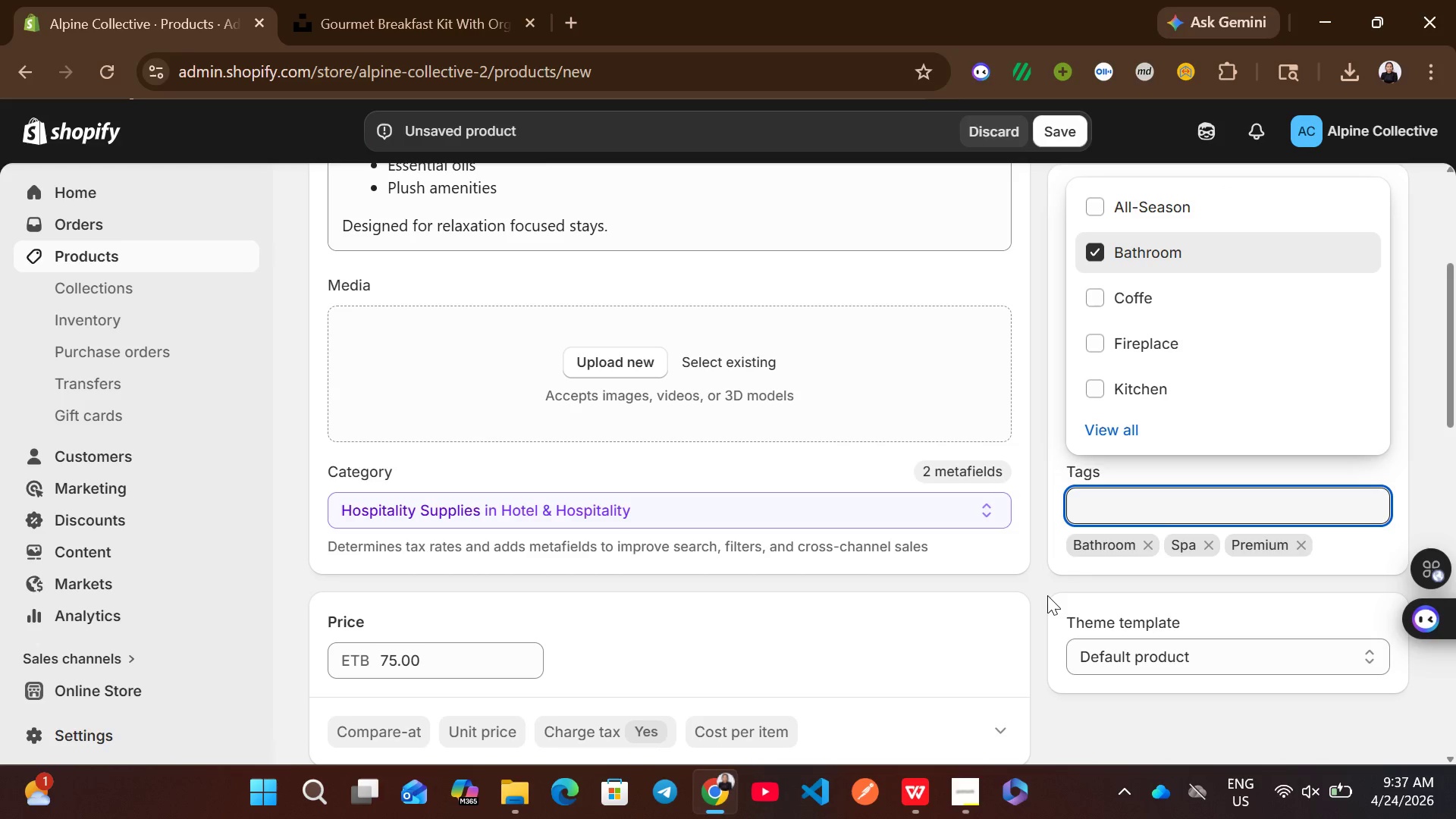 
left_click([1046, 595])
 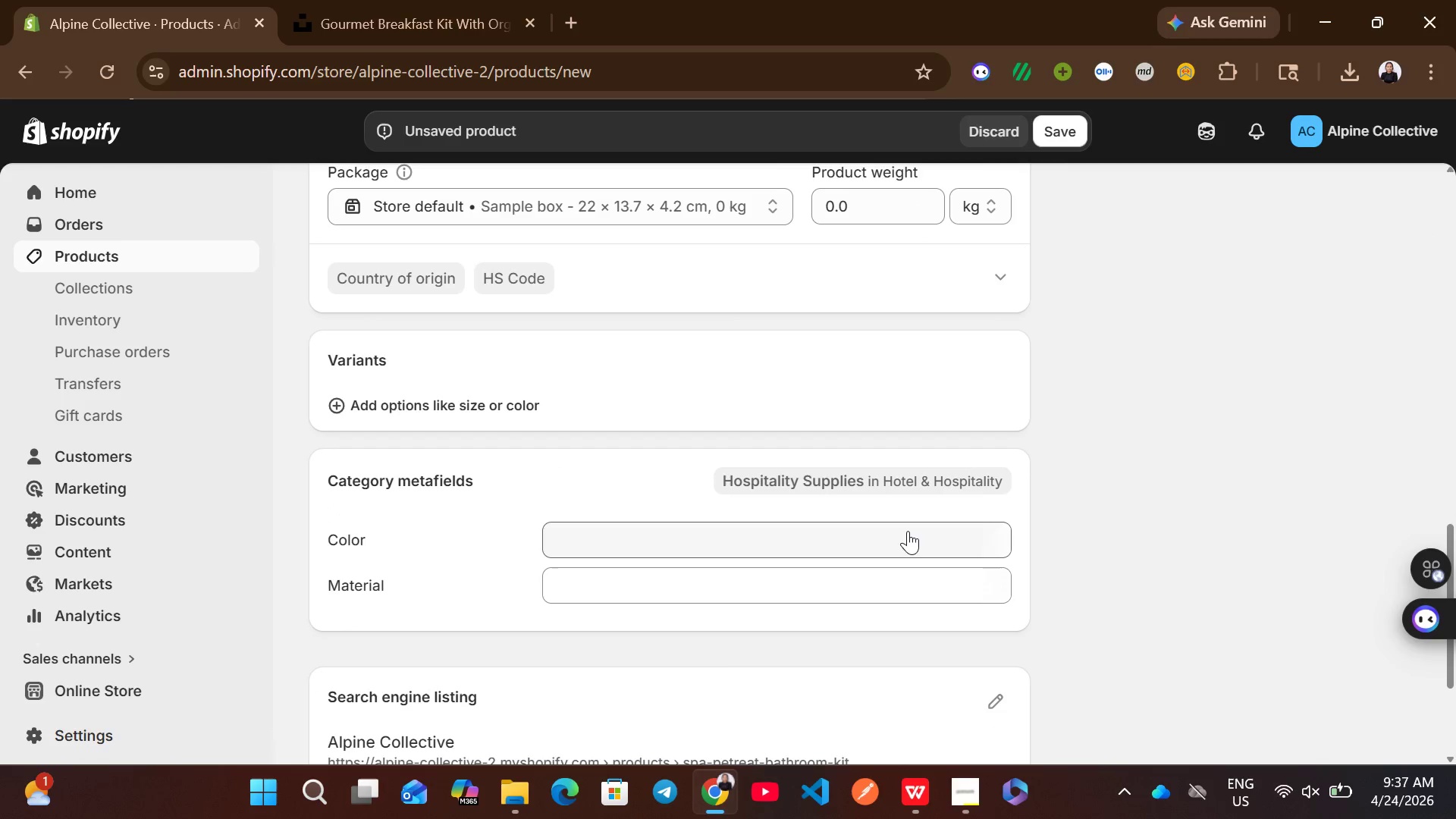 
wait(5.28)
 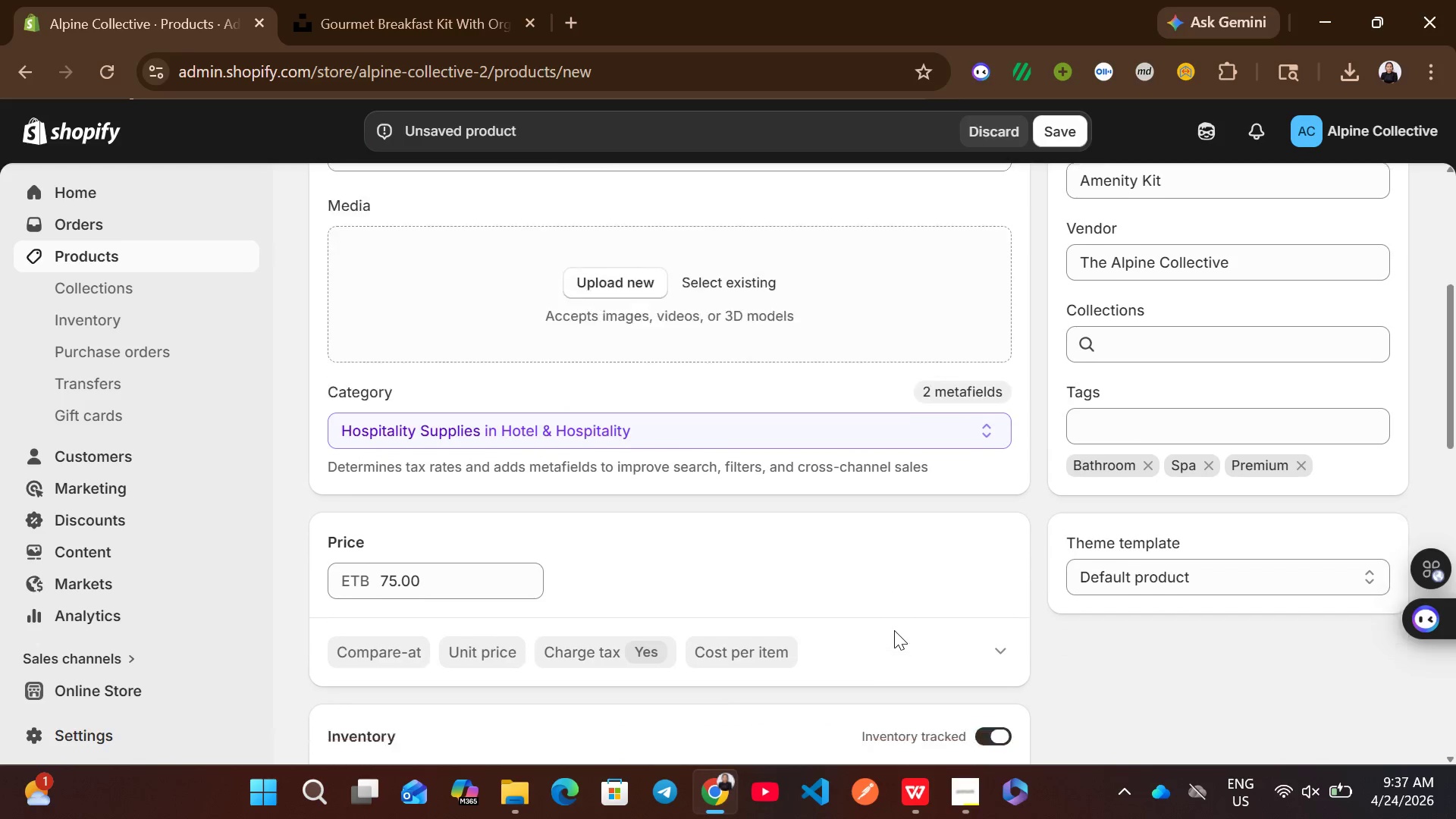 
left_click([469, 413])
 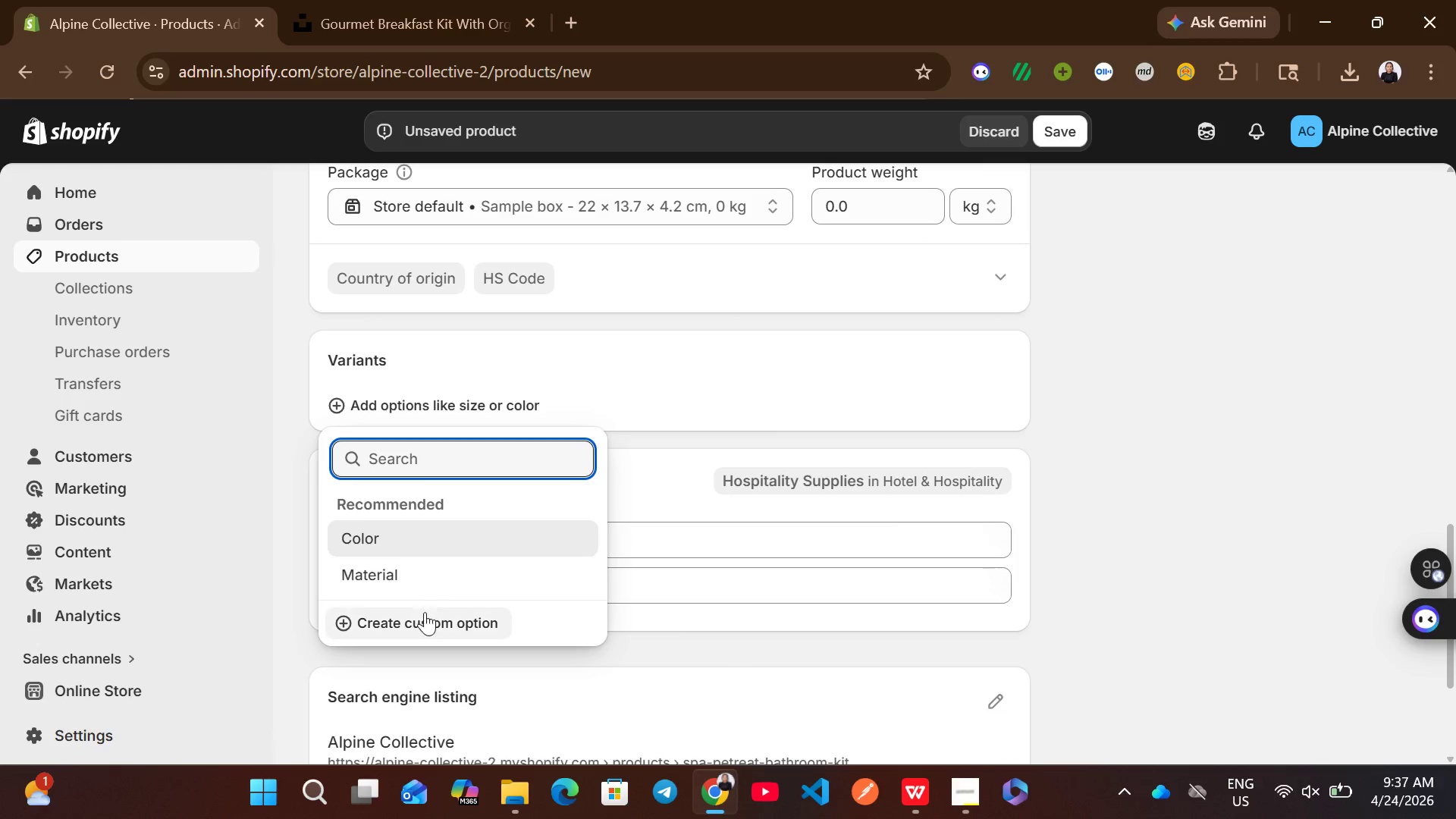 
left_click([426, 626])
 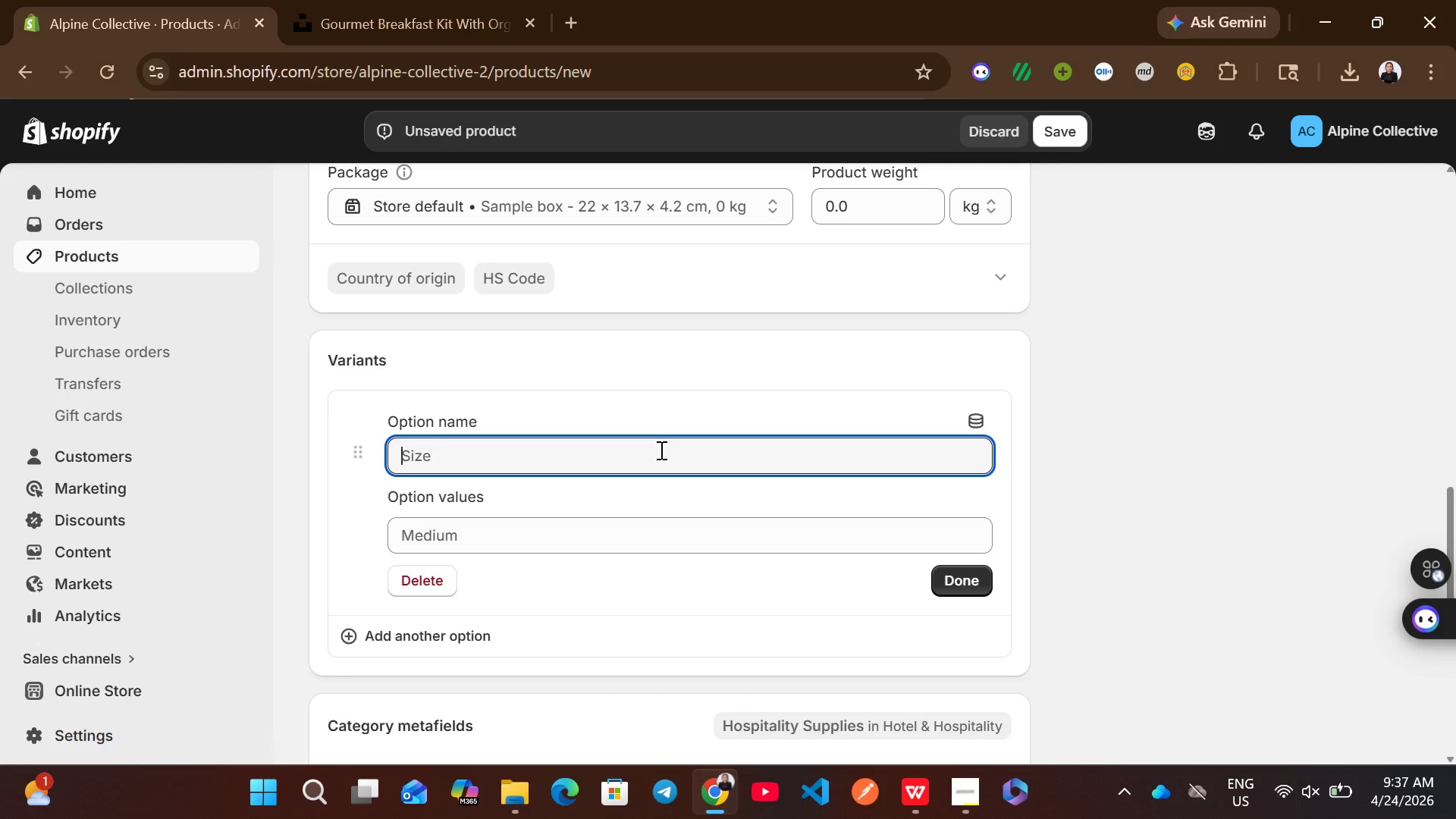 
type(tier)
 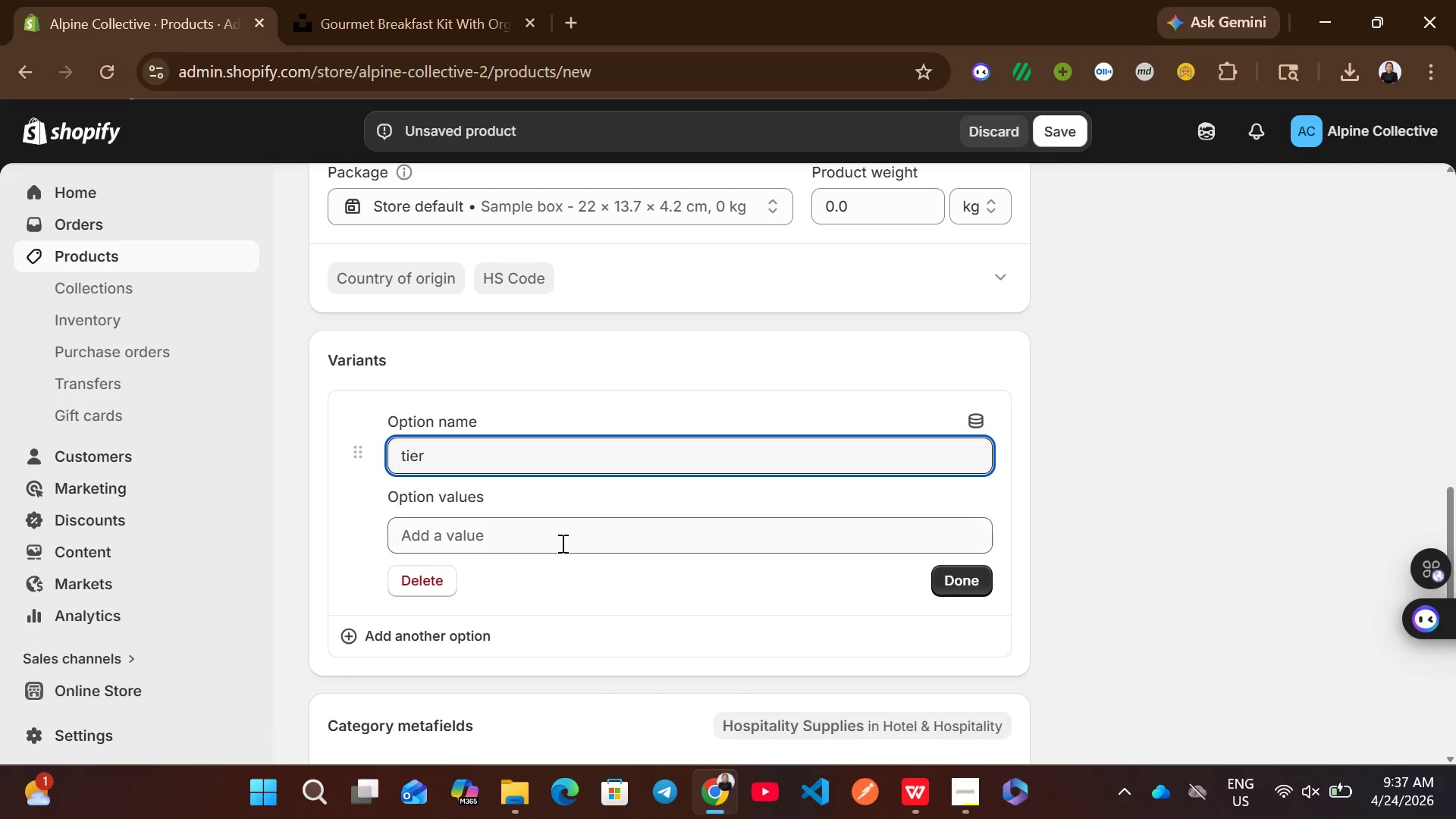 
left_click([544, 549])
 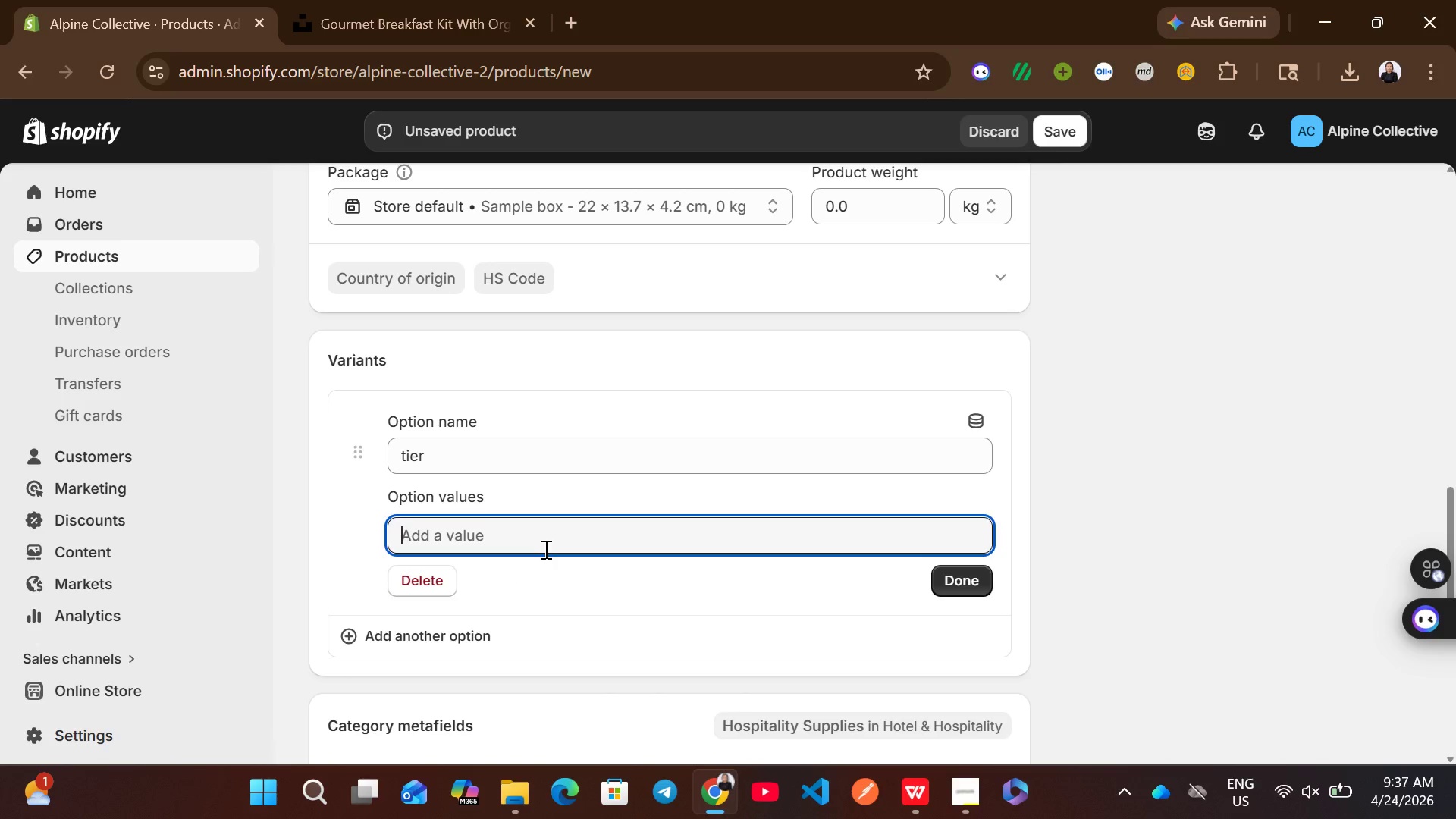 
type(standaed)
 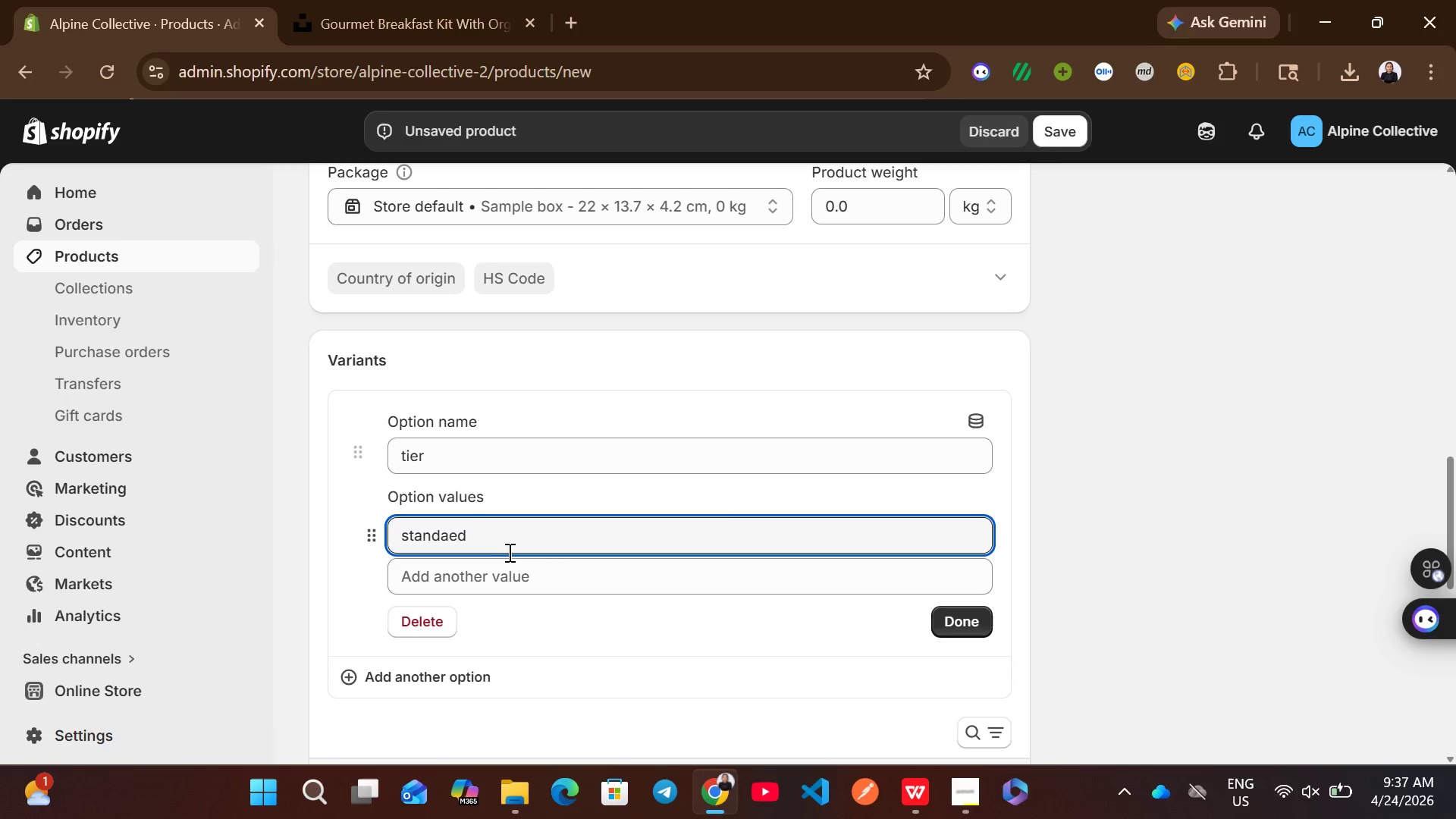 
key(Backspace)
key(Backspace)
type(rd)
 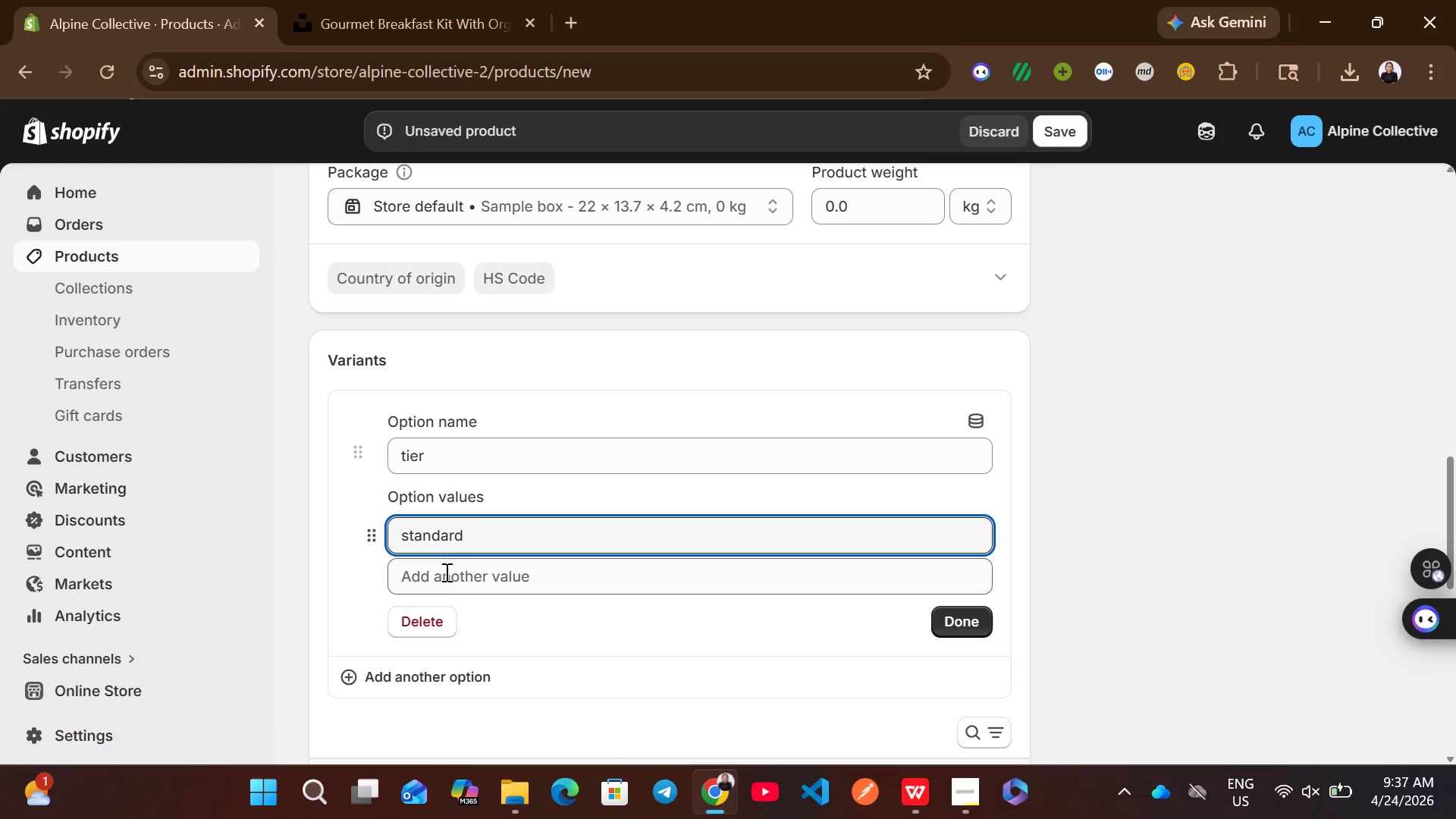 
left_click([441, 573])
 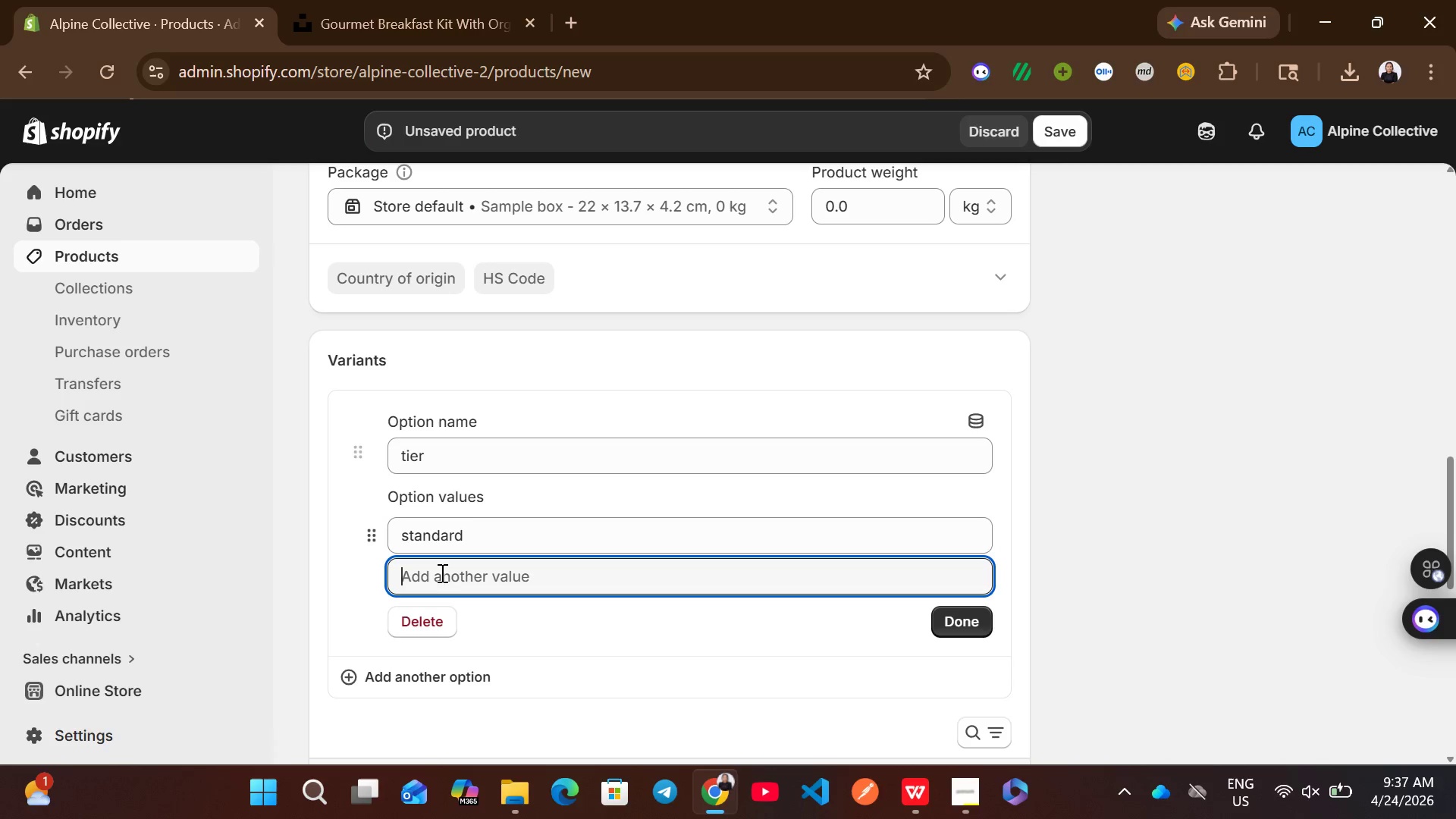 
type(premium)
 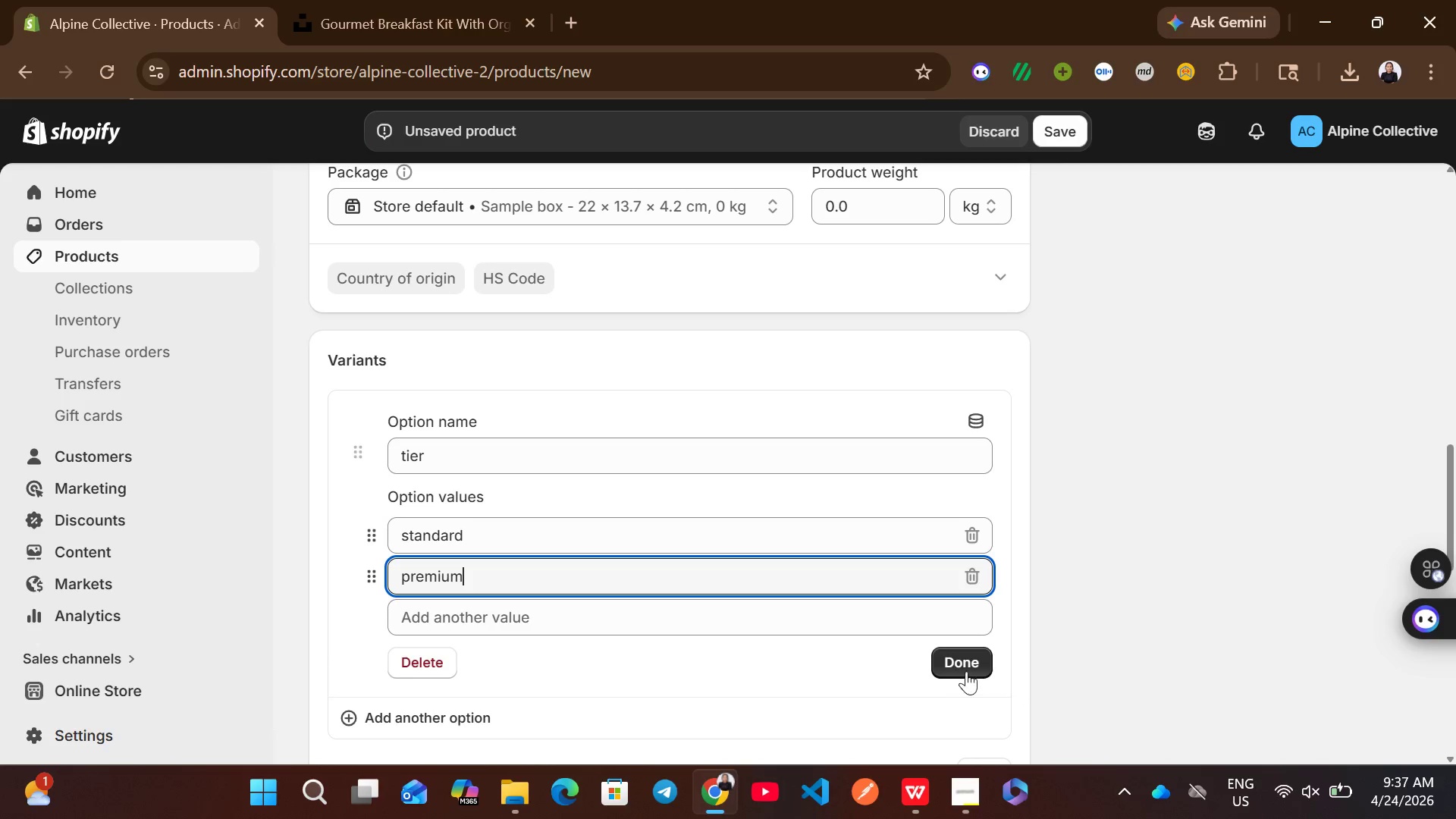 
left_click([955, 666])
 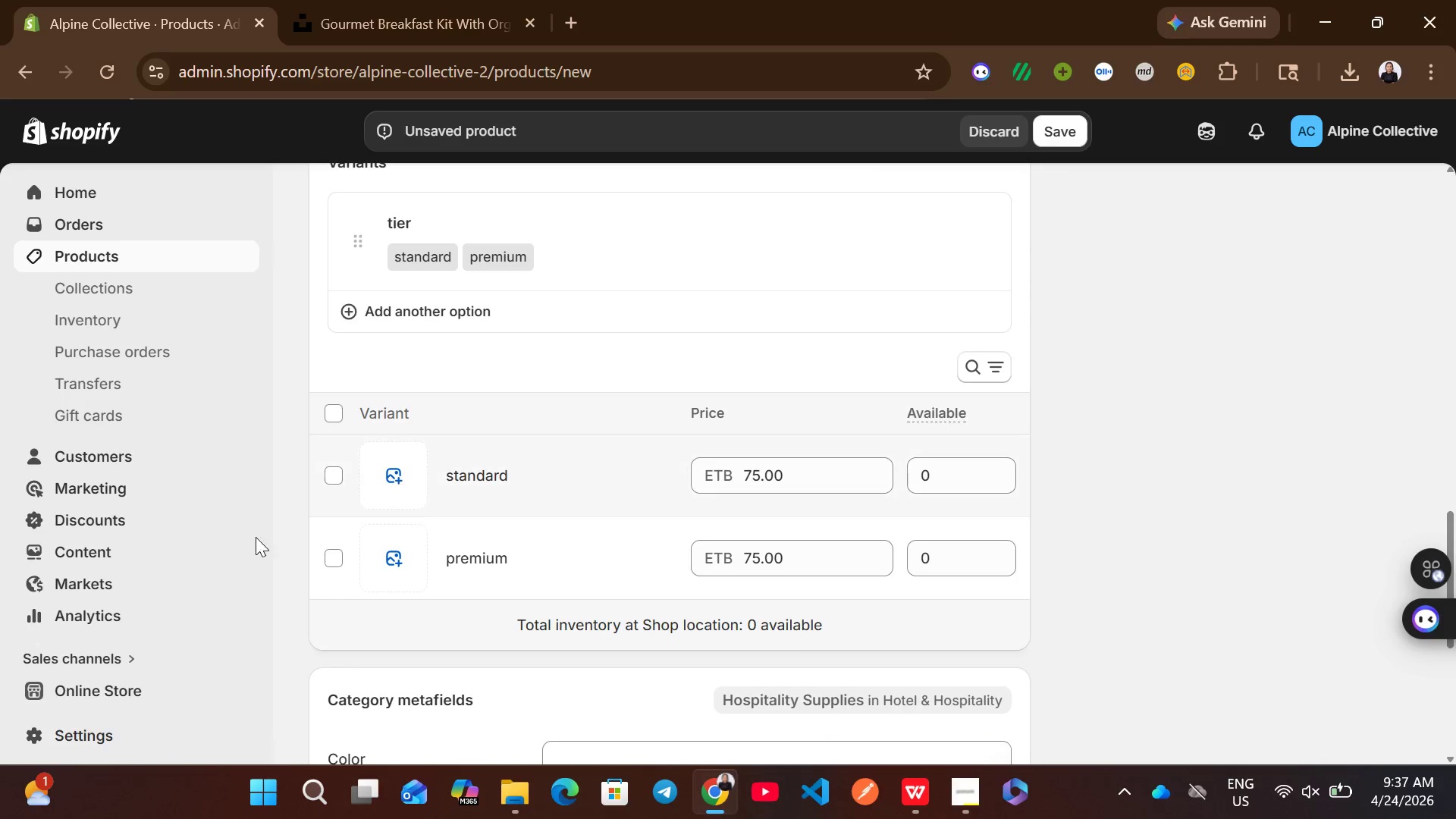 
left_click([340, 479])
 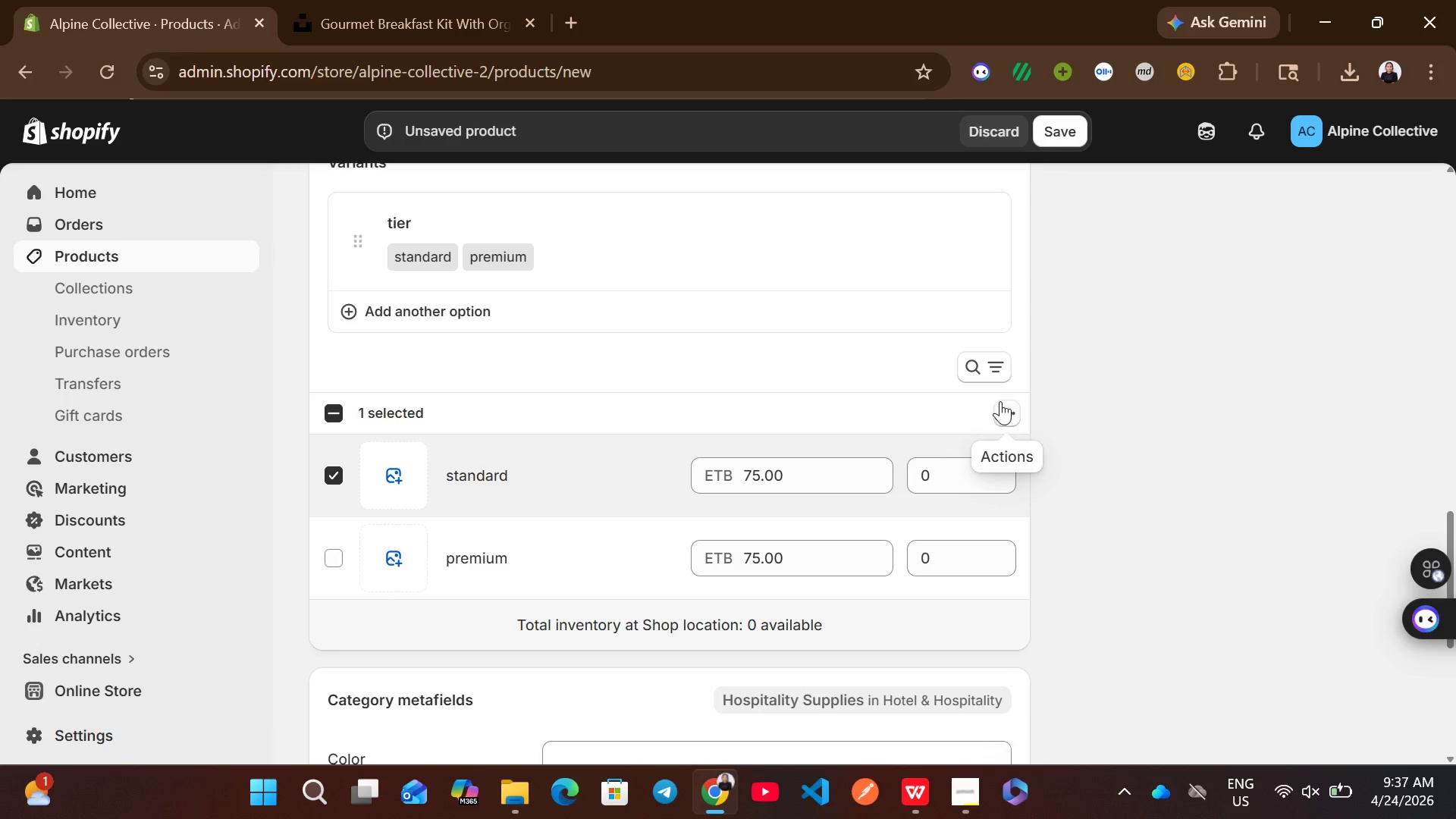 
left_click([1003, 406])
 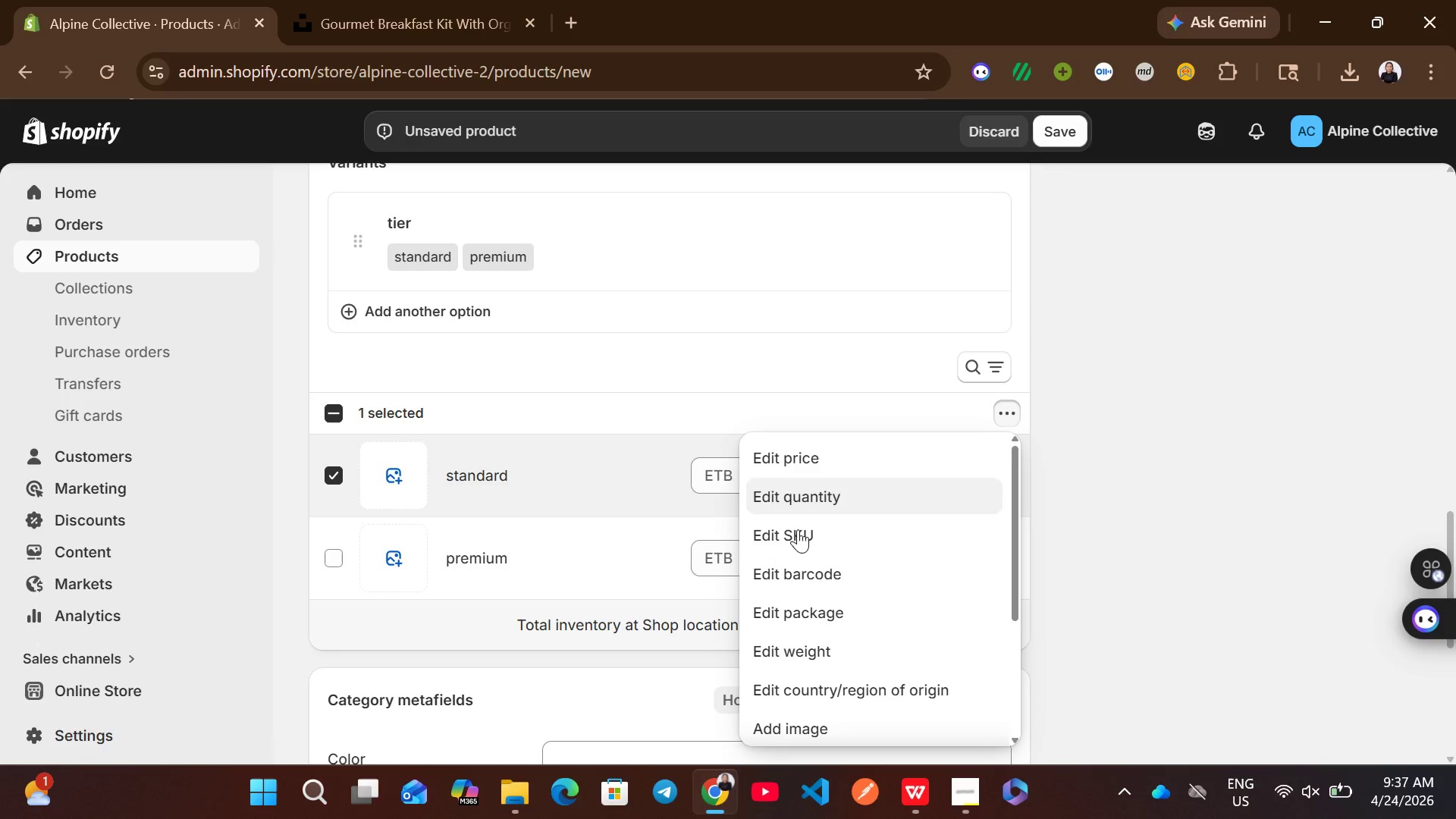 
left_click([798, 535])
 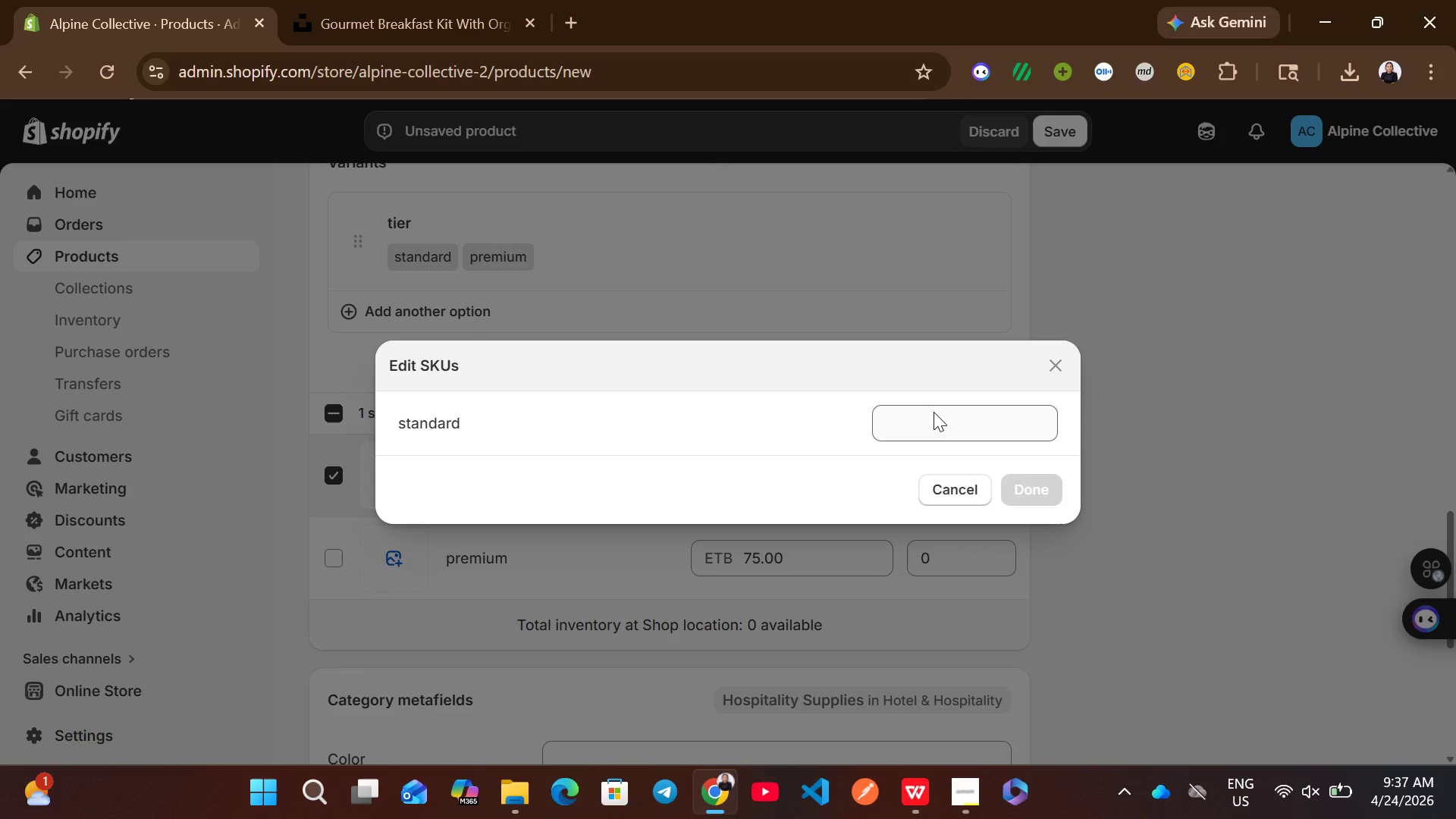 
left_click([937, 420])
 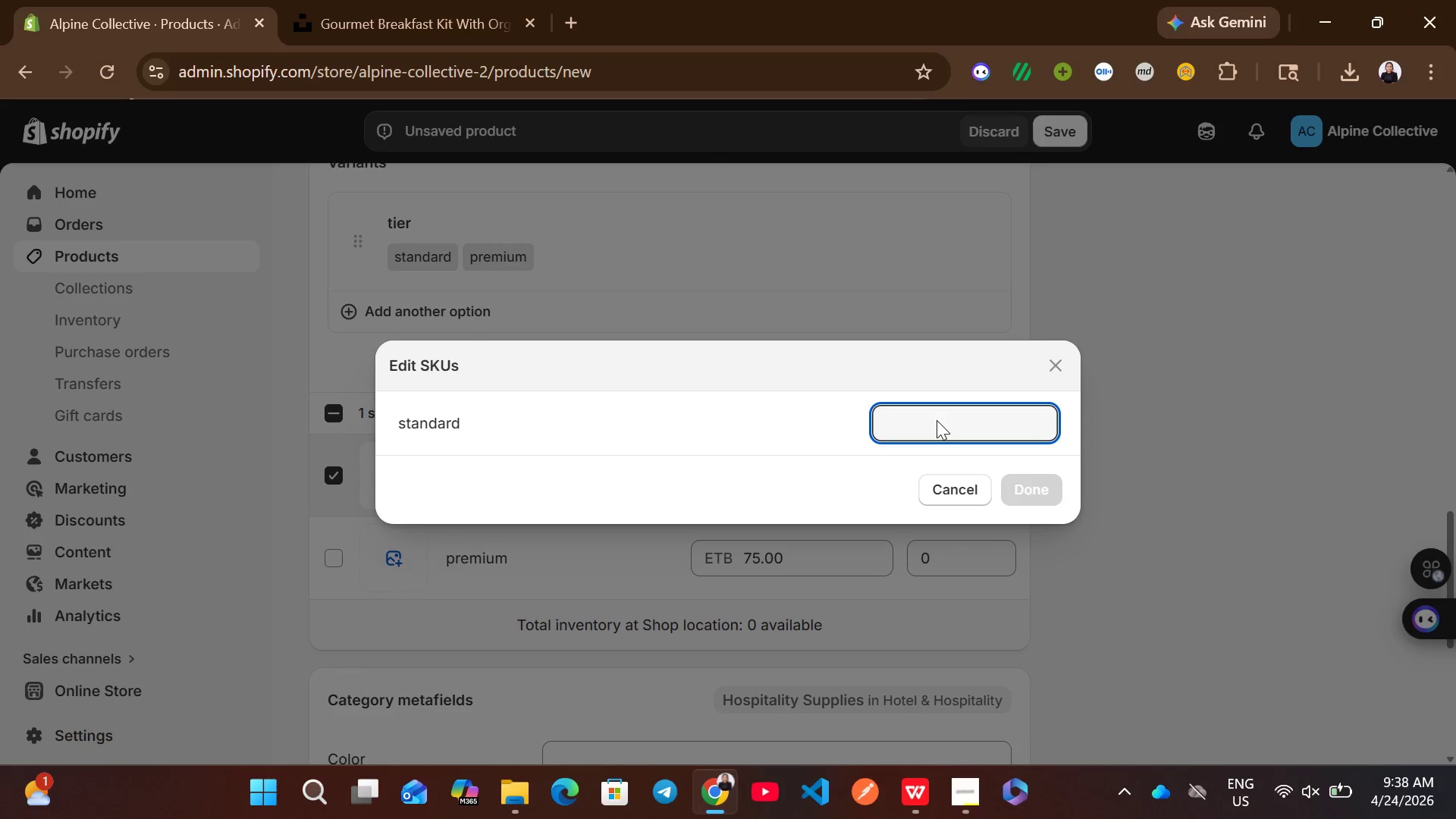 
type(SRB-STD)
 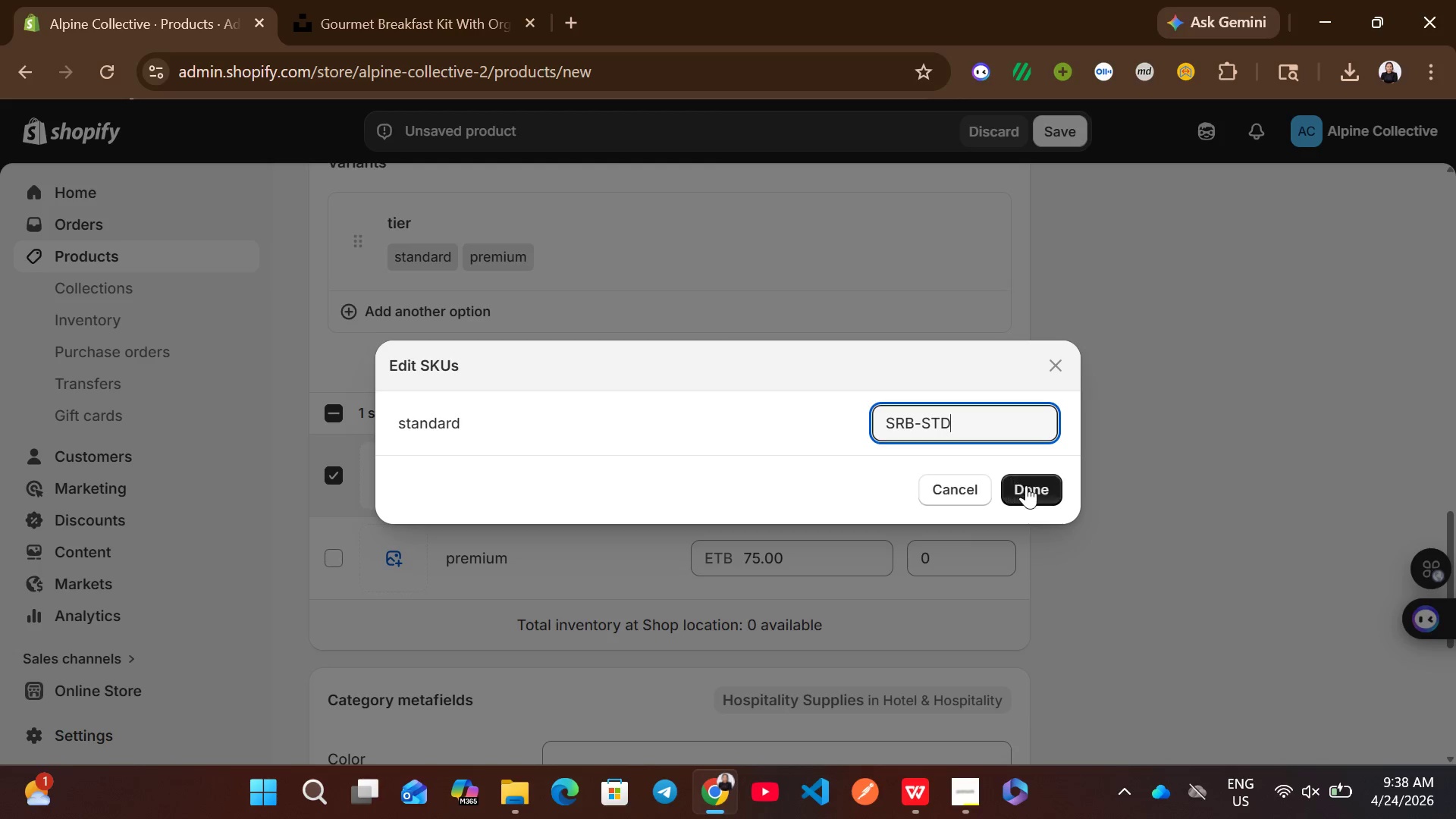 
left_click([1029, 485])
 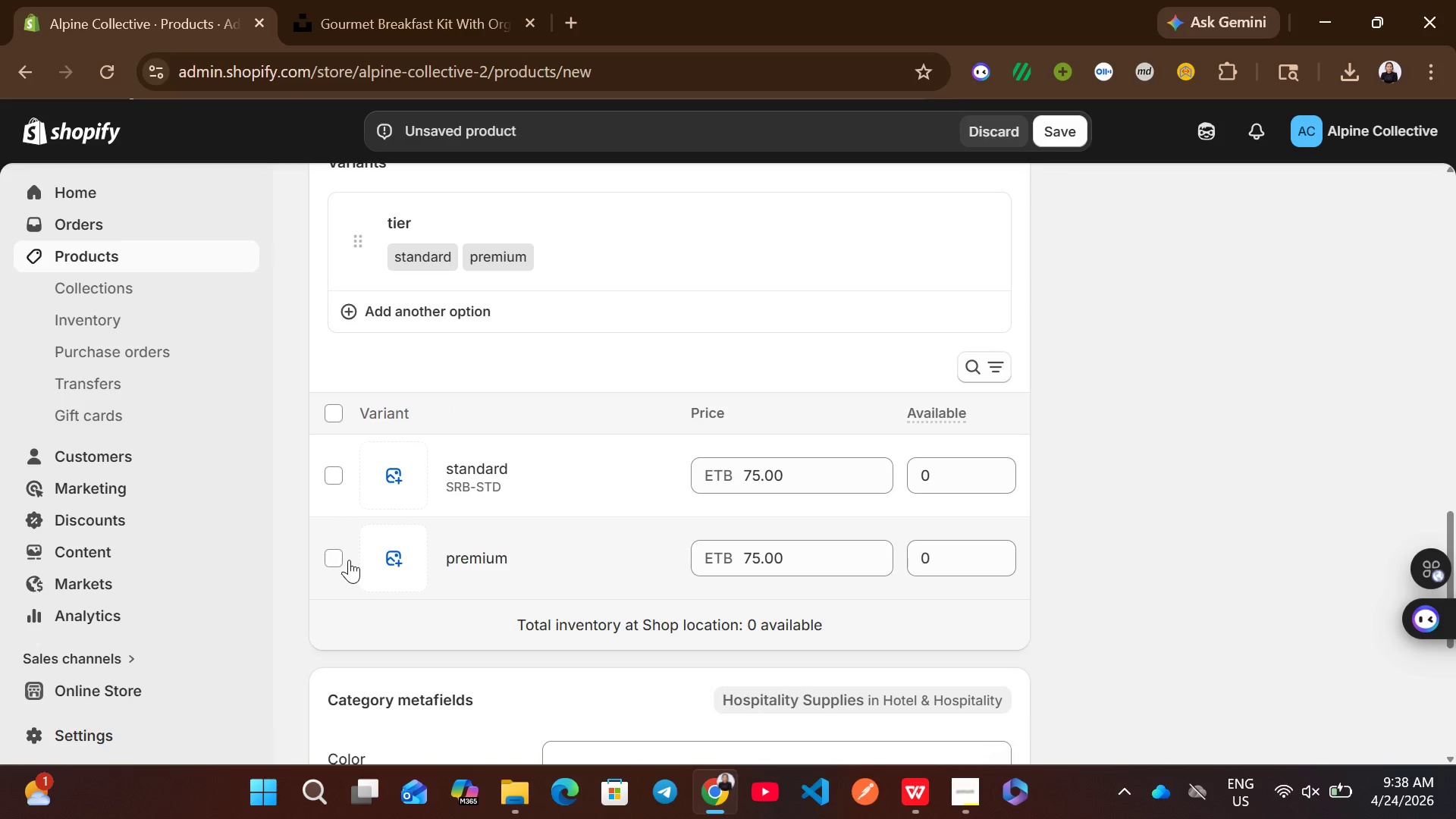 
left_click([340, 559])
 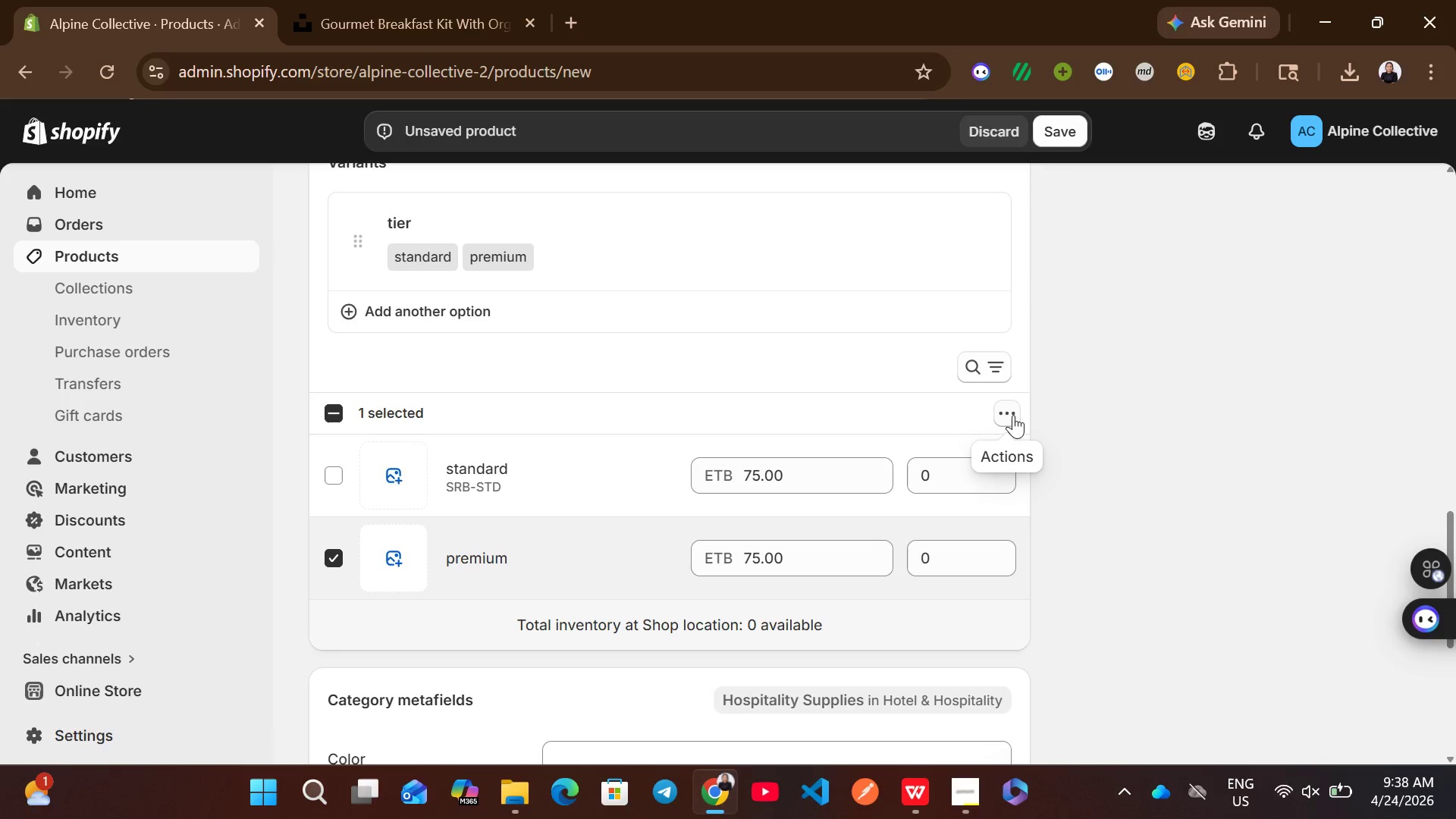 
left_click([999, 413])
 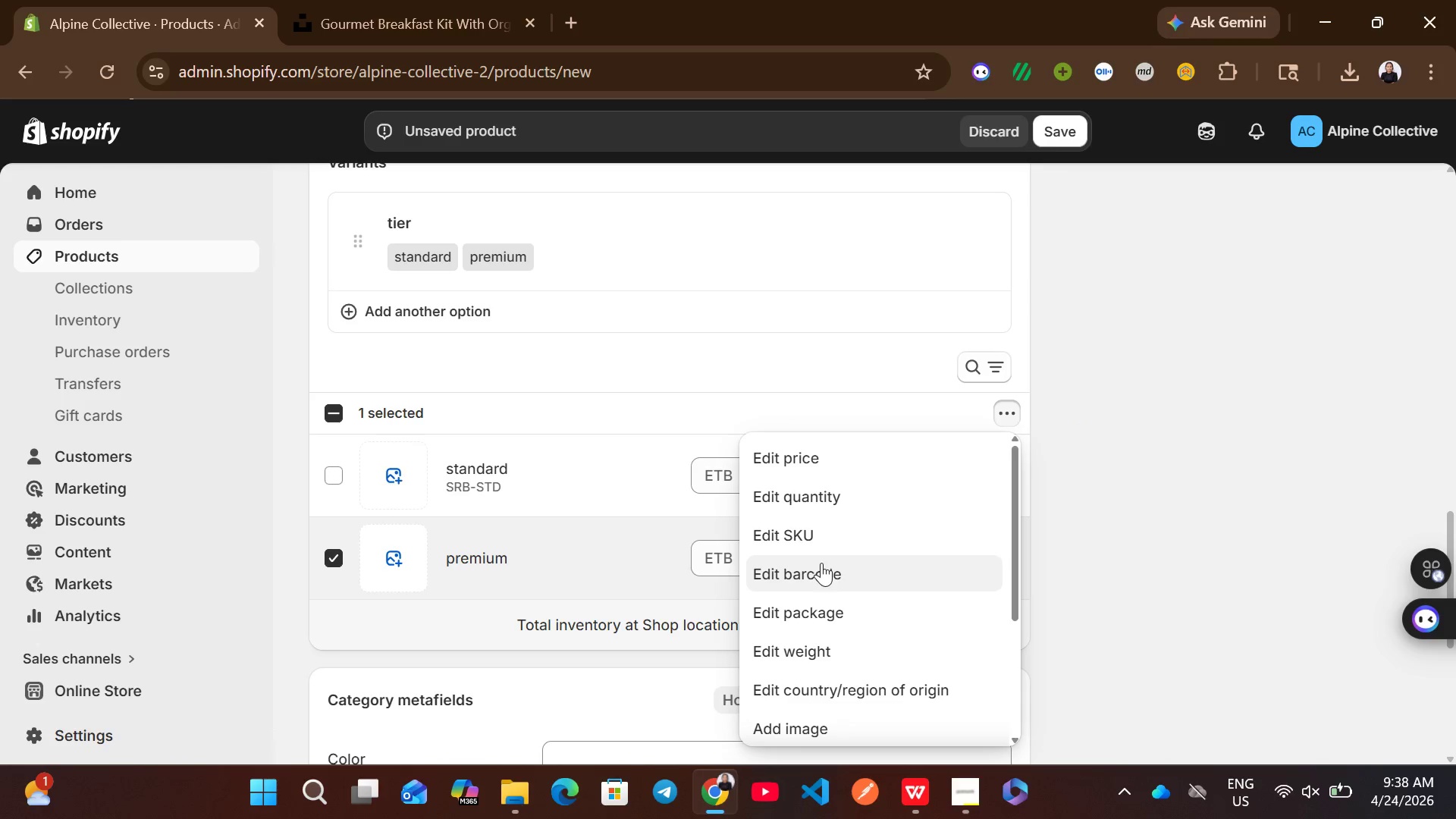 
left_click([796, 543])
 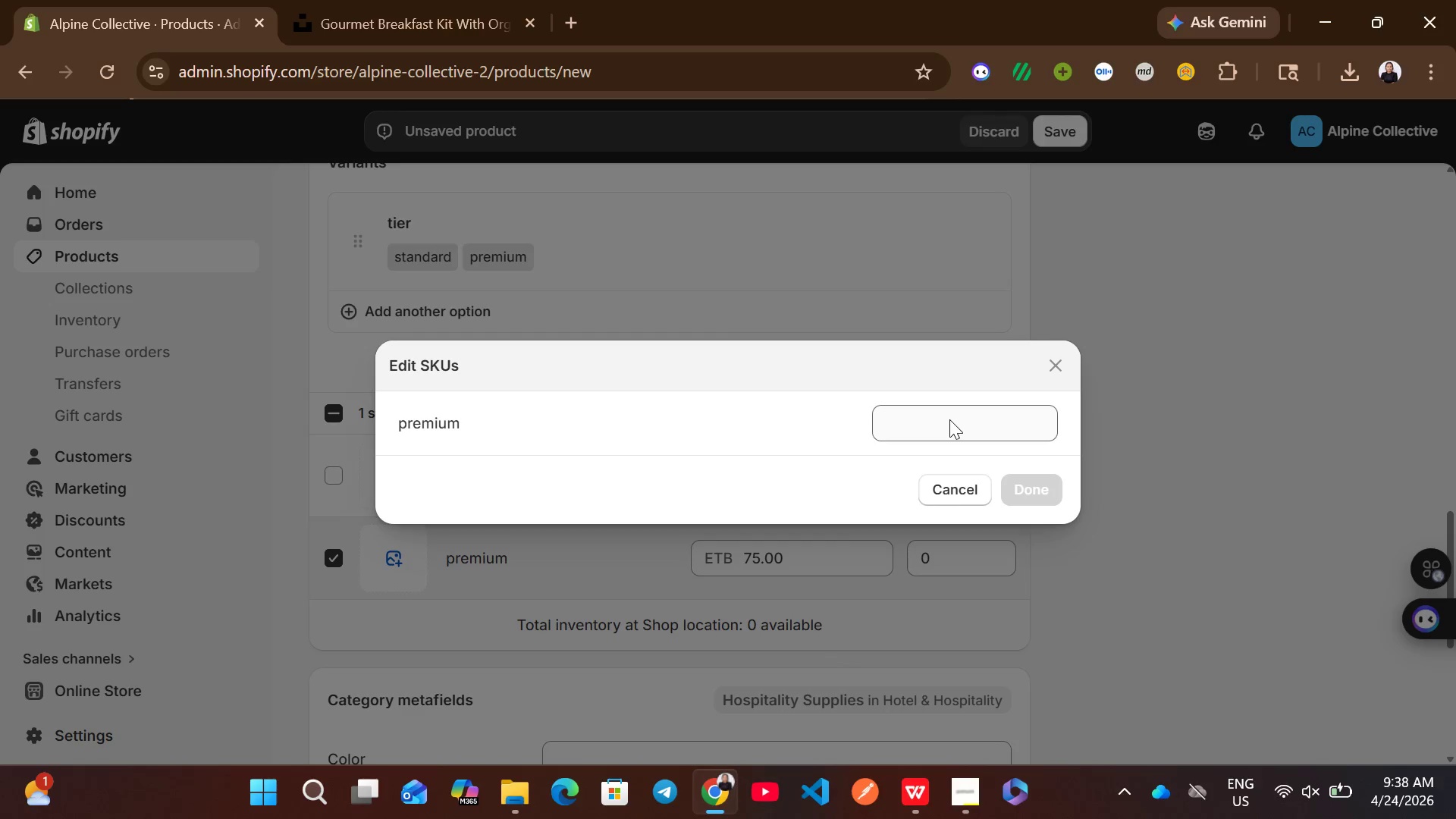 
left_click([949, 419])
 